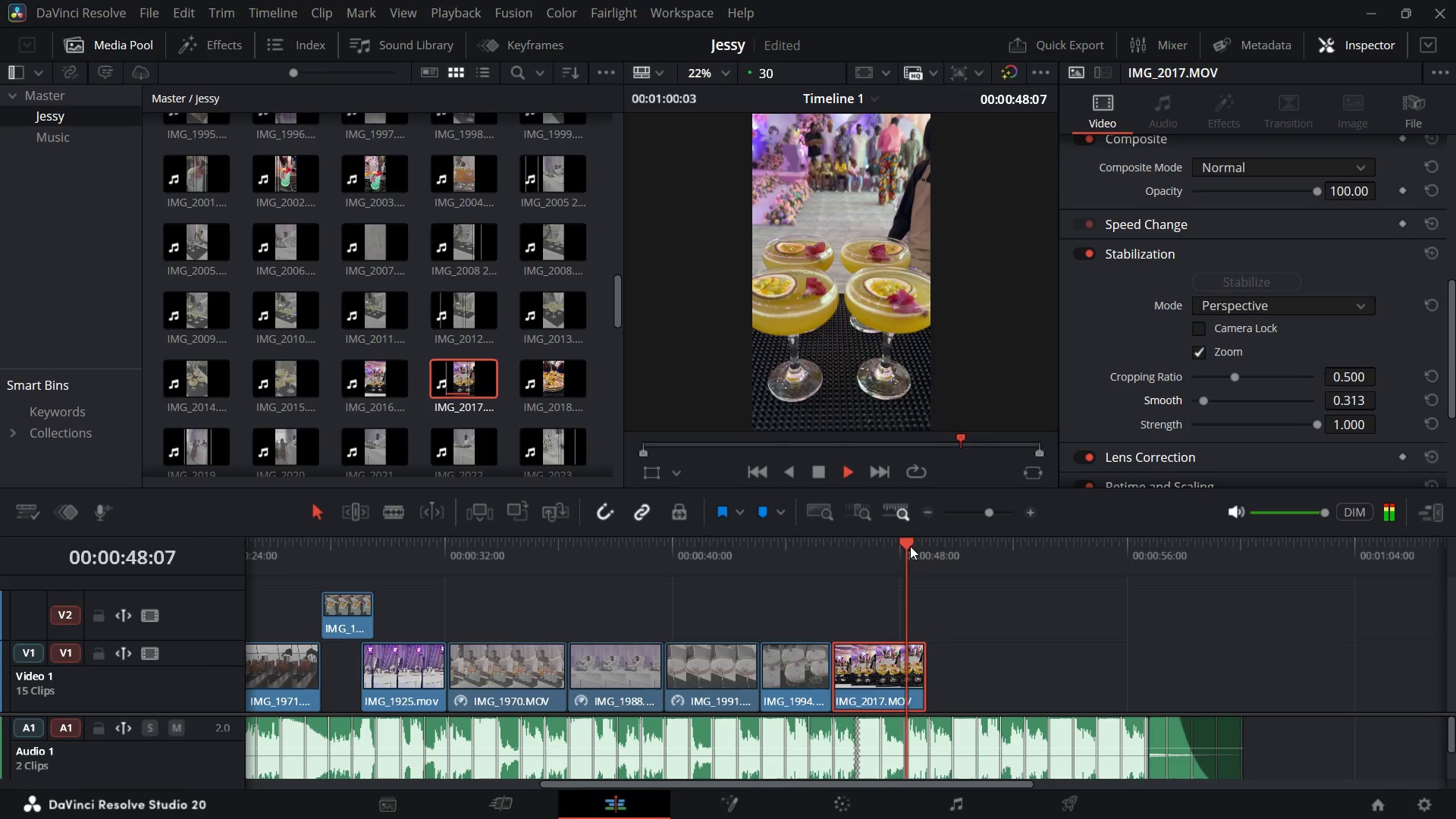 
key(Space)
 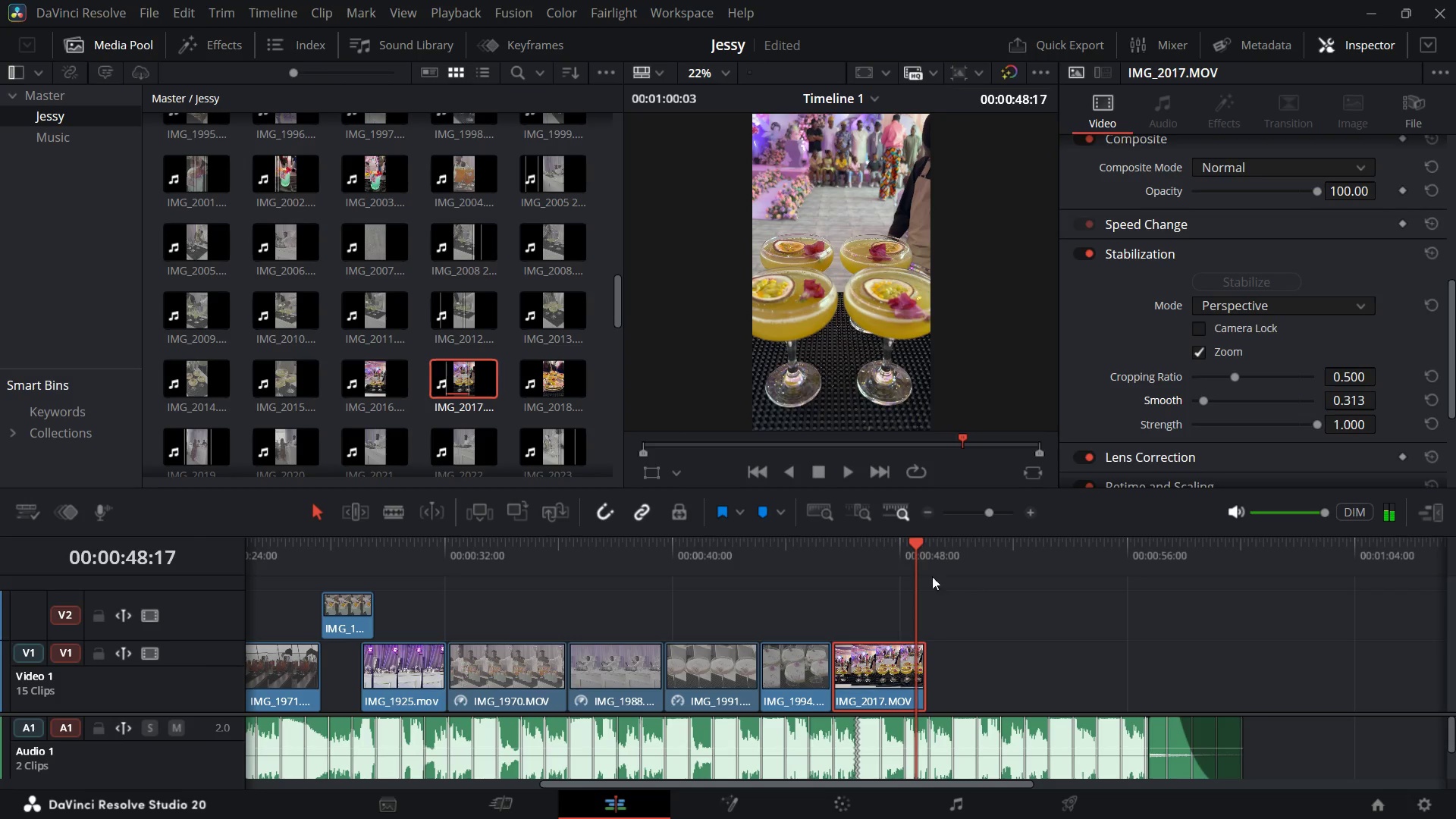 
left_click_drag(start_coordinate=[919, 541], to_coordinate=[786, 565])
 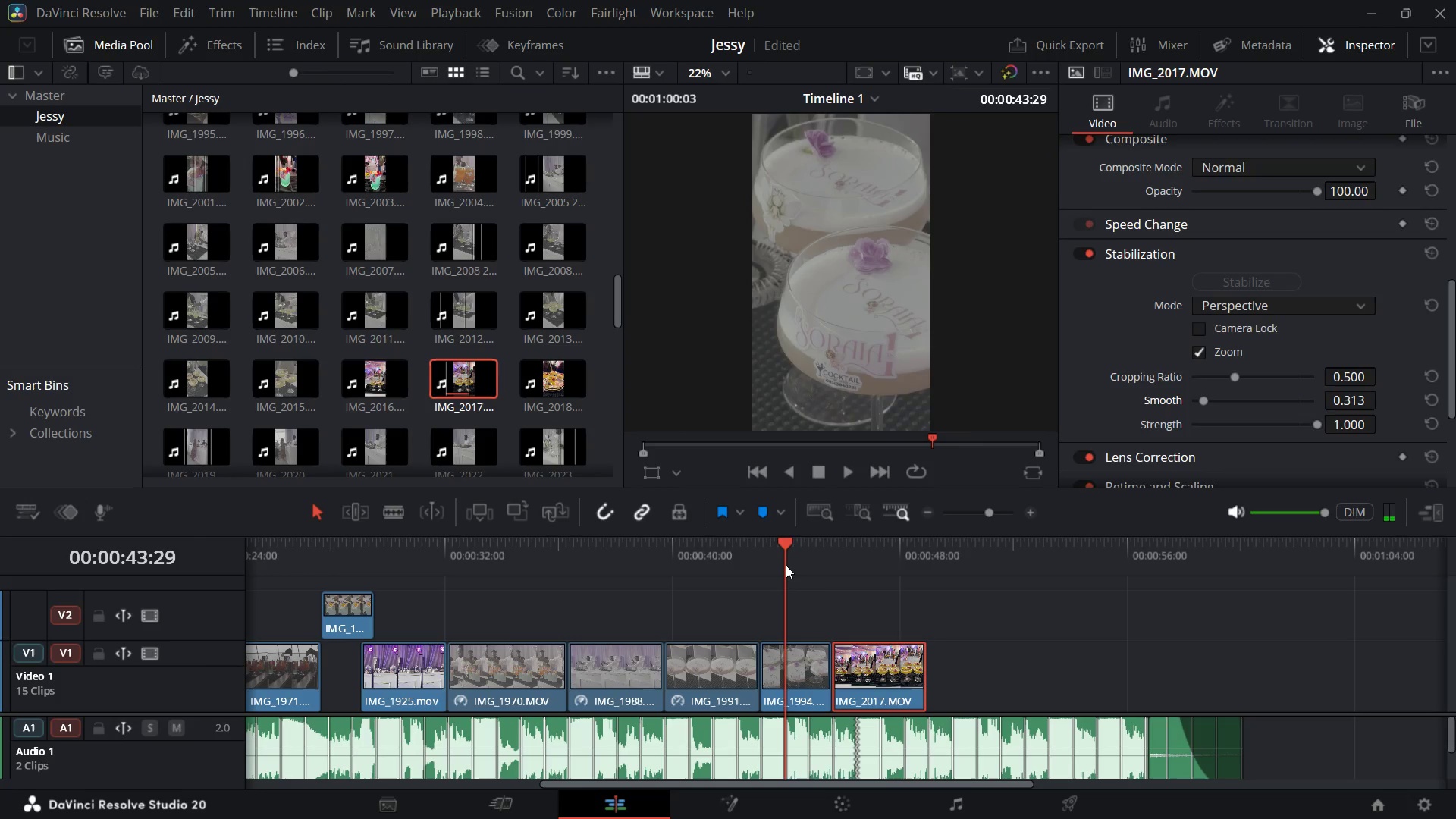 
key(Space)
 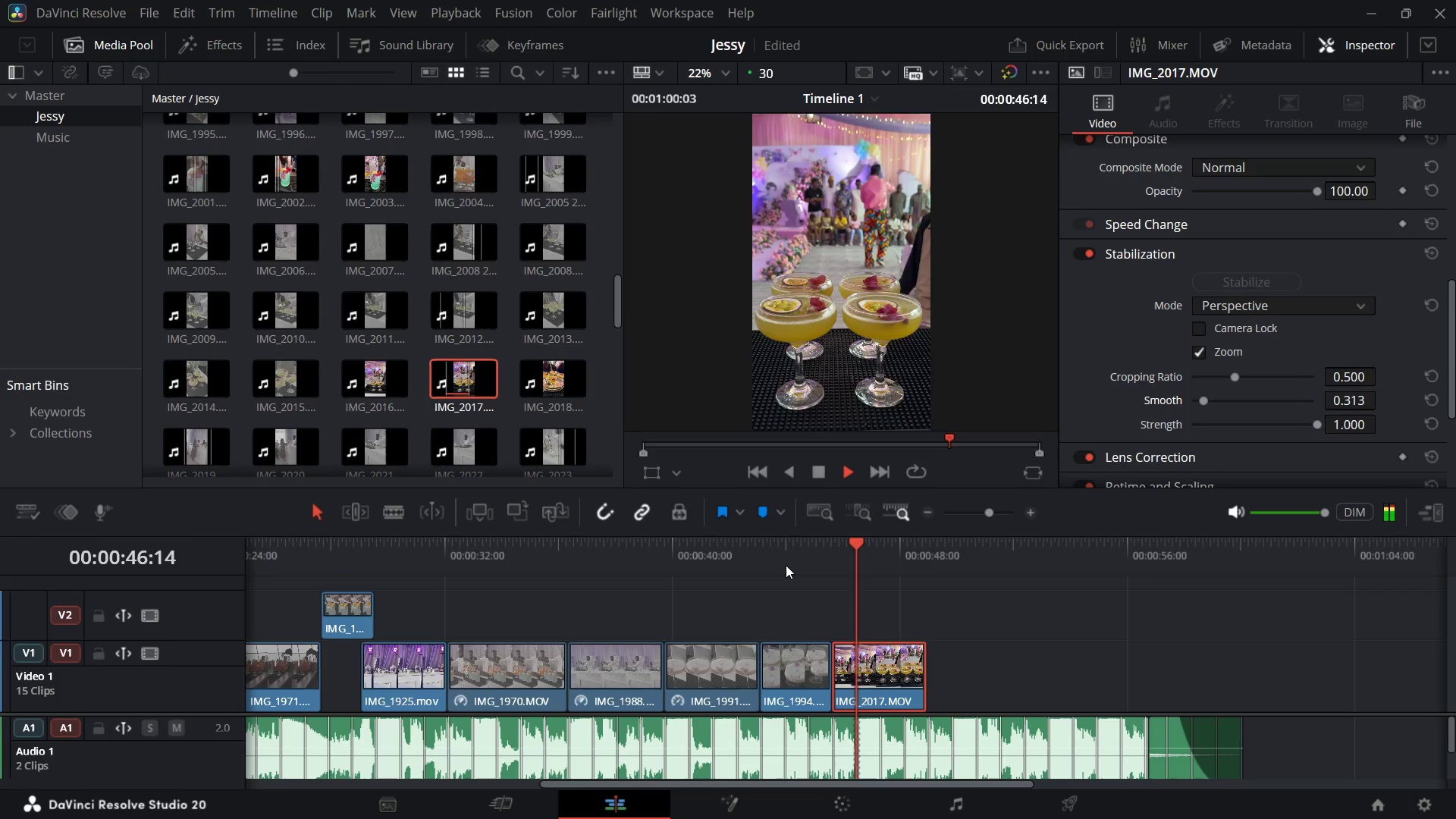 
key(Space)
 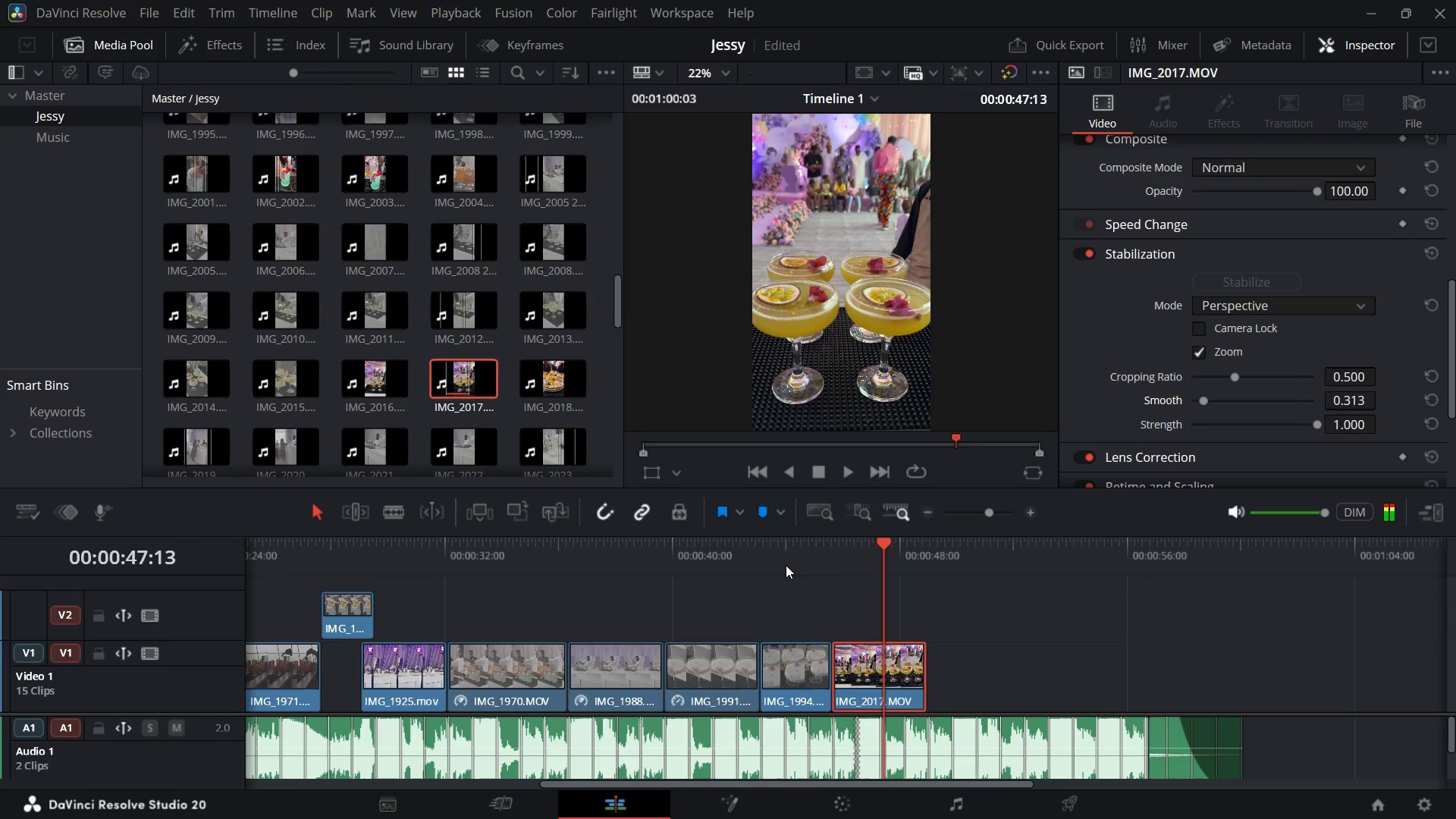 
key(Space)
 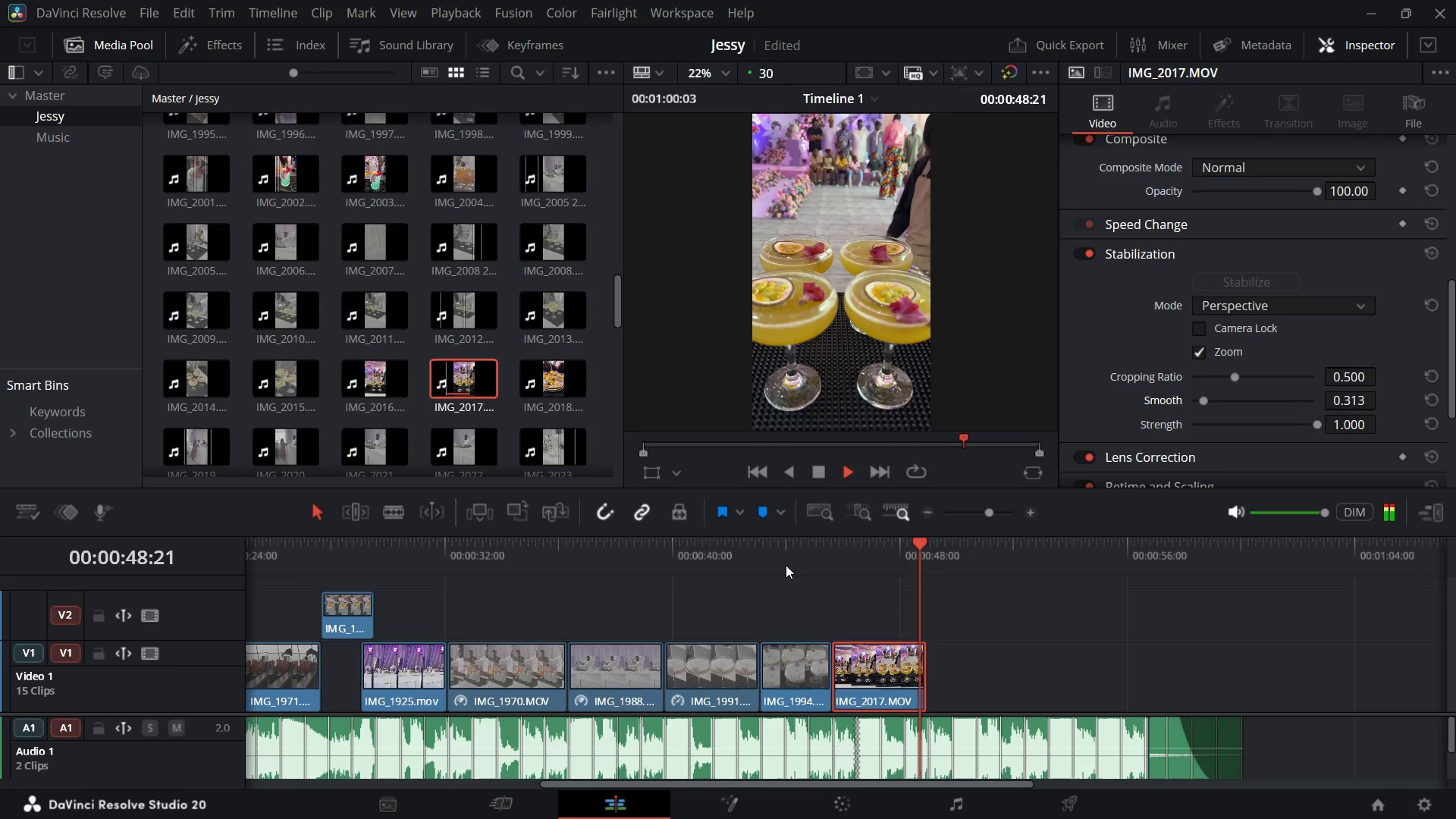 
key(Space)
 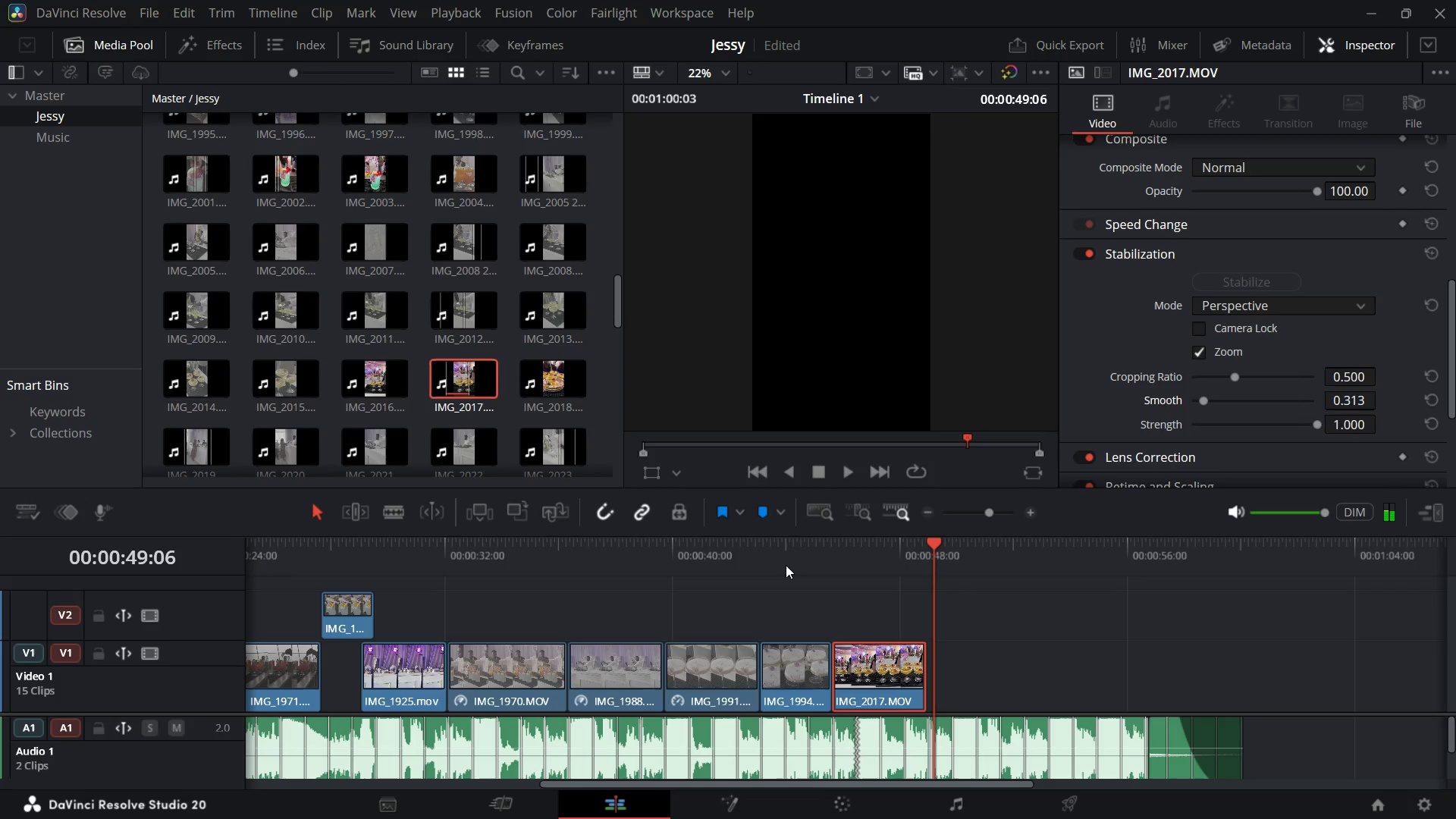 
key(Control+Equal)
 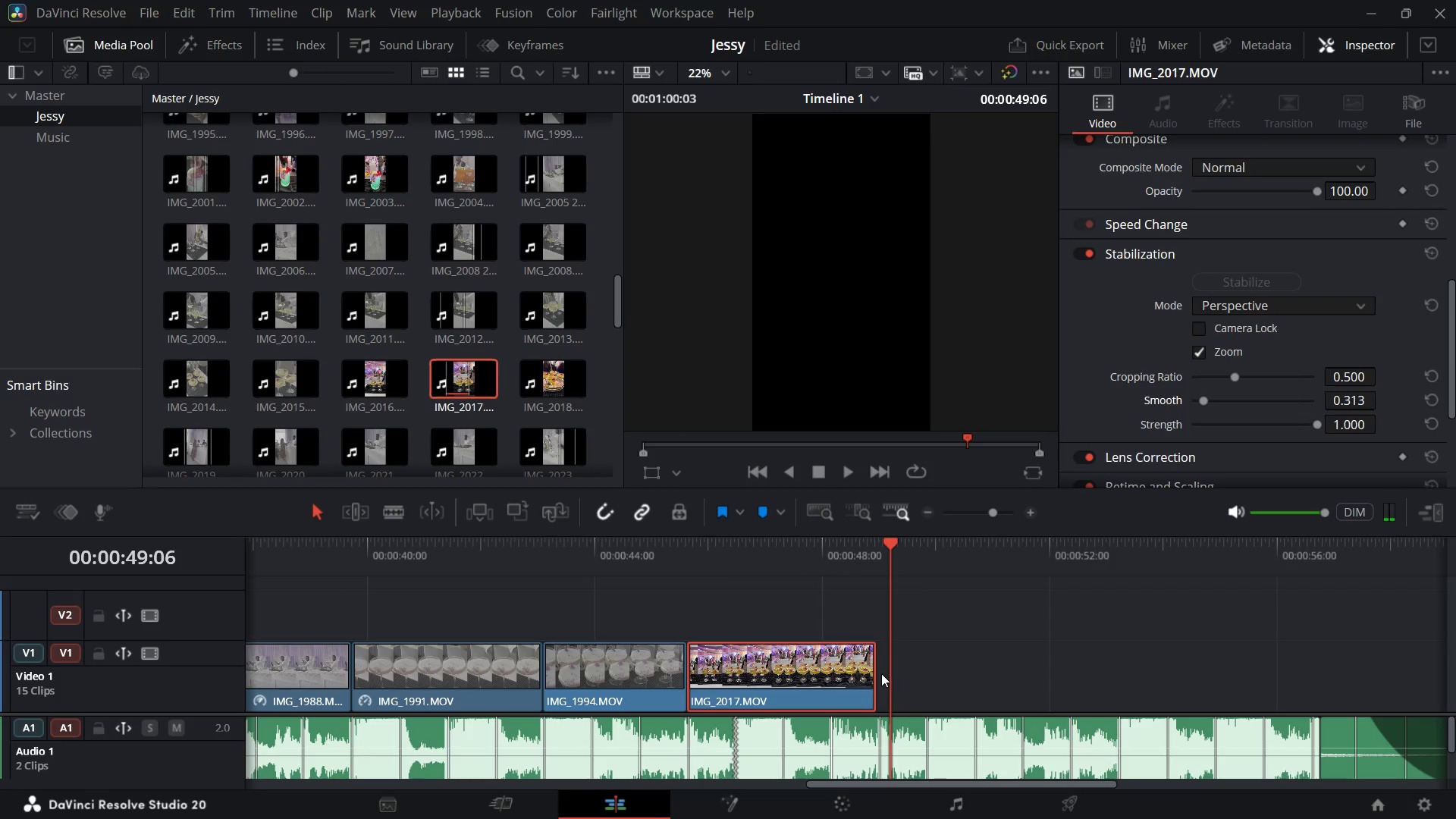 
left_click_drag(start_coordinate=[874, 673], to_coordinate=[832, 676])
 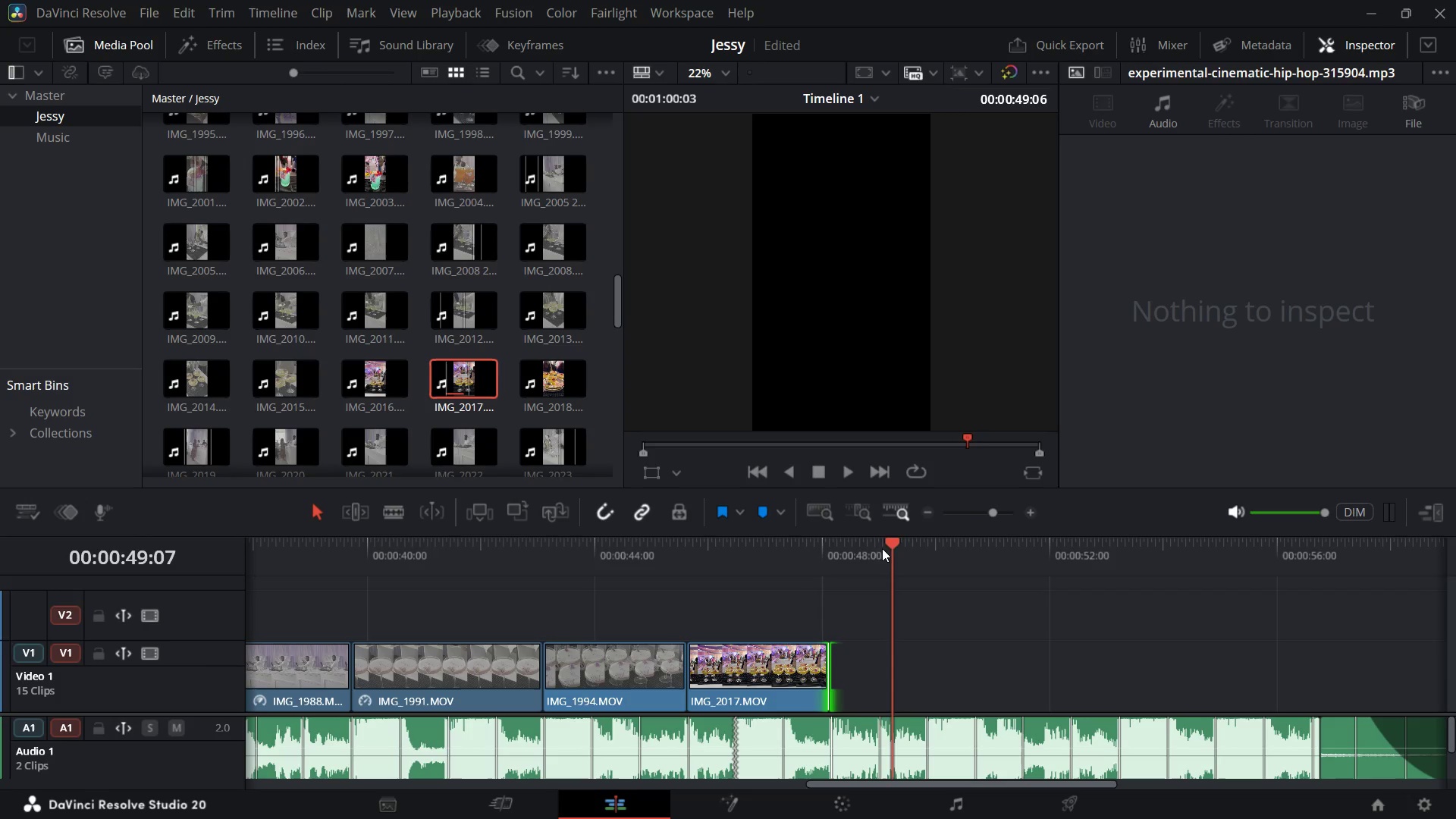 
left_click_drag(start_coordinate=[892, 546], to_coordinate=[560, 651])
 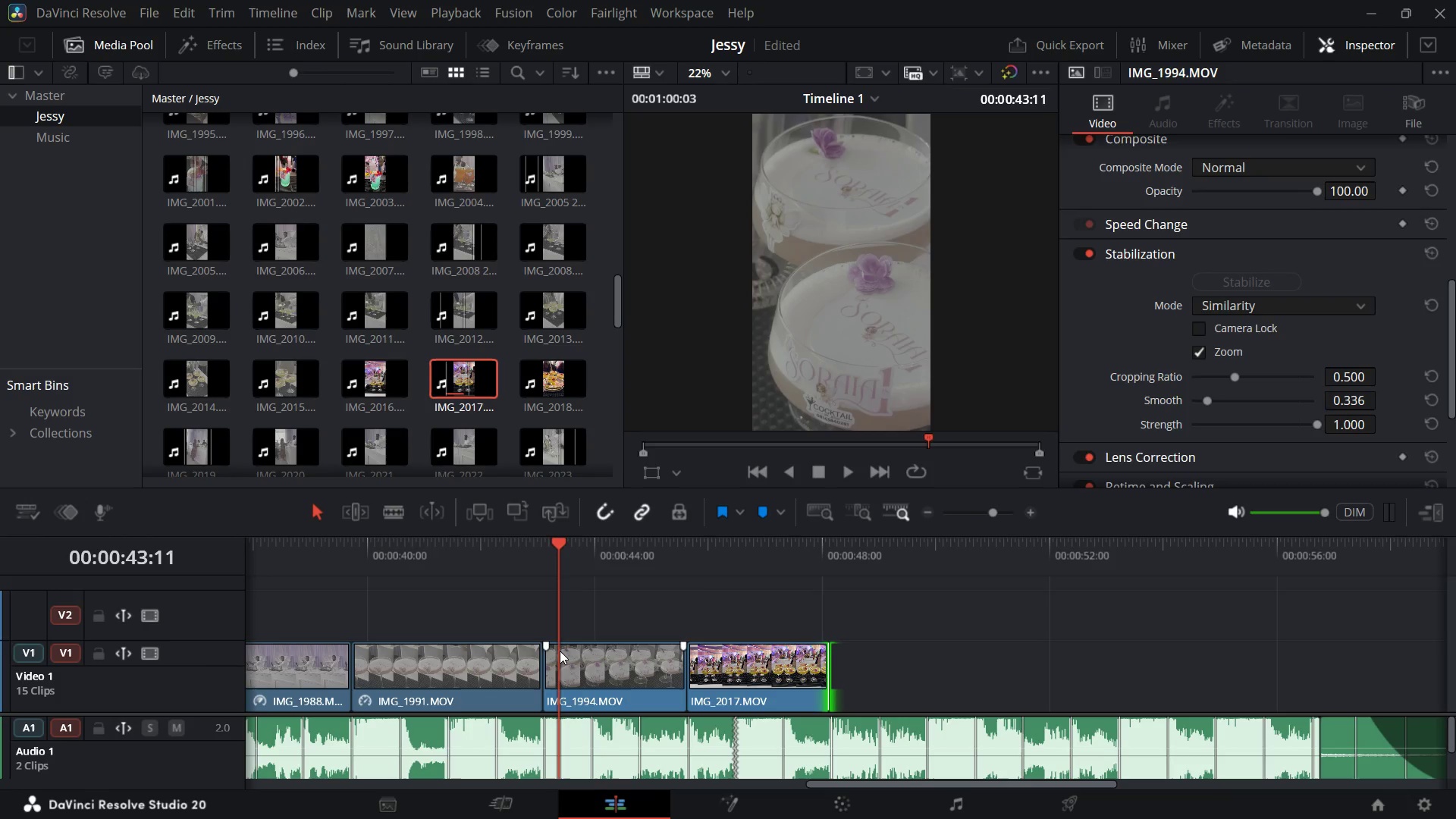 
key(Space)
 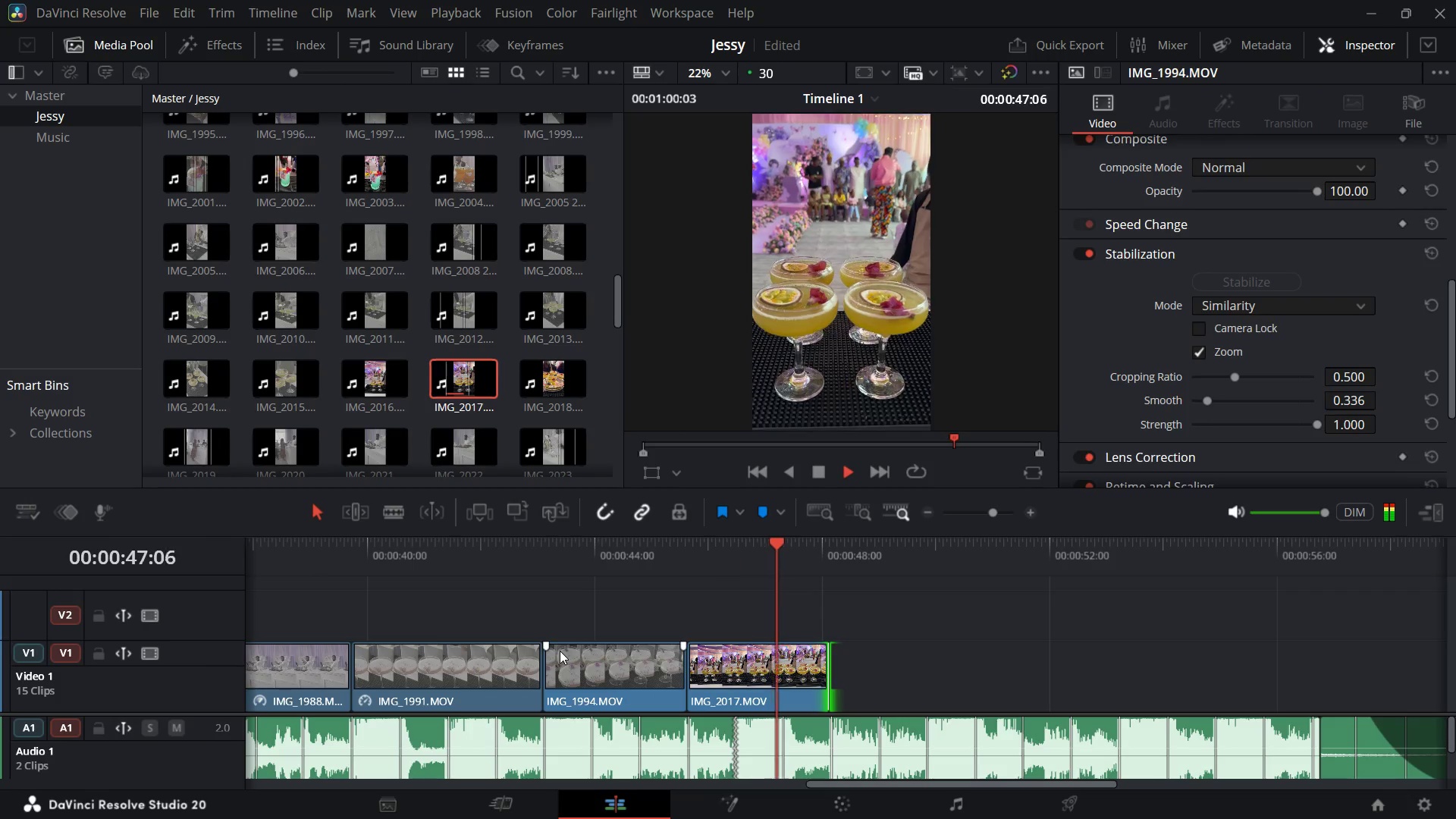 
wait(5.24)
 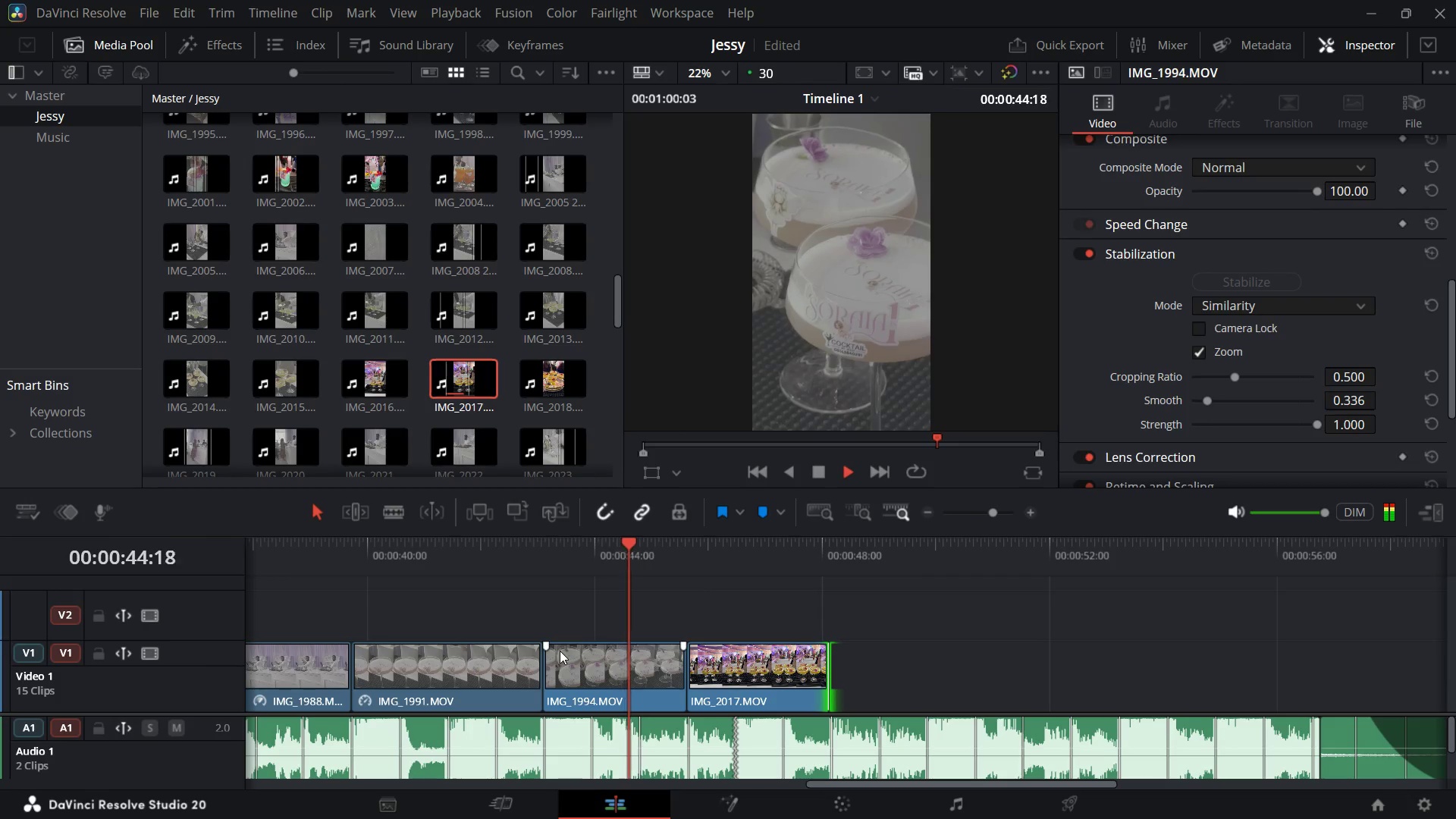 
key(Space)
 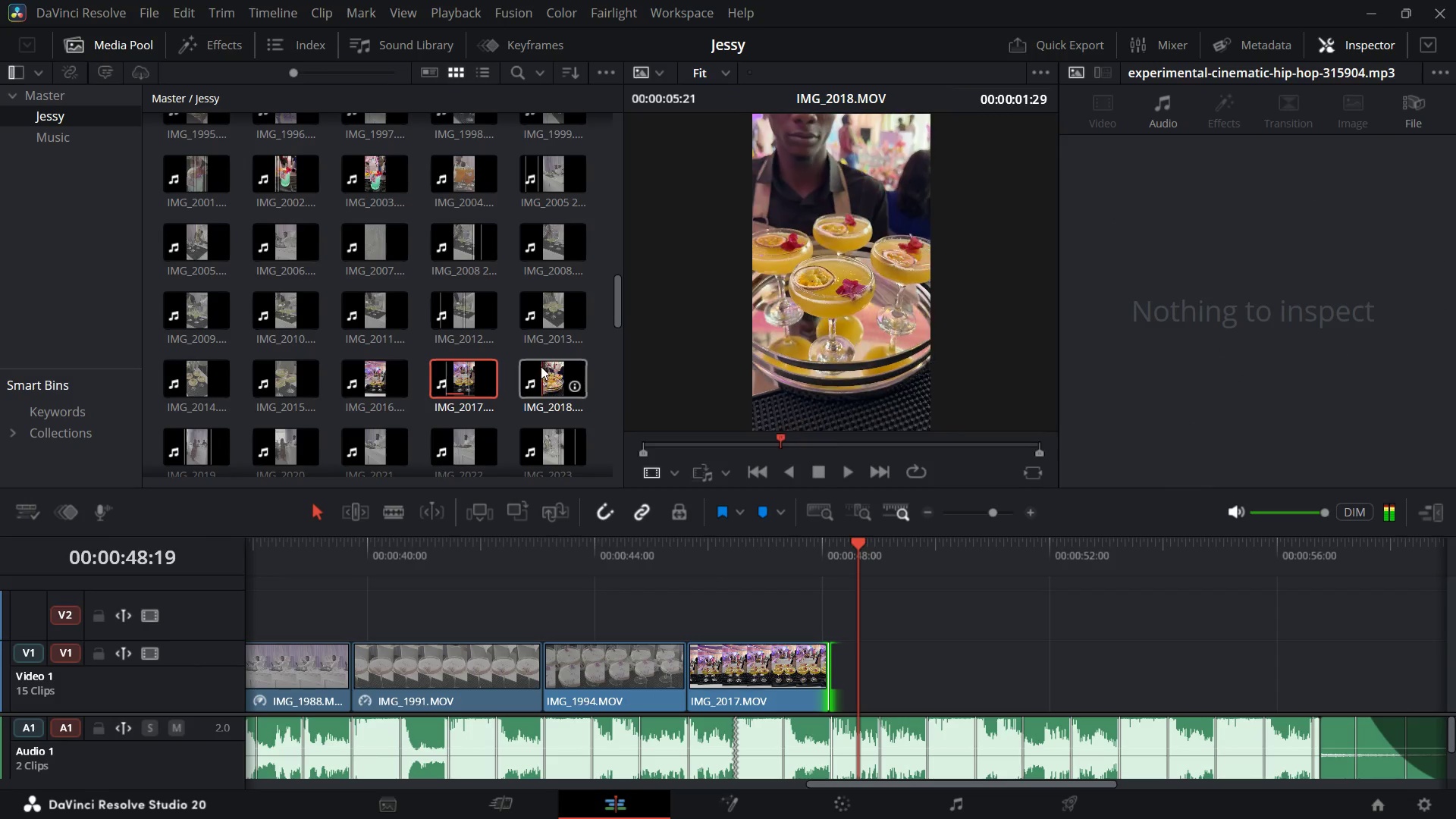 
wait(5.43)
 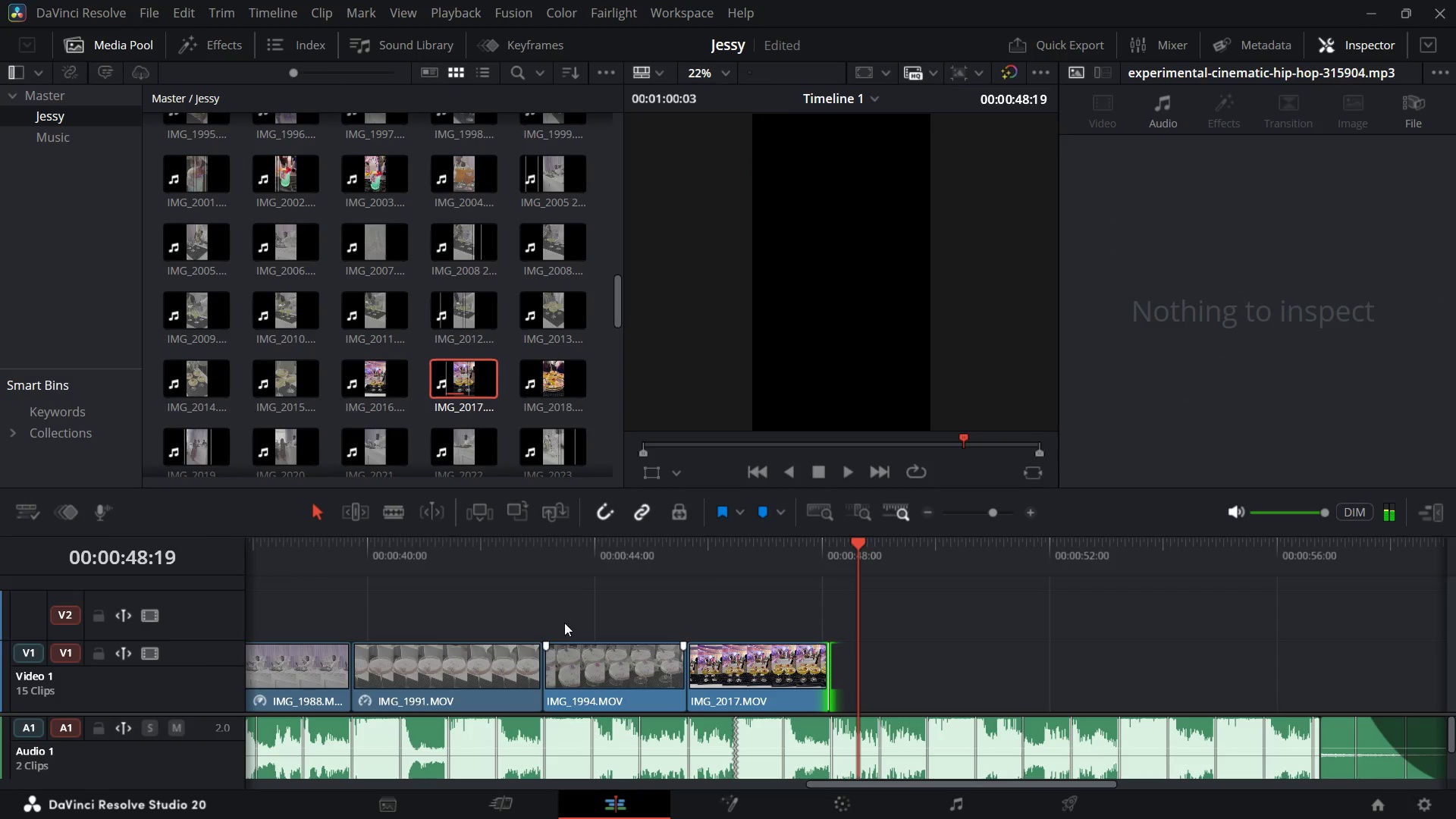 
scroll: coordinate [287, 422], scroll_direction: down, amount: 1.0
 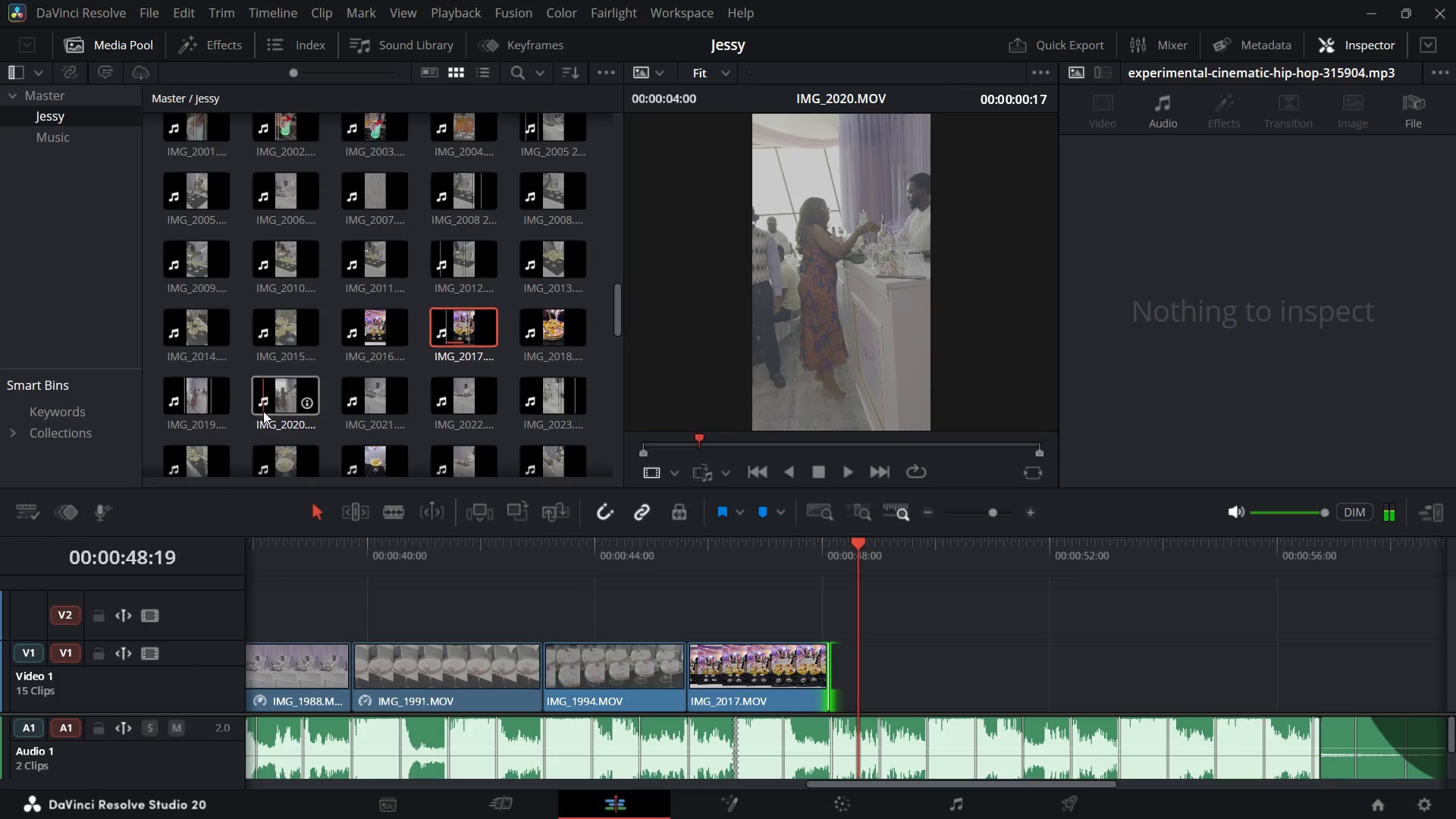 
wait(10.91)
 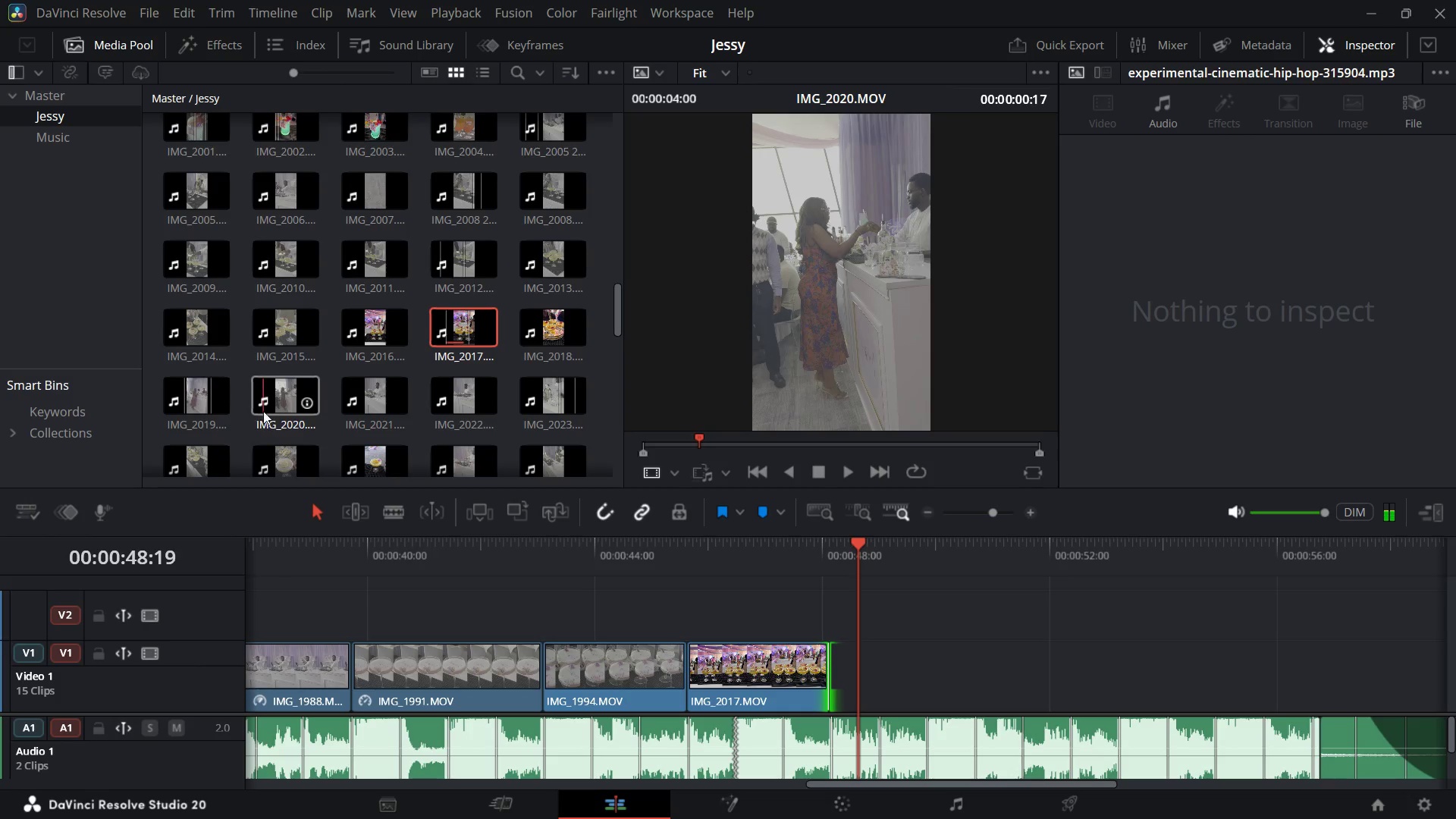 
double_click([285, 396])
 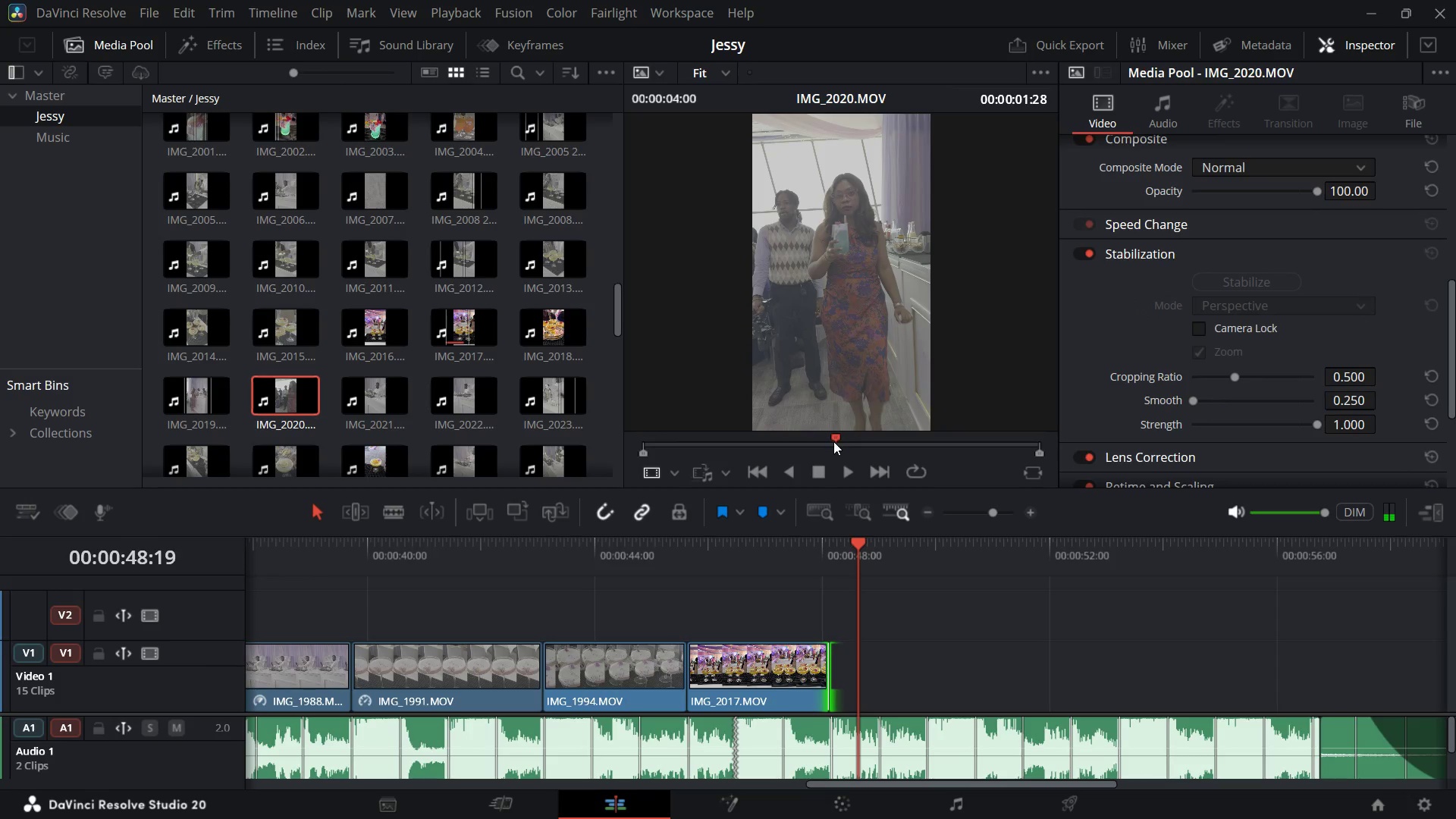 
left_click_drag(start_coordinate=[833, 438], to_coordinate=[673, 454])
 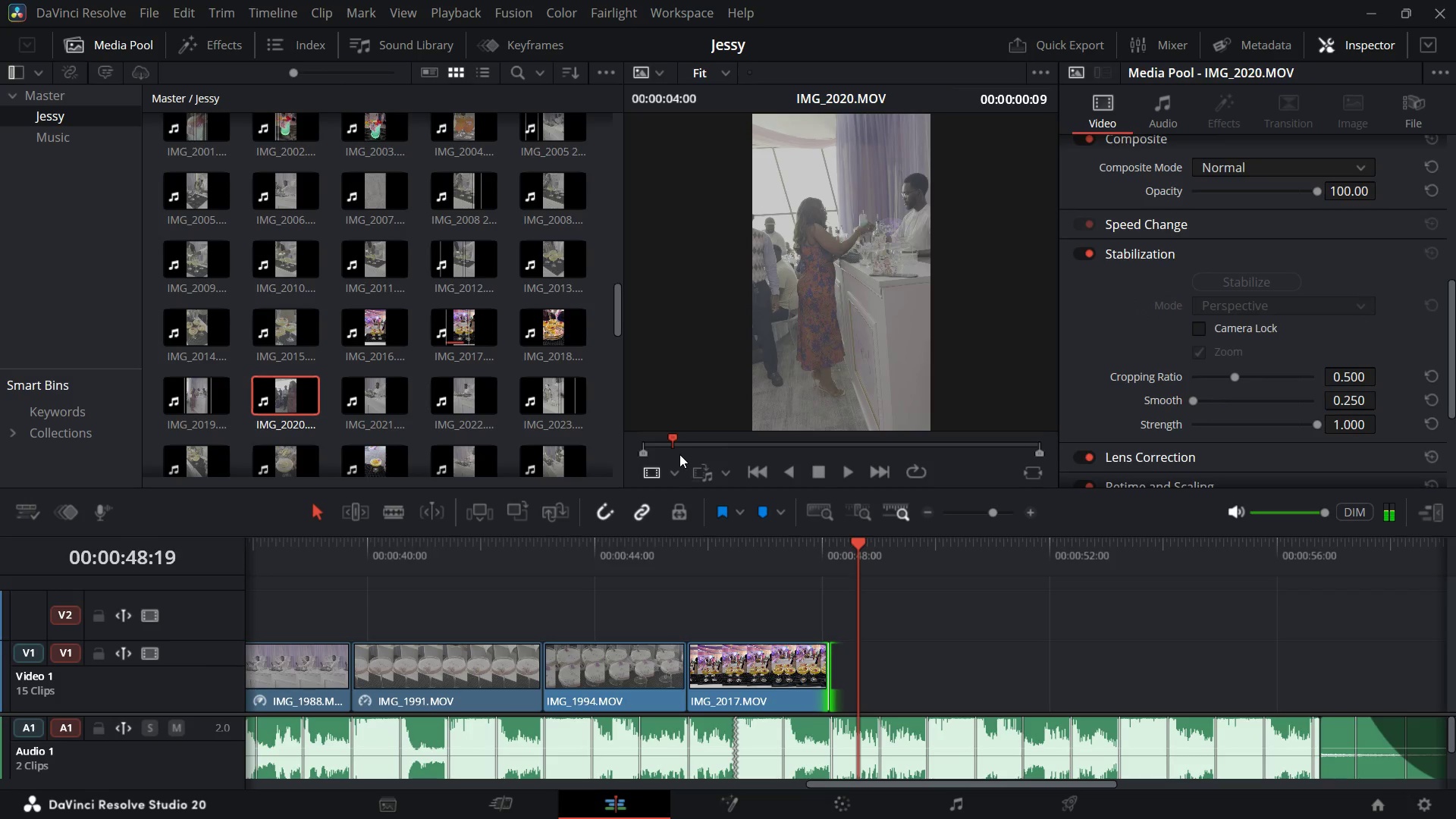 
key(I)
 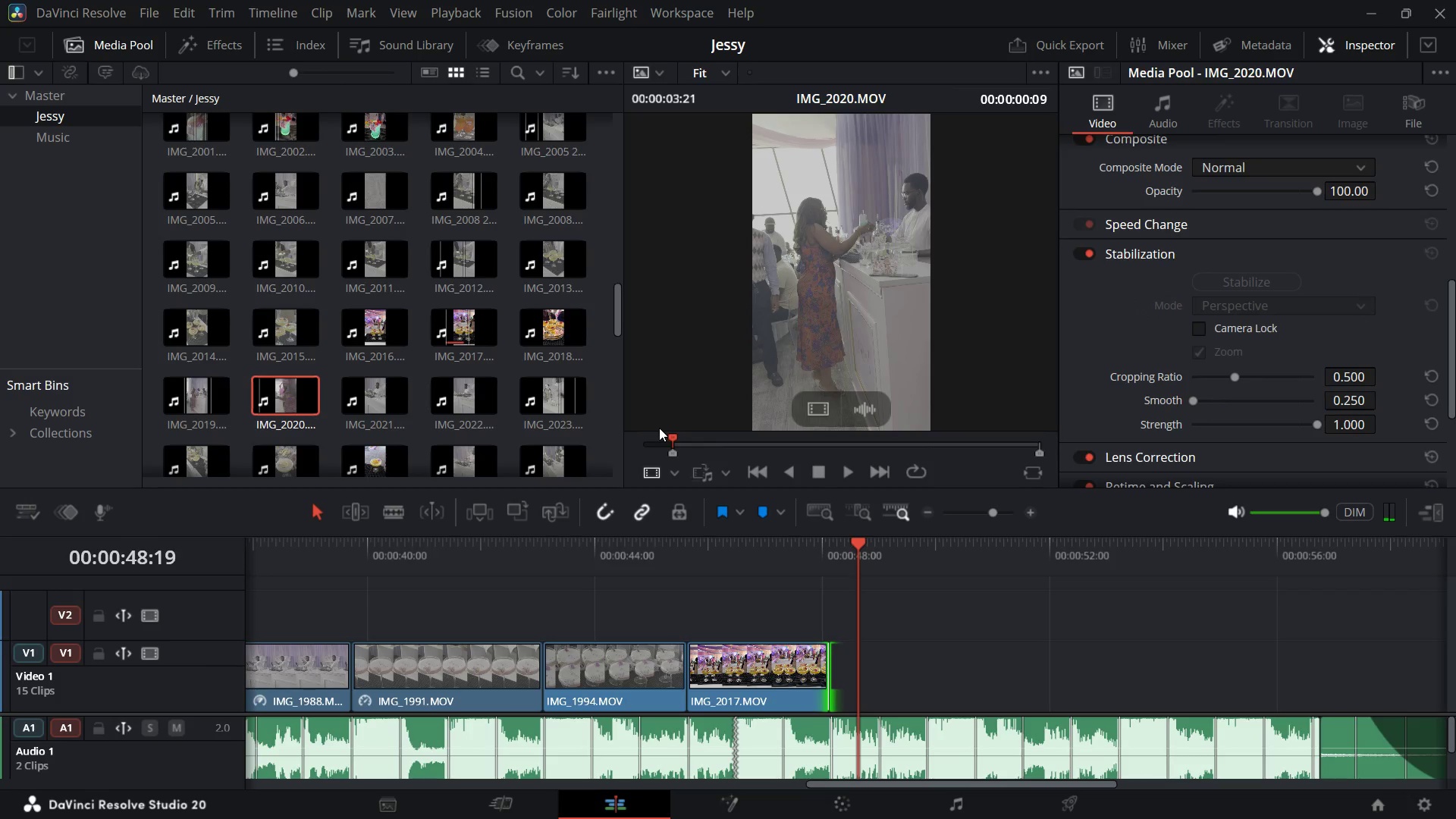 
key(Space)
 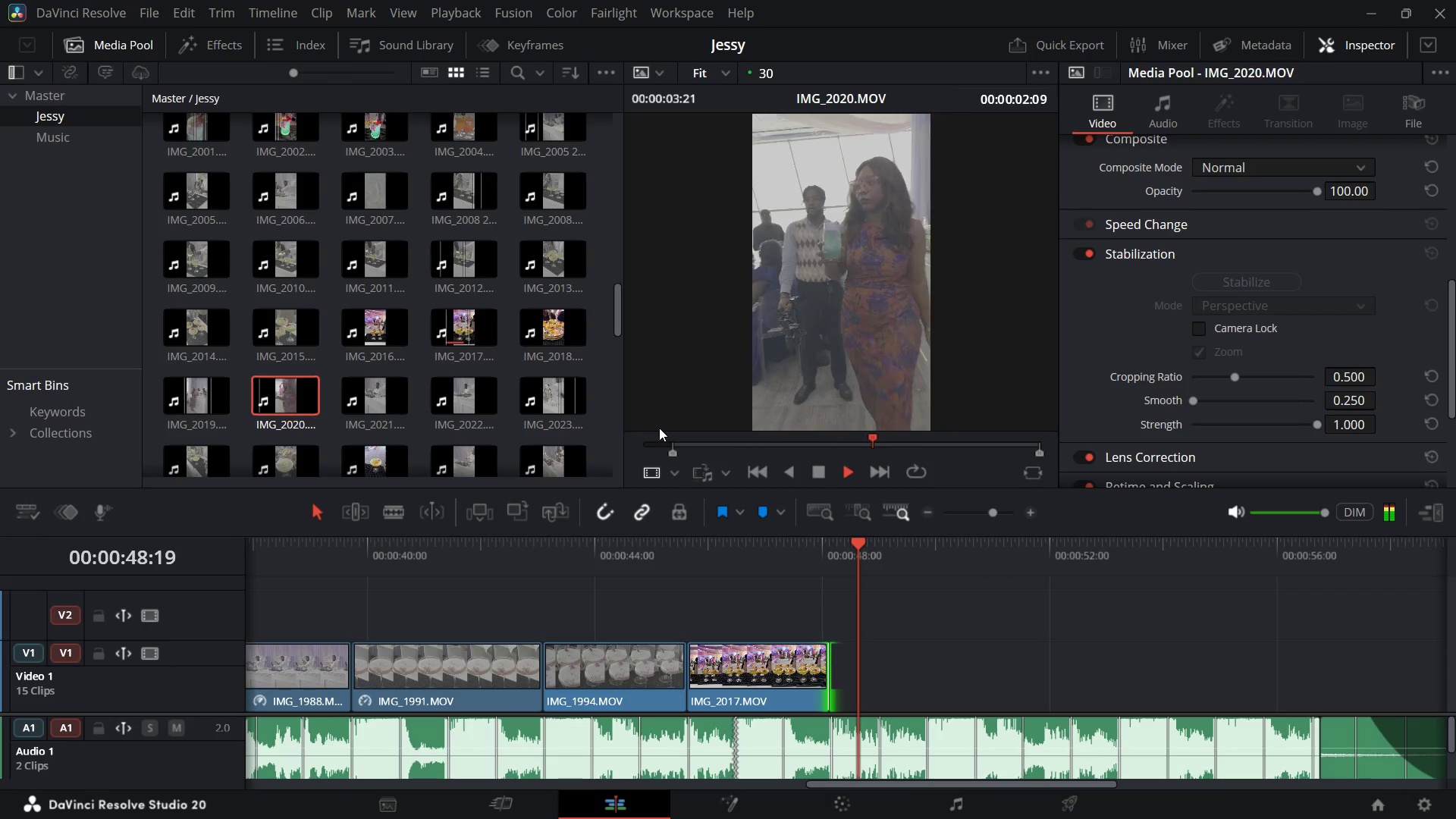 
key(Space)
 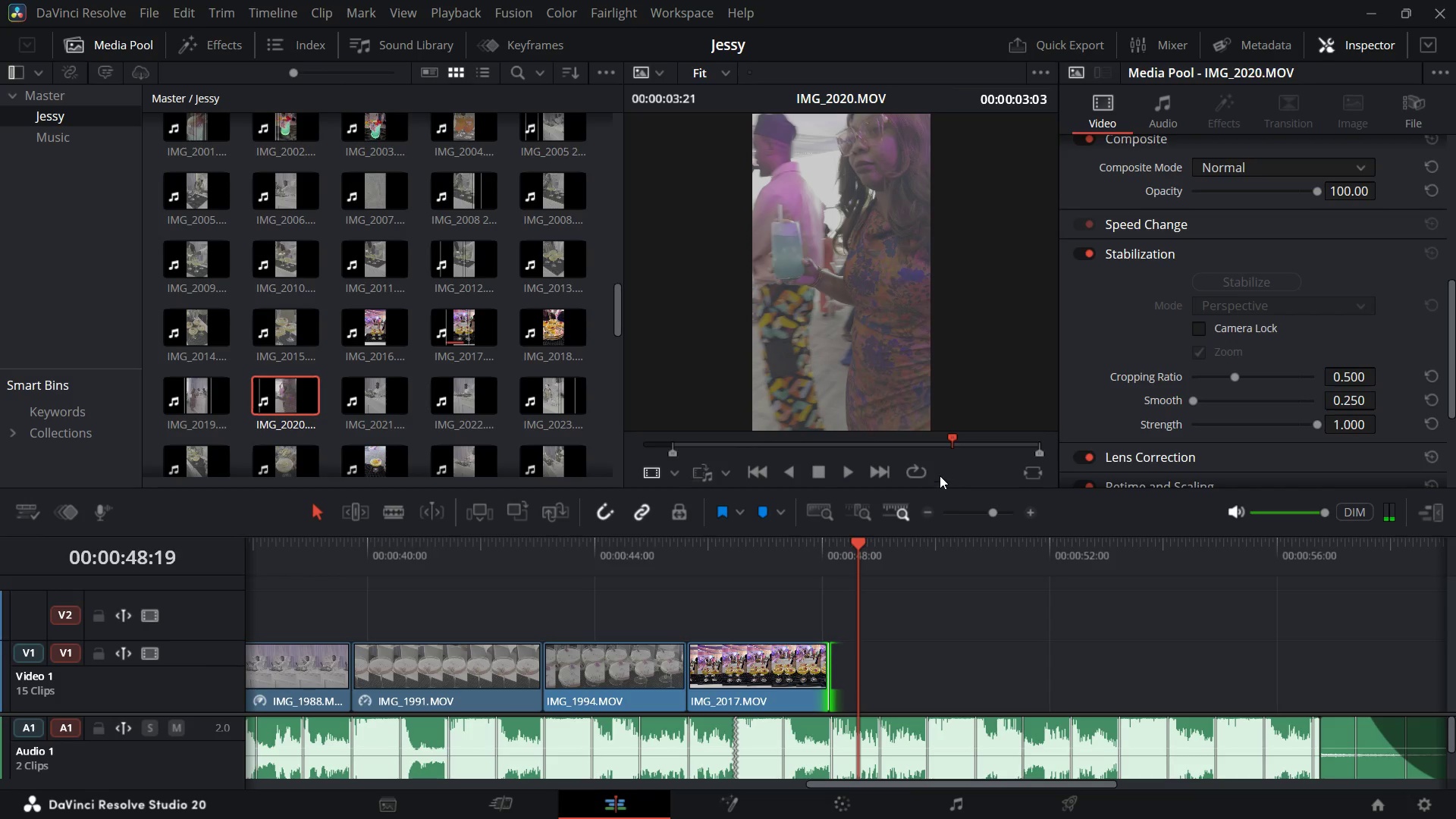 
left_click_drag(start_coordinate=[956, 436], to_coordinate=[871, 434])
 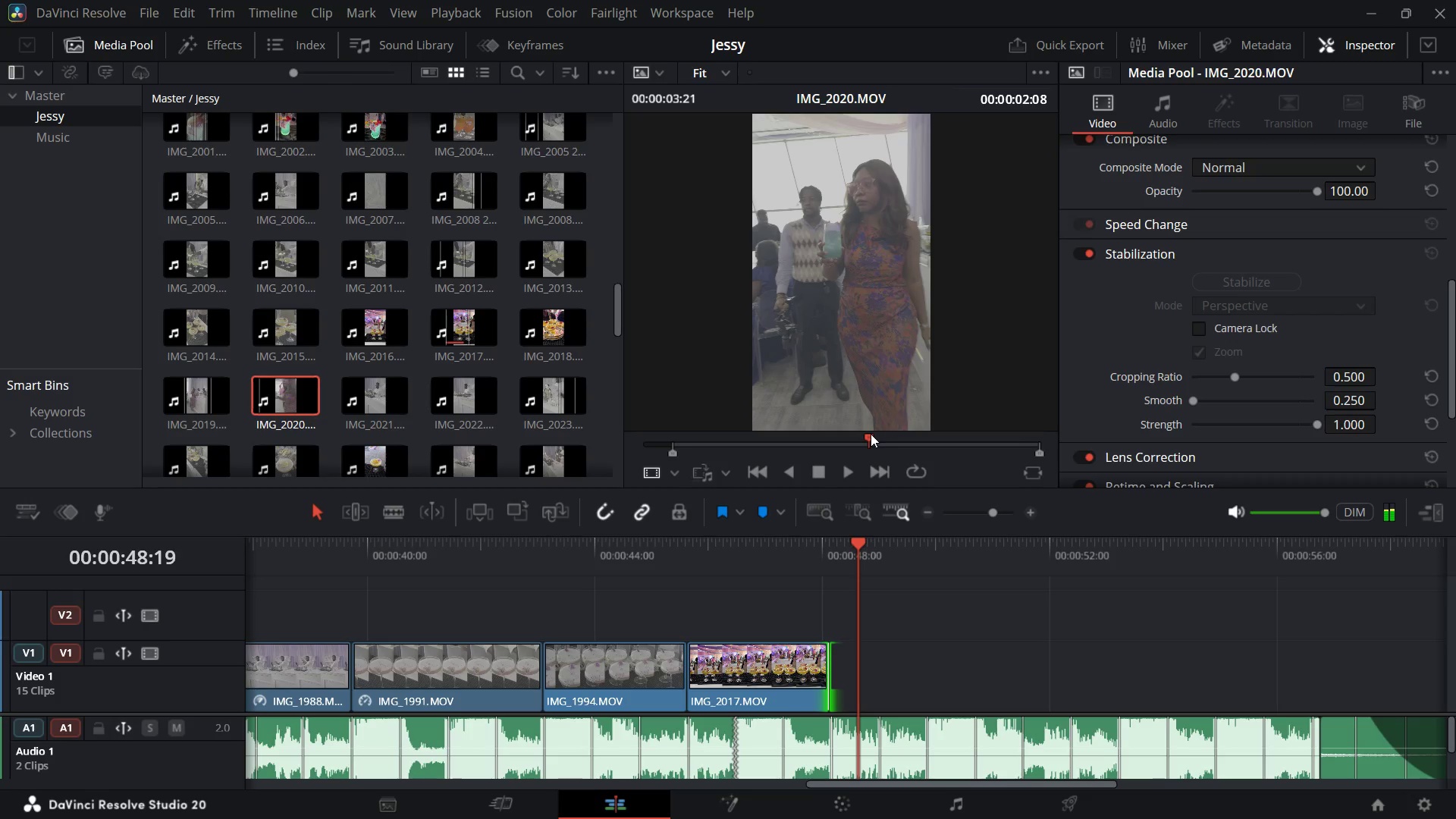 
key(O)
 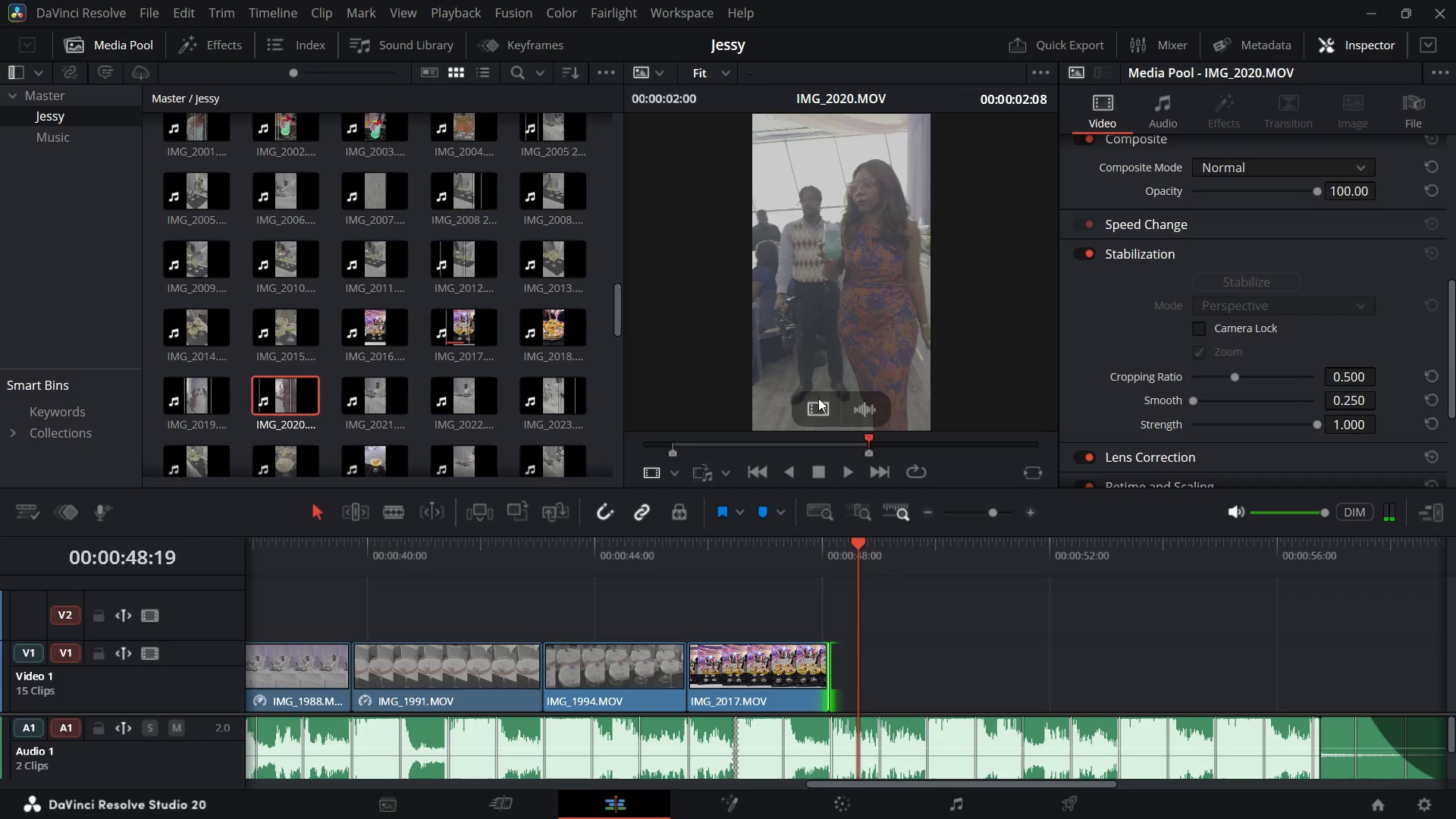 
left_click_drag(start_coordinate=[818, 406], to_coordinate=[830, 701])
 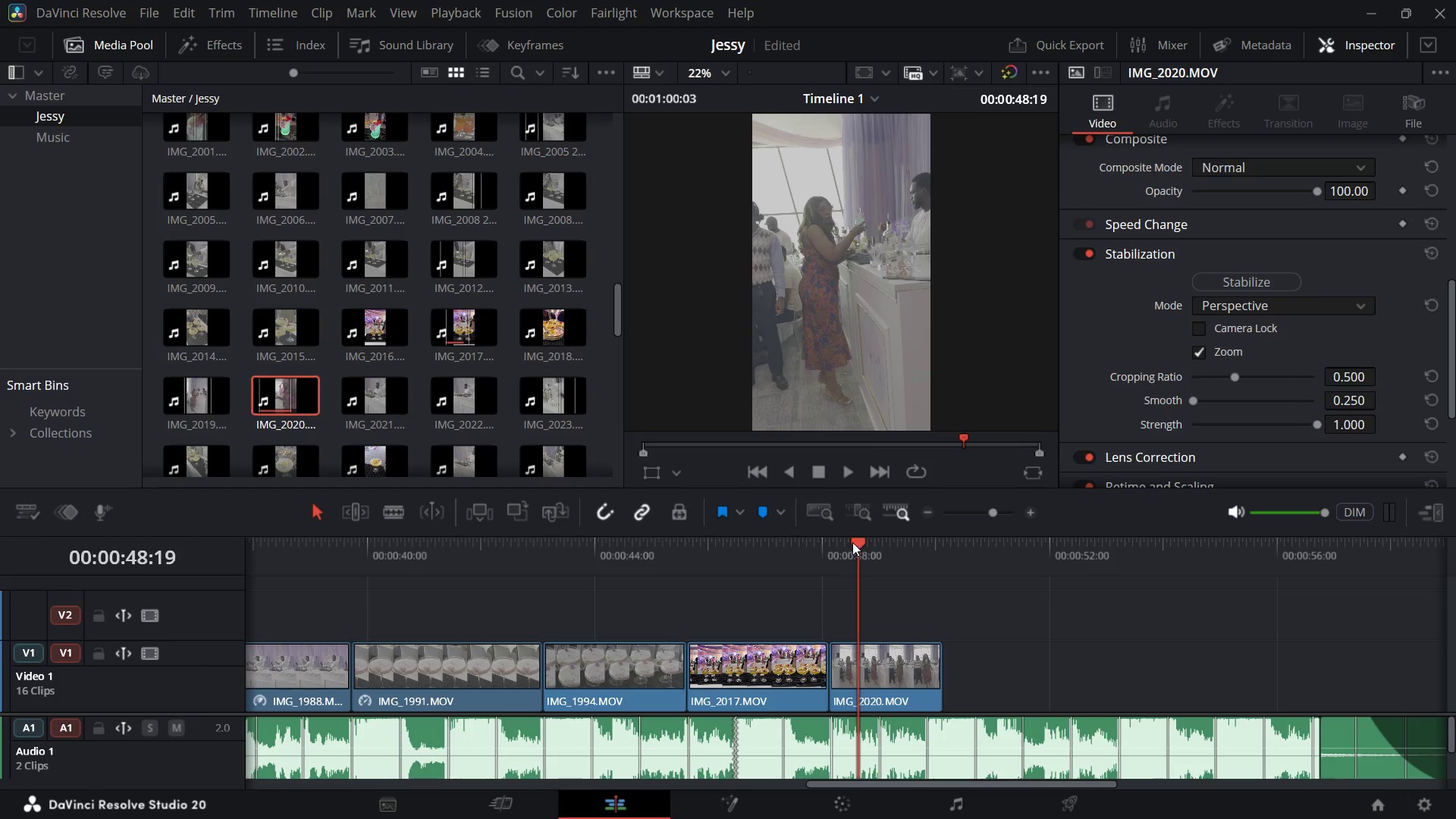 
left_click_drag(start_coordinate=[852, 542], to_coordinate=[751, 579])
 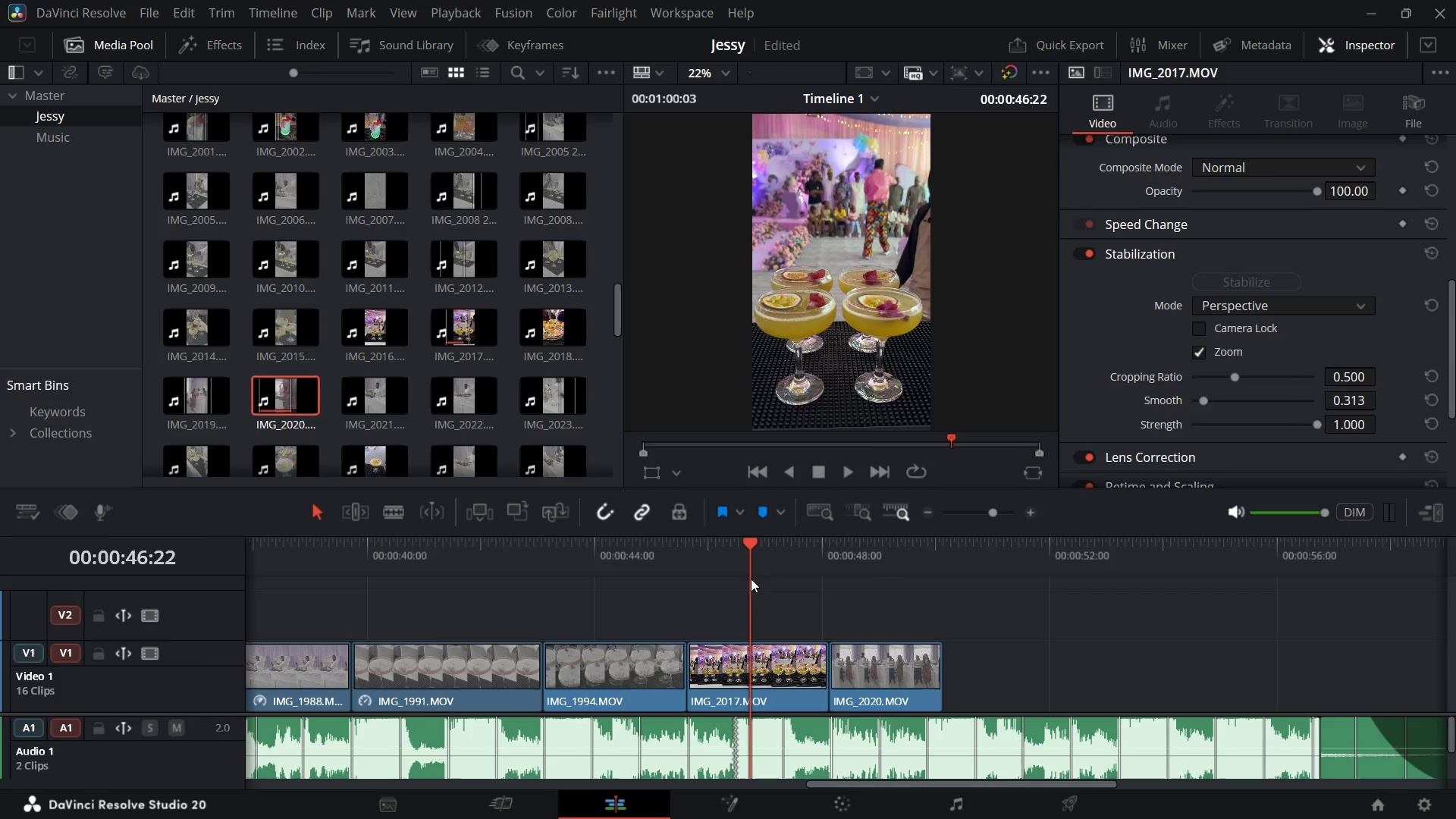 
key(Space)
 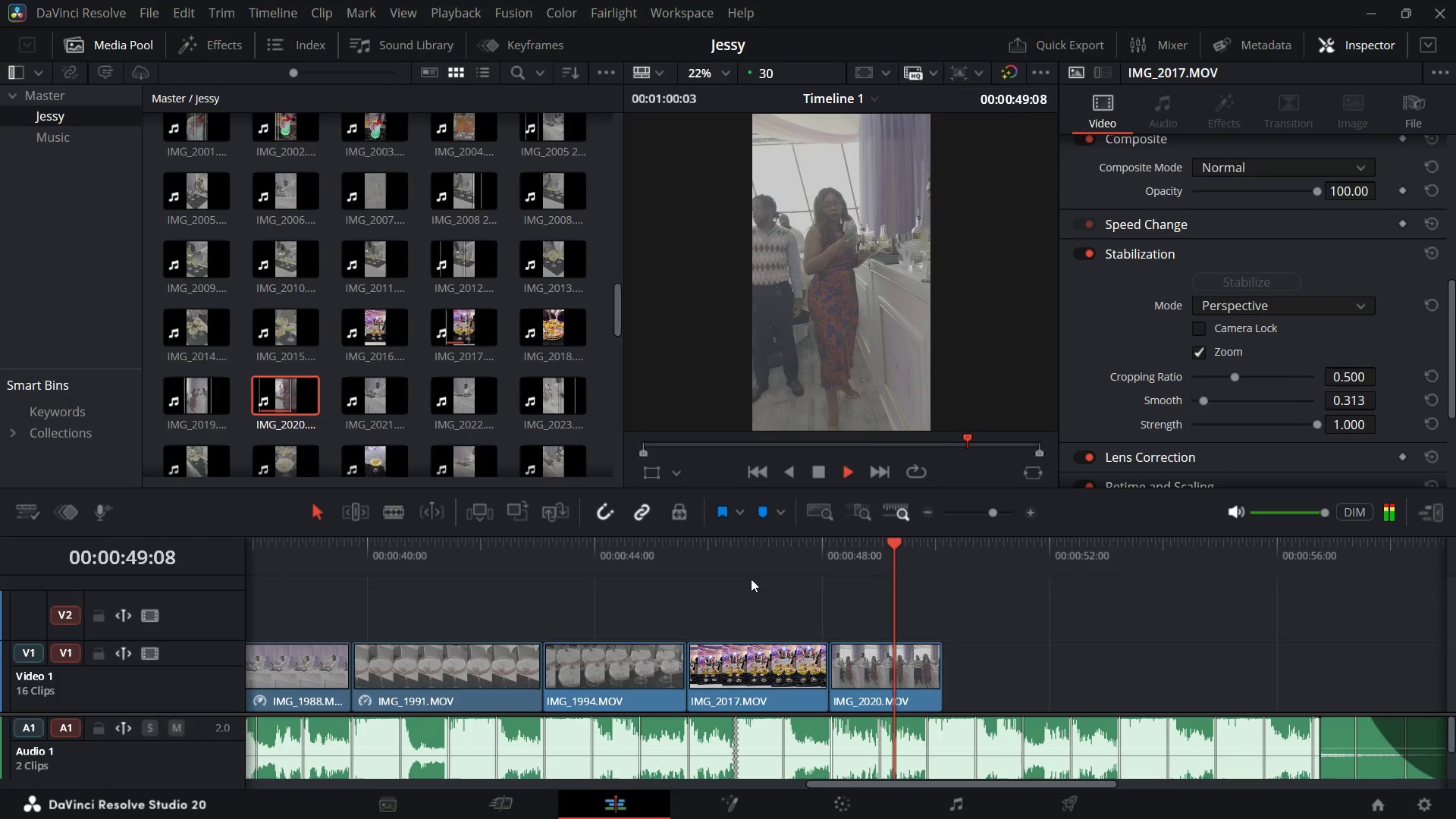 
key(Space)
 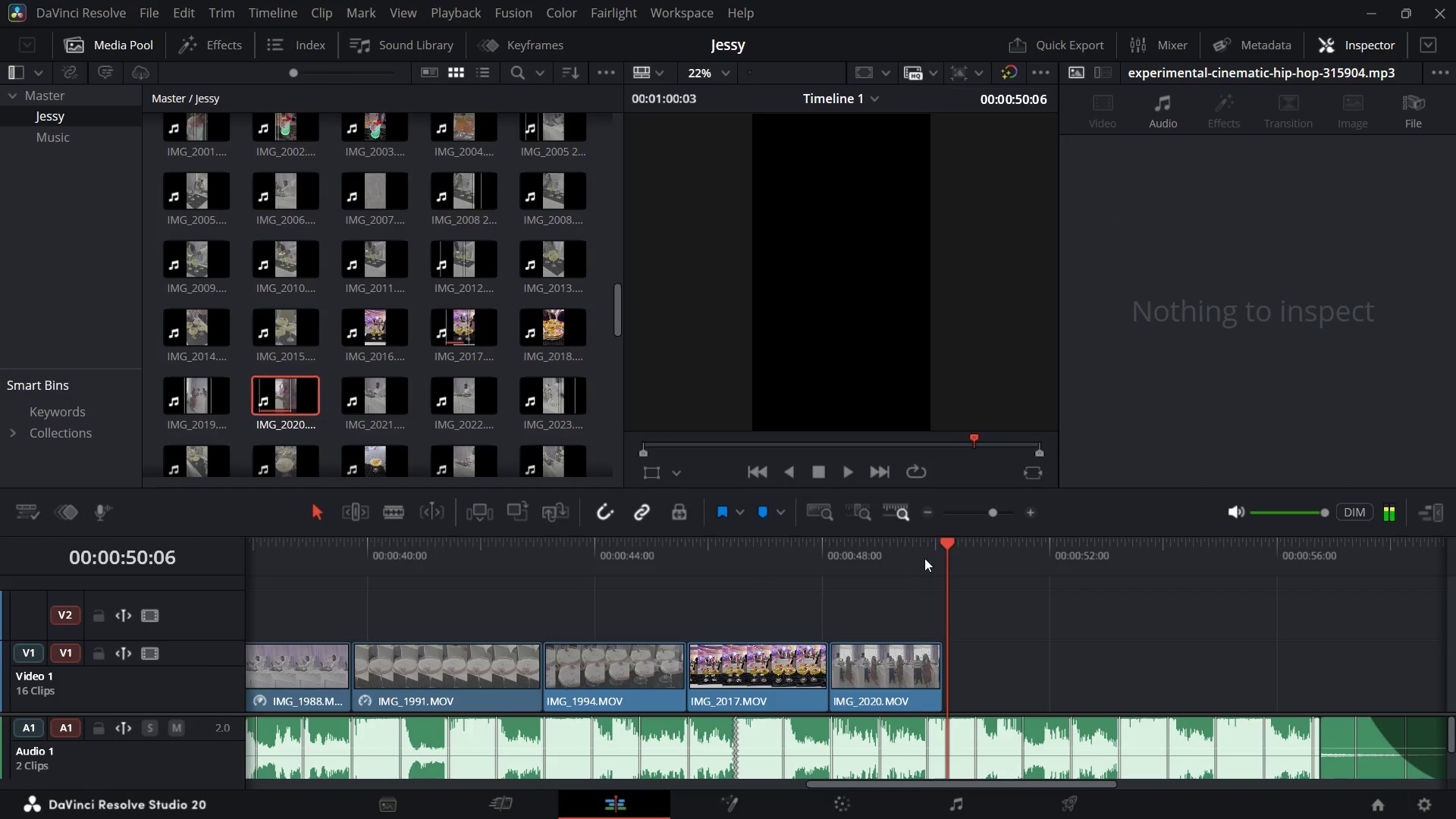 
left_click_drag(start_coordinate=[944, 544], to_coordinate=[865, 577])
 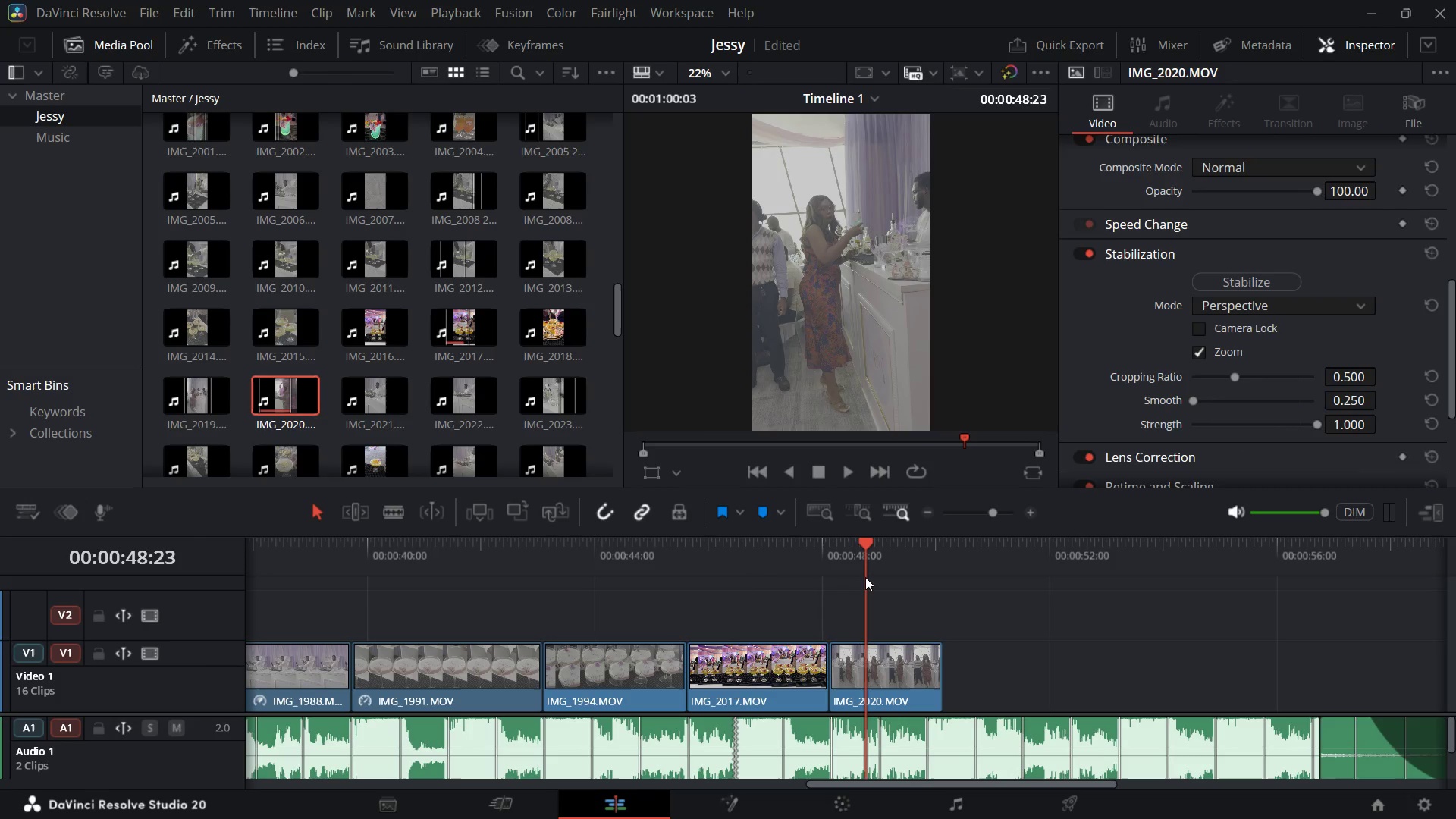 
key(Space)
 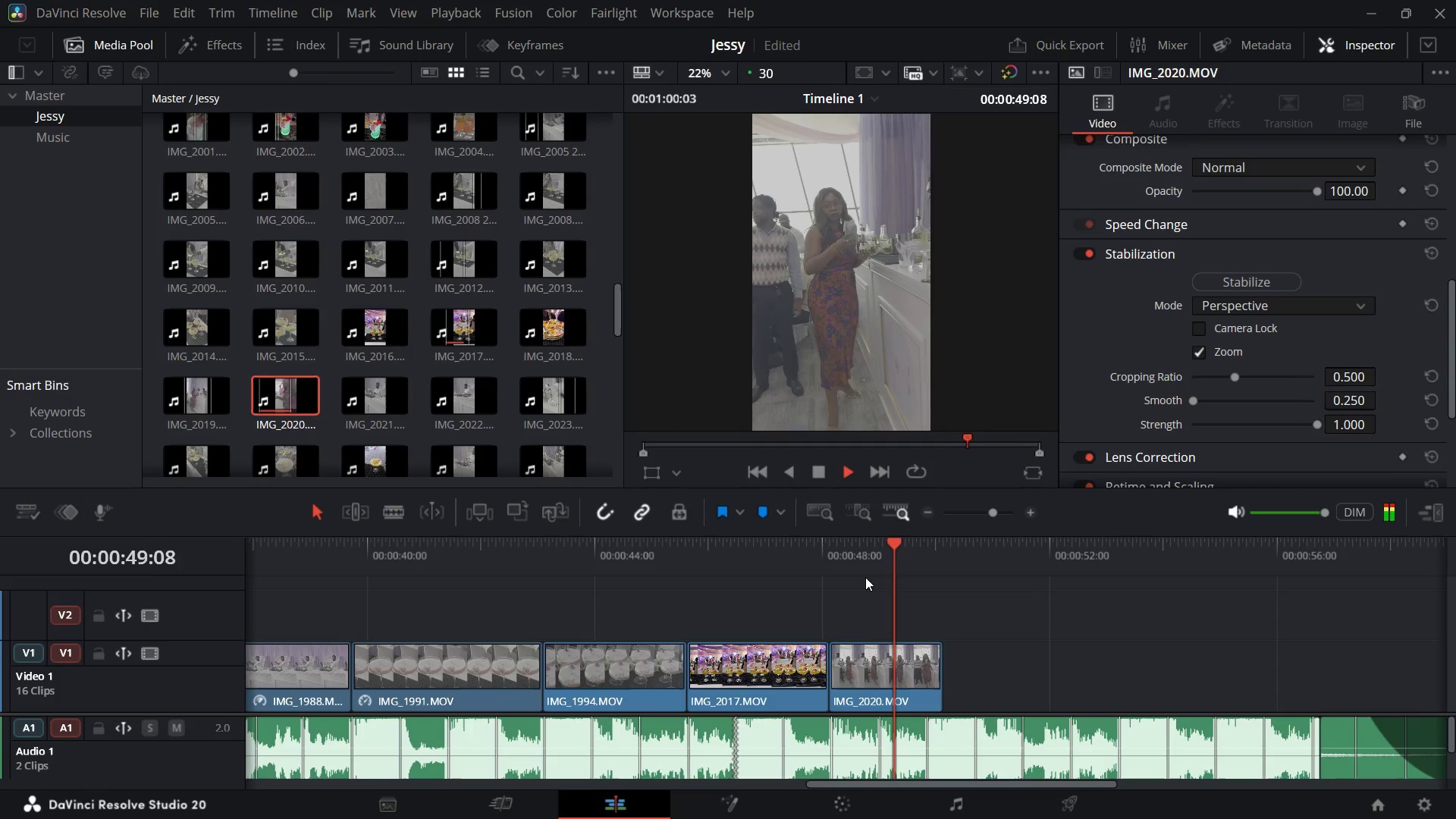 
key(Space)
 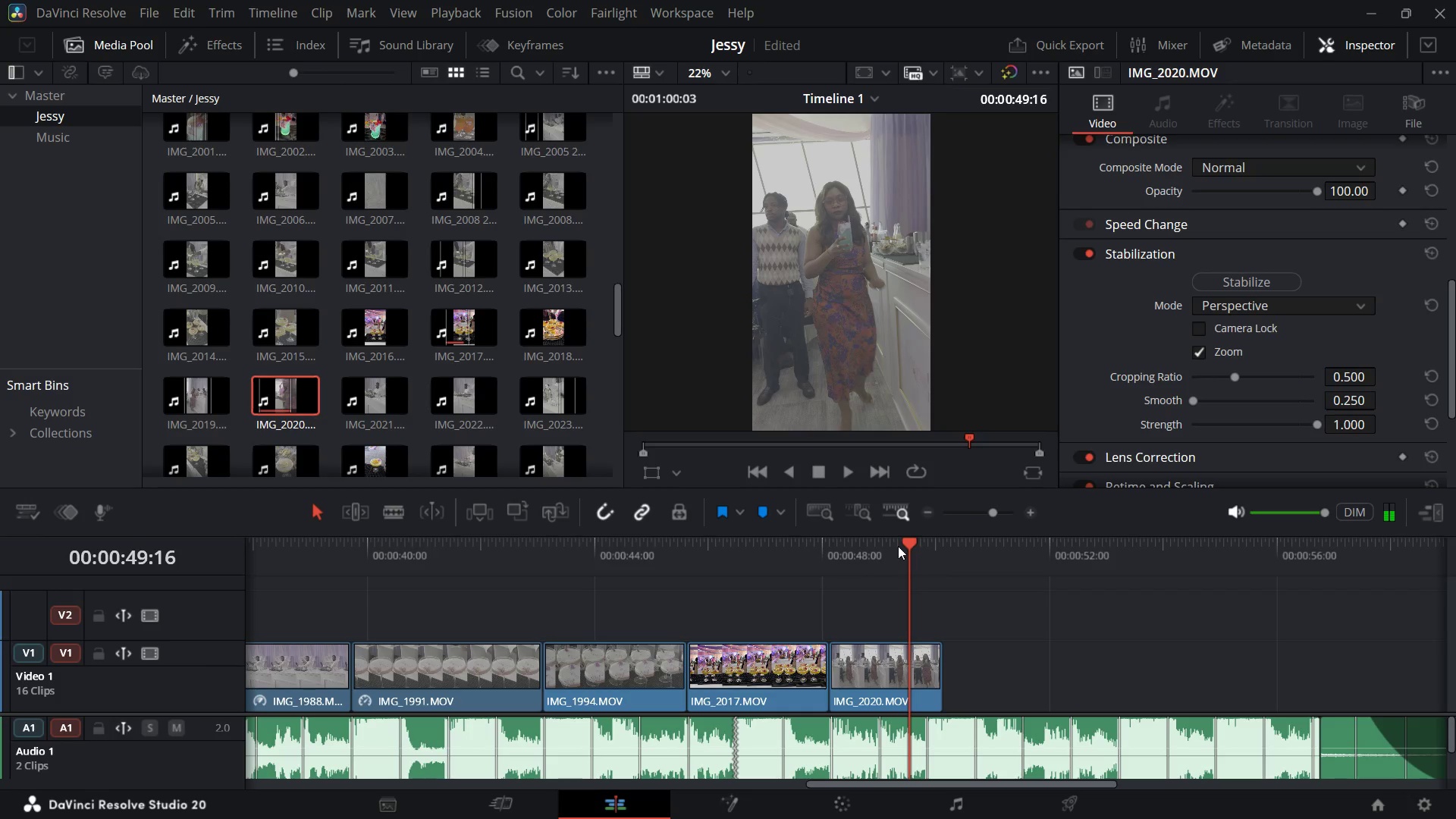 
left_click_drag(start_coordinate=[912, 541], to_coordinate=[857, 544])
 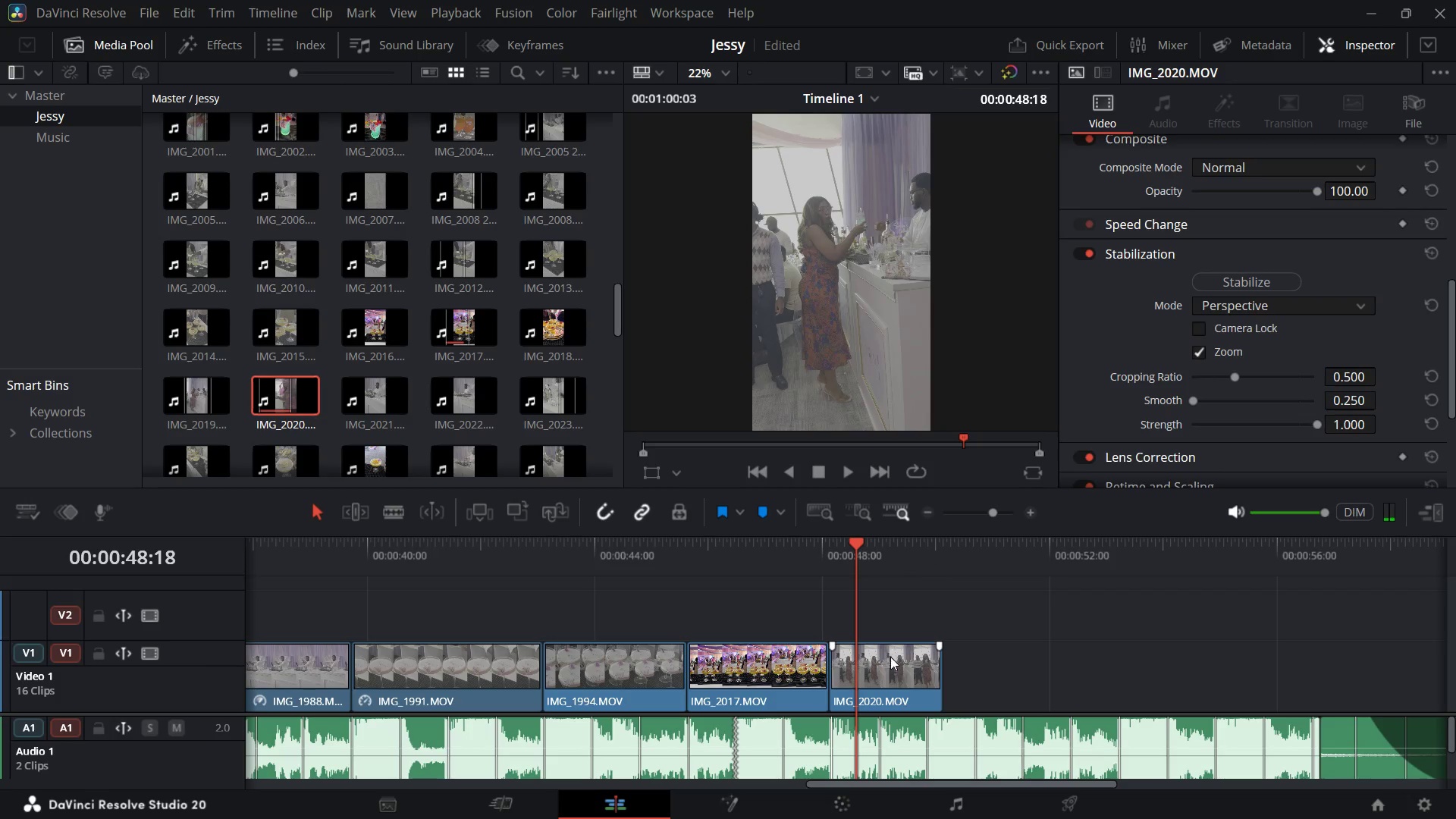 
left_click([890, 657])
 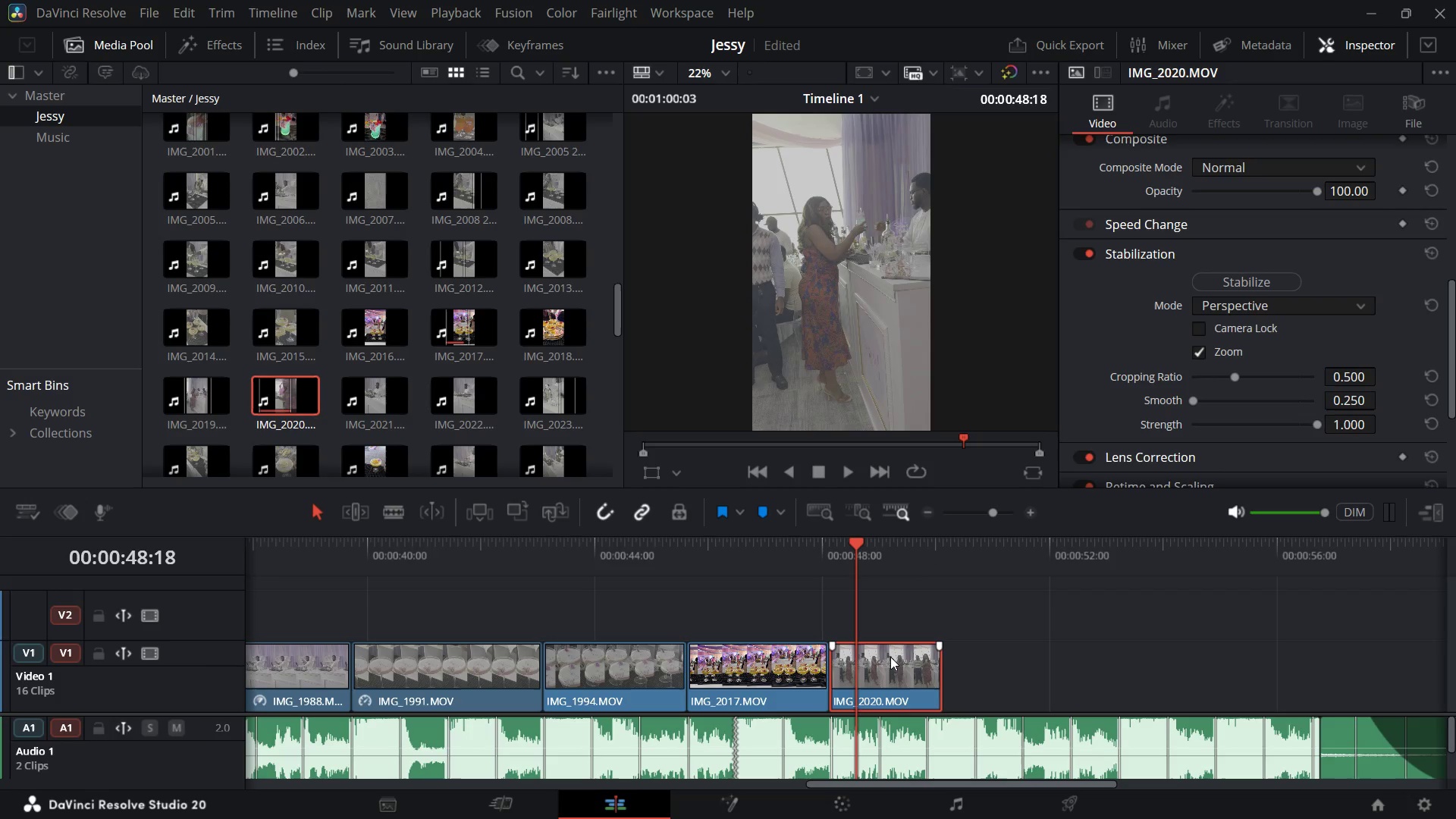 
key(Control+R)
 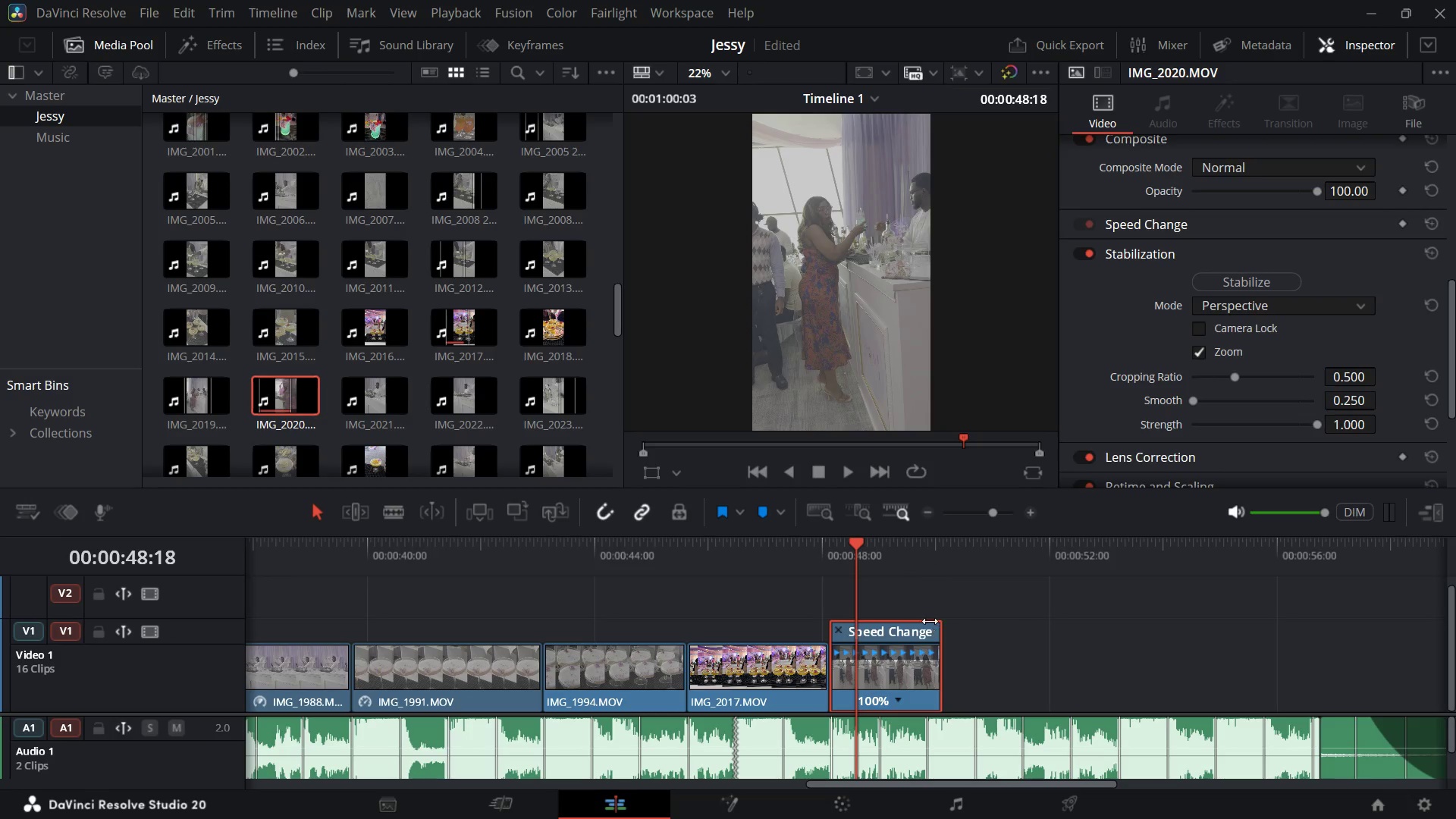 
left_click_drag(start_coordinate=[943, 626], to_coordinate=[991, 625])
 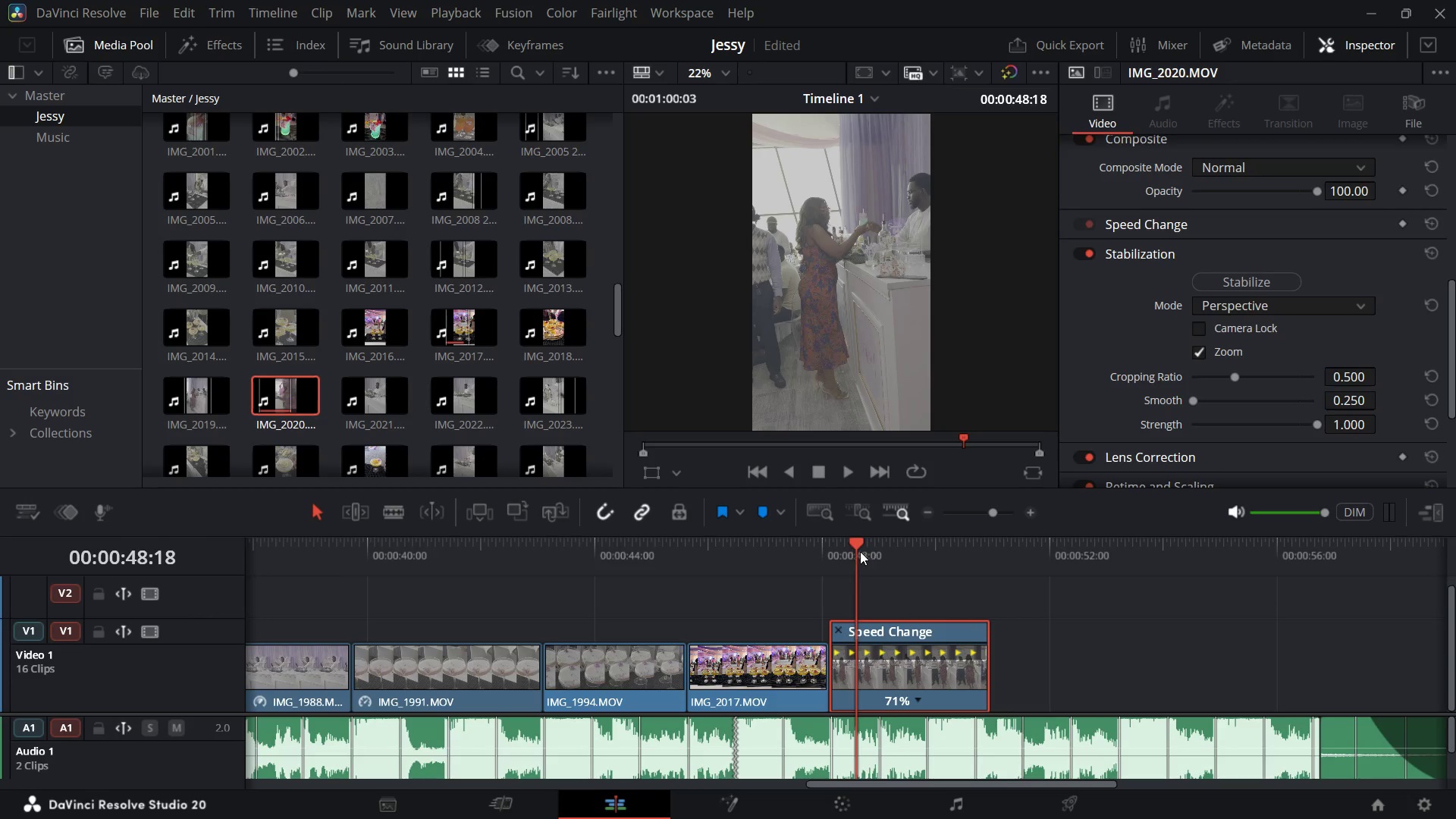 
left_click_drag(start_coordinate=[860, 551], to_coordinate=[814, 560])
 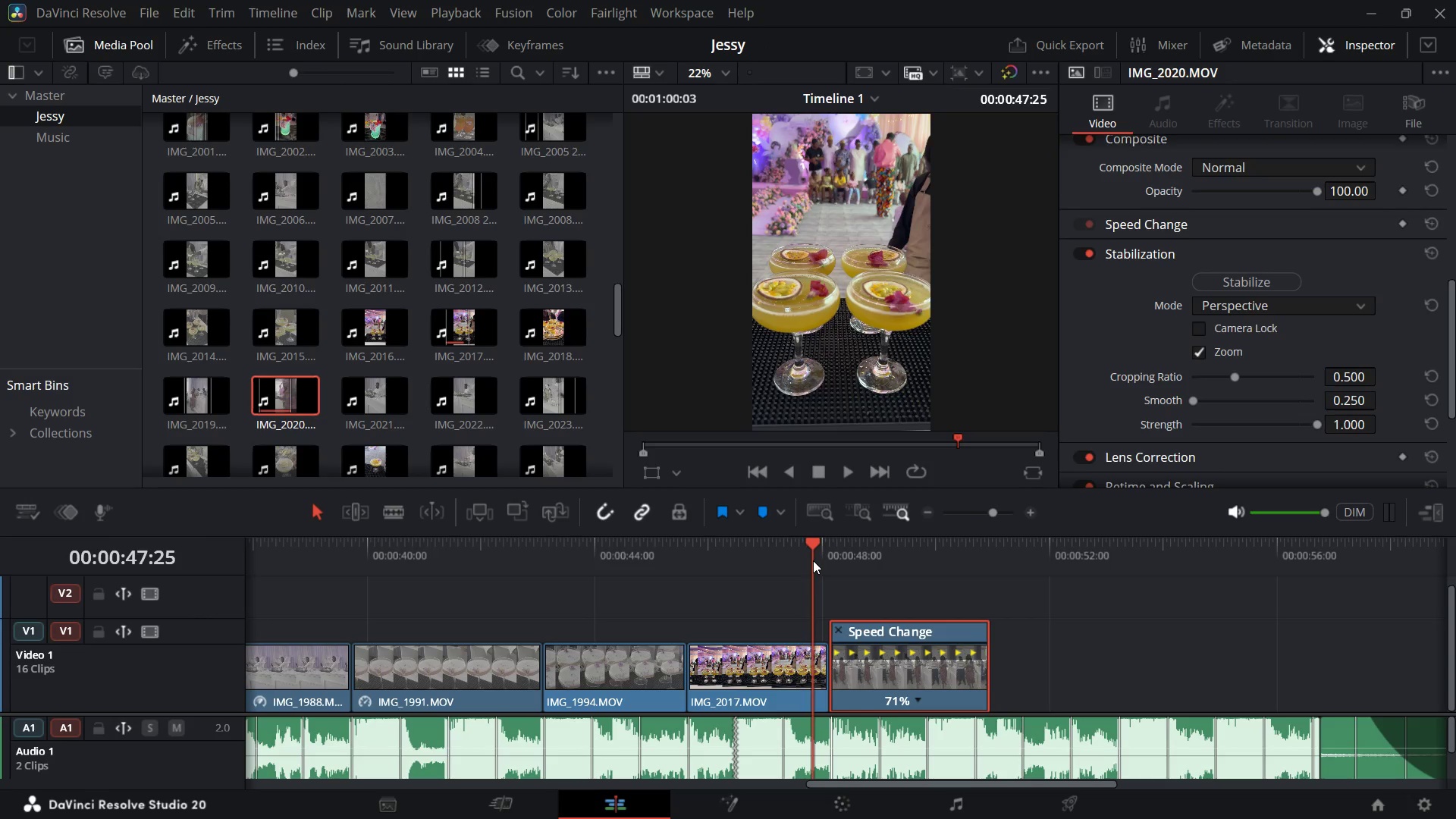 
key(Space)
 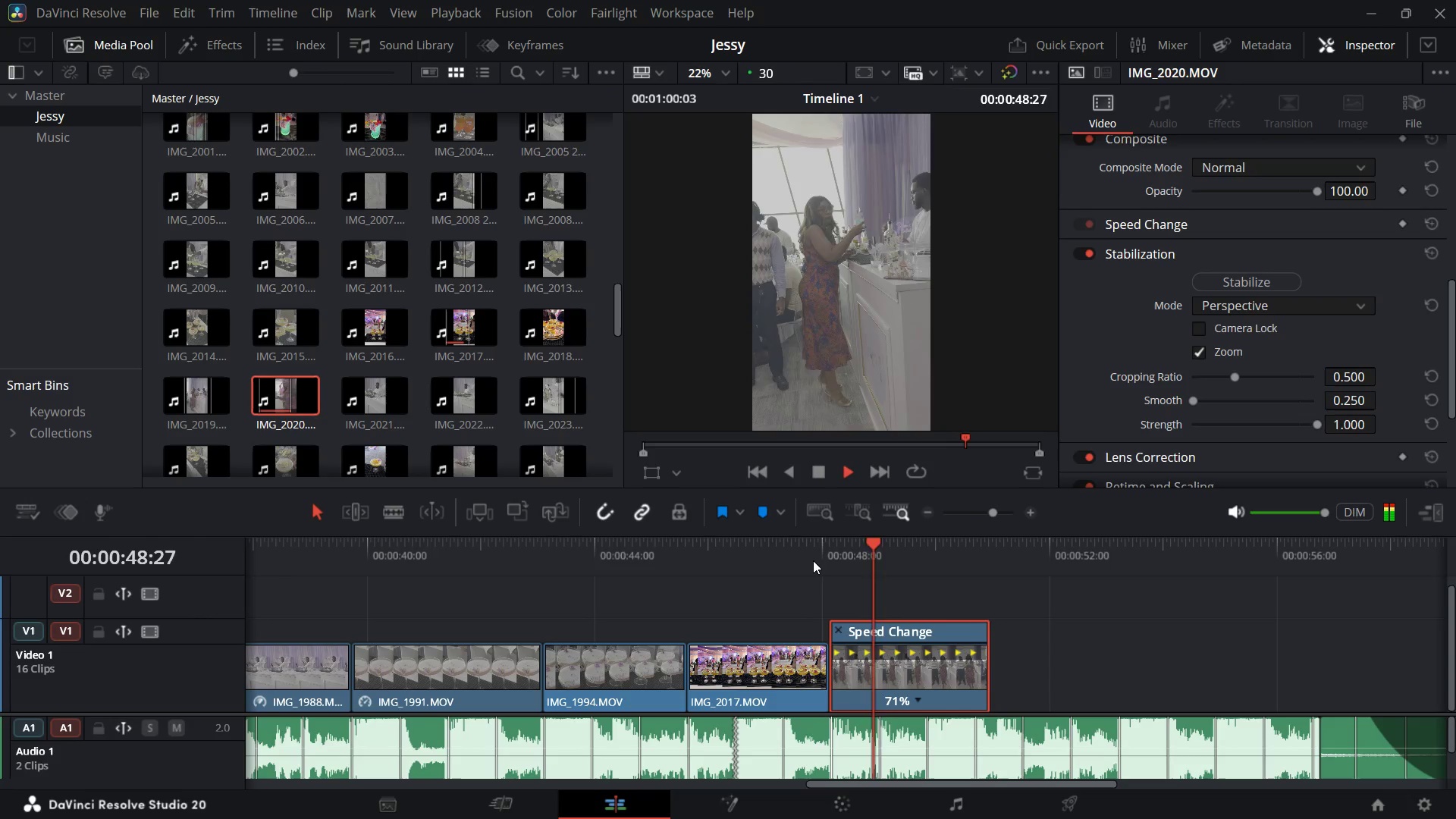 
key(Space)
 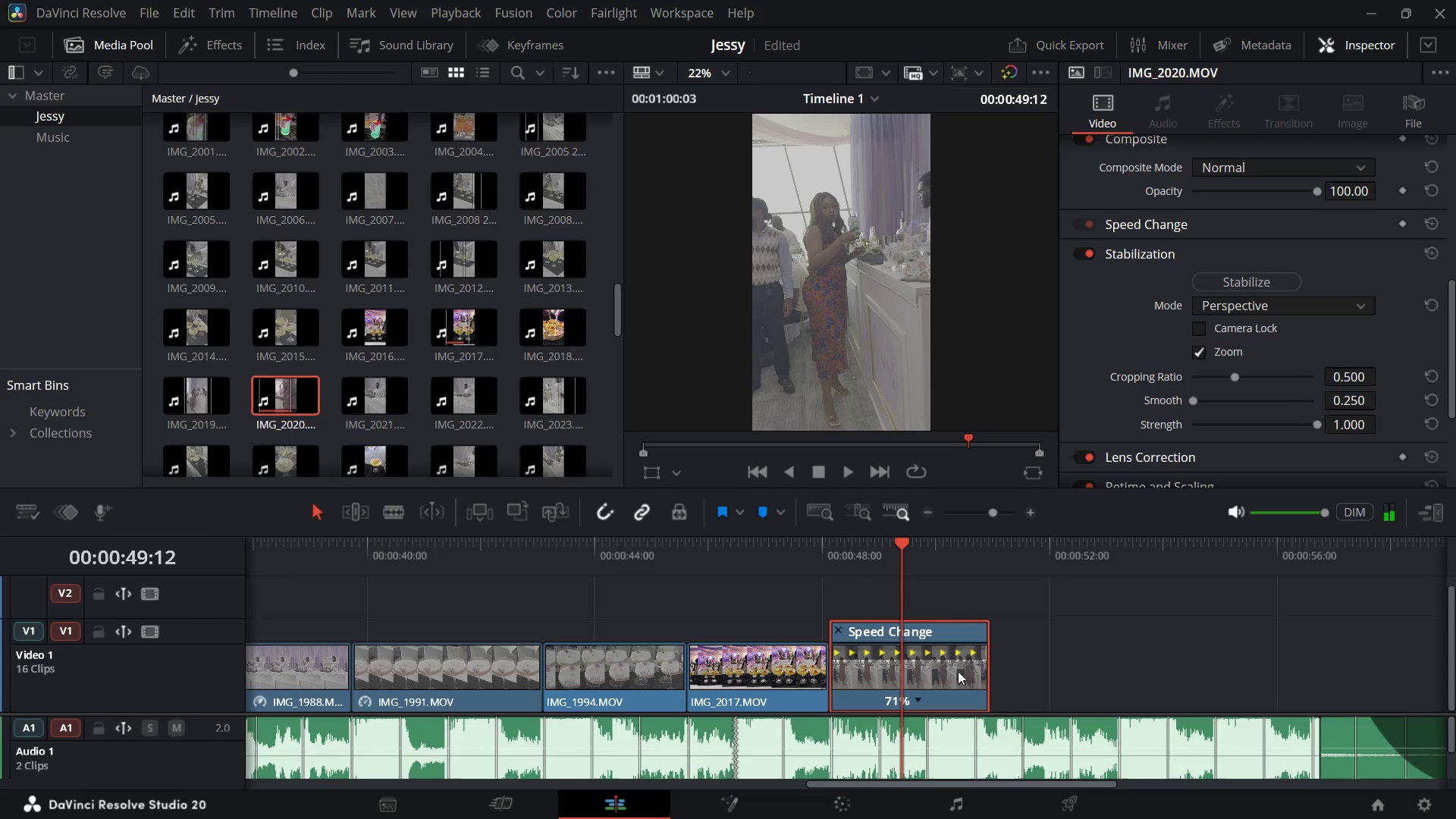 
left_click([919, 697])
 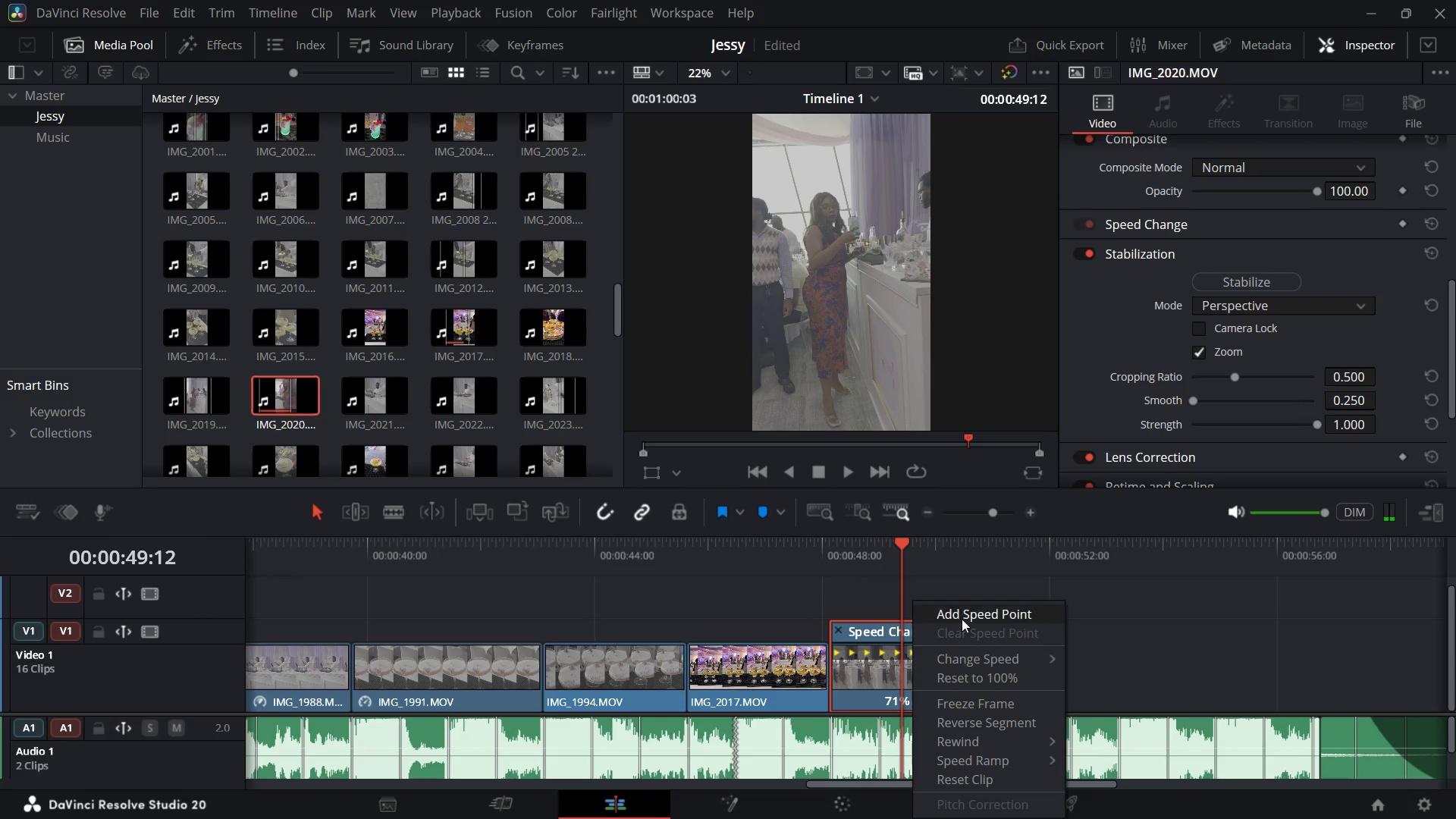 
left_click([964, 608])
 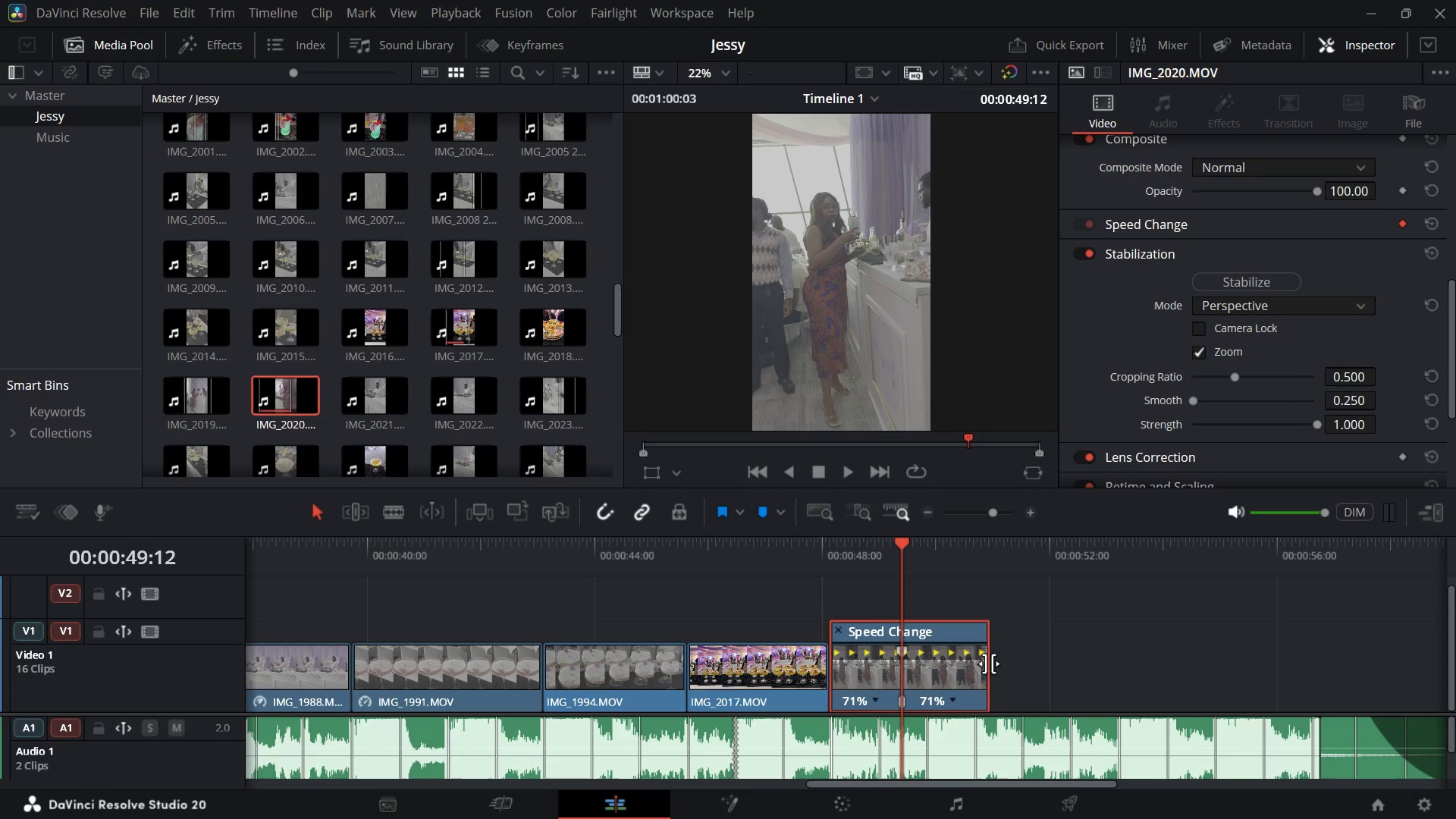 
left_click_drag(start_coordinate=[990, 658], to_coordinate=[1094, 671])
 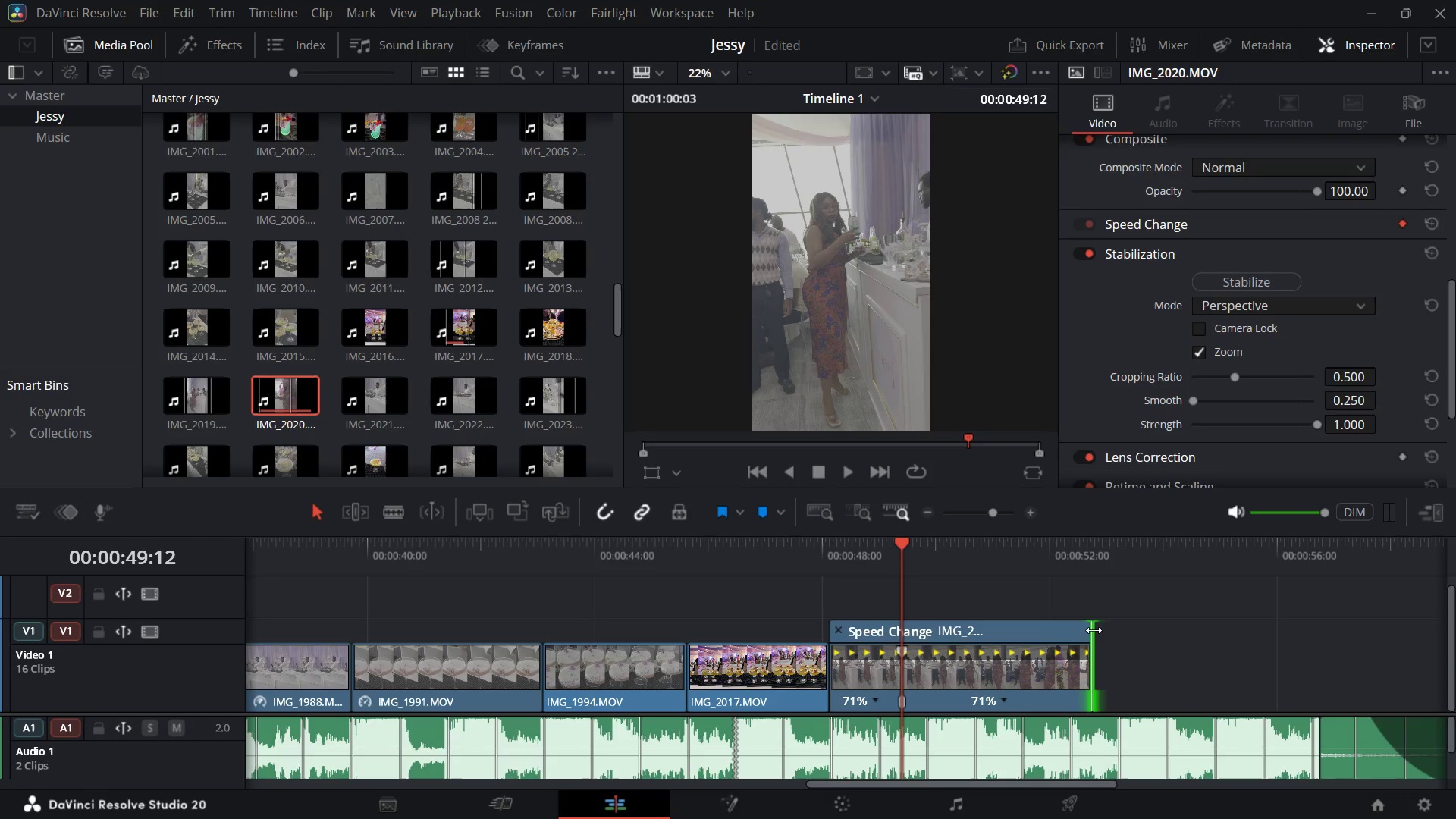 
left_click_drag(start_coordinate=[1094, 632], to_coordinate=[930, 673])
 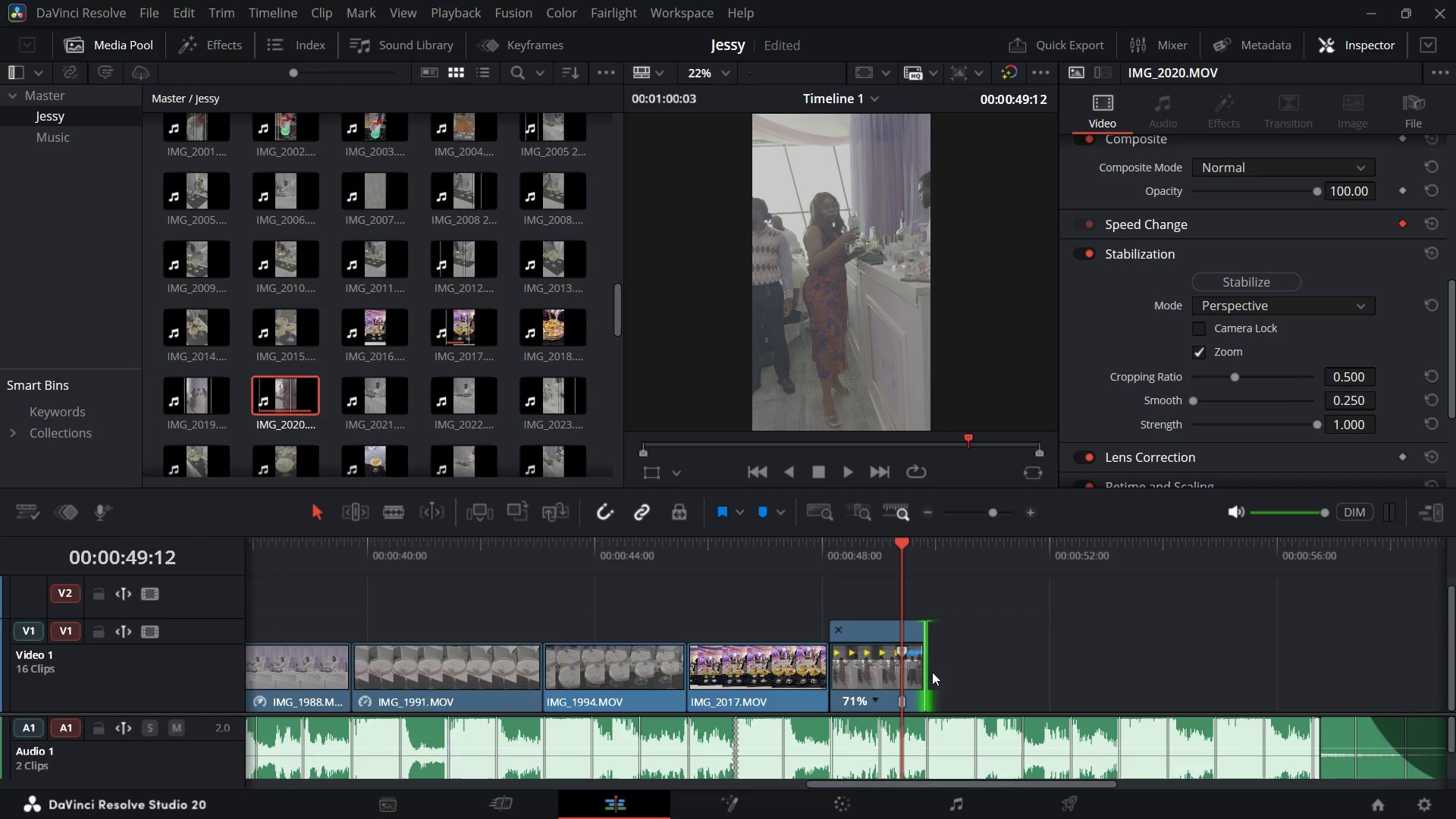 
key(Control+Equal)
 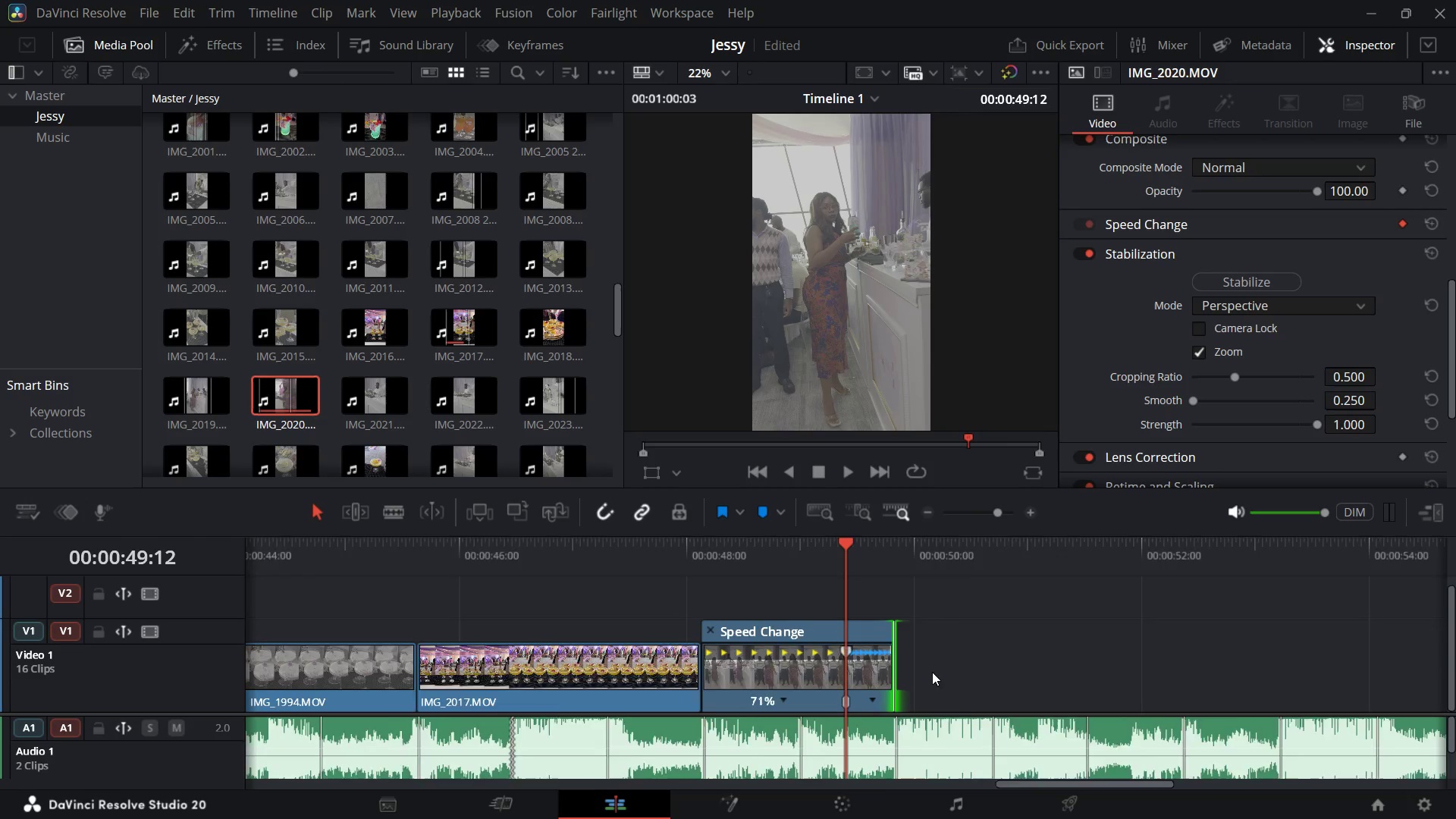 
key(Control+Equal)
 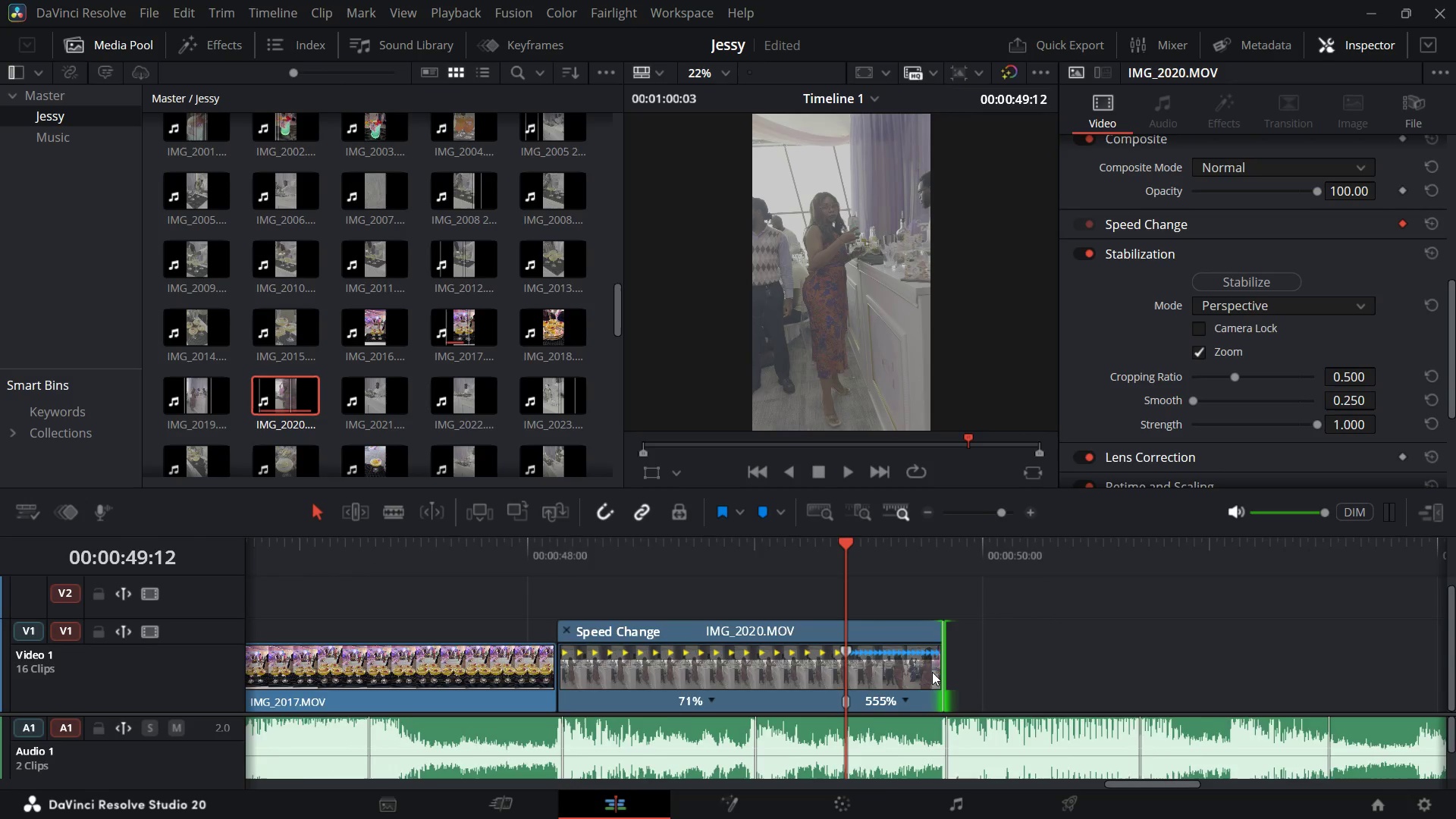 
key(Control+Equal)
 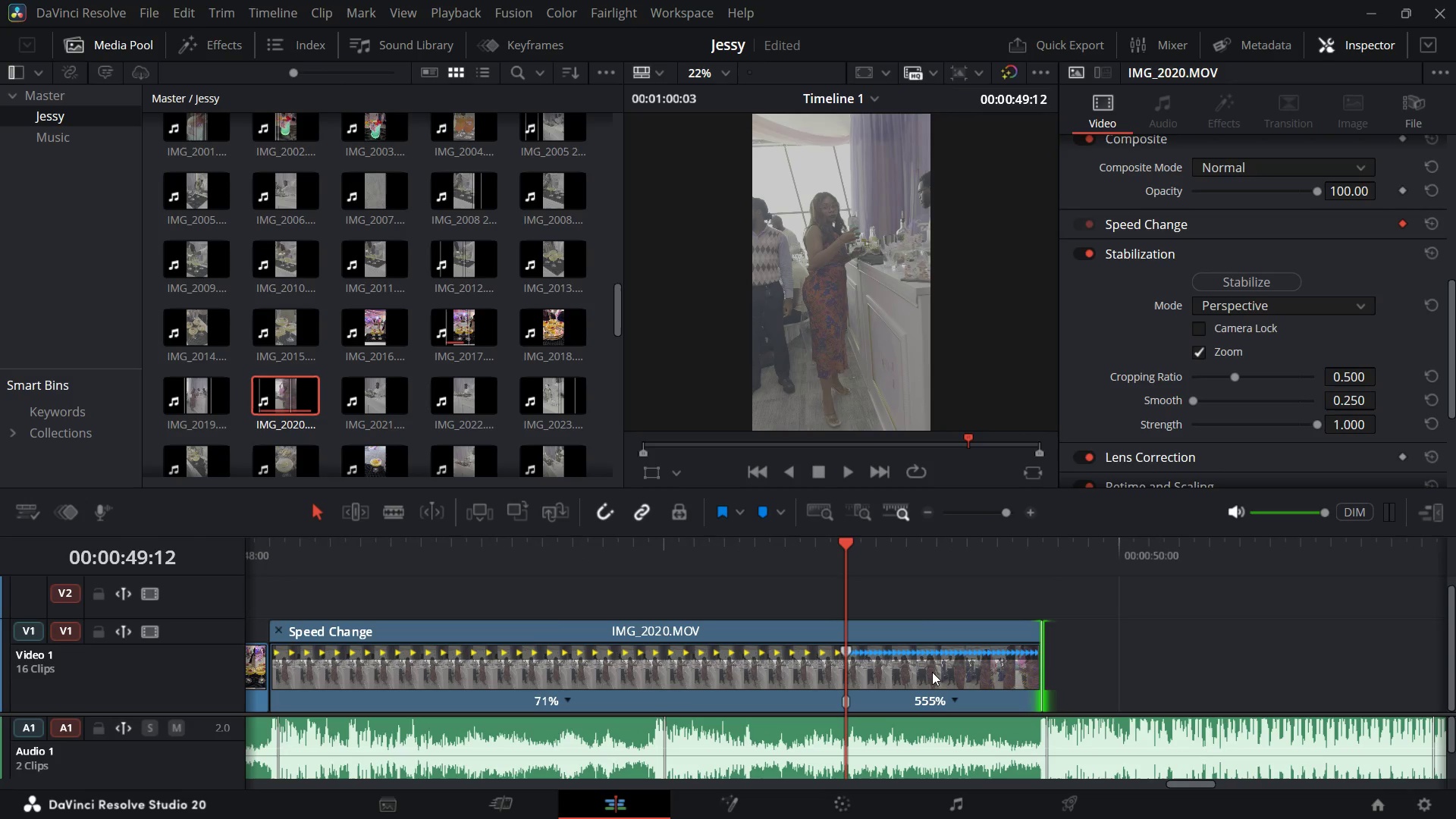 
key(Control+Minus)
 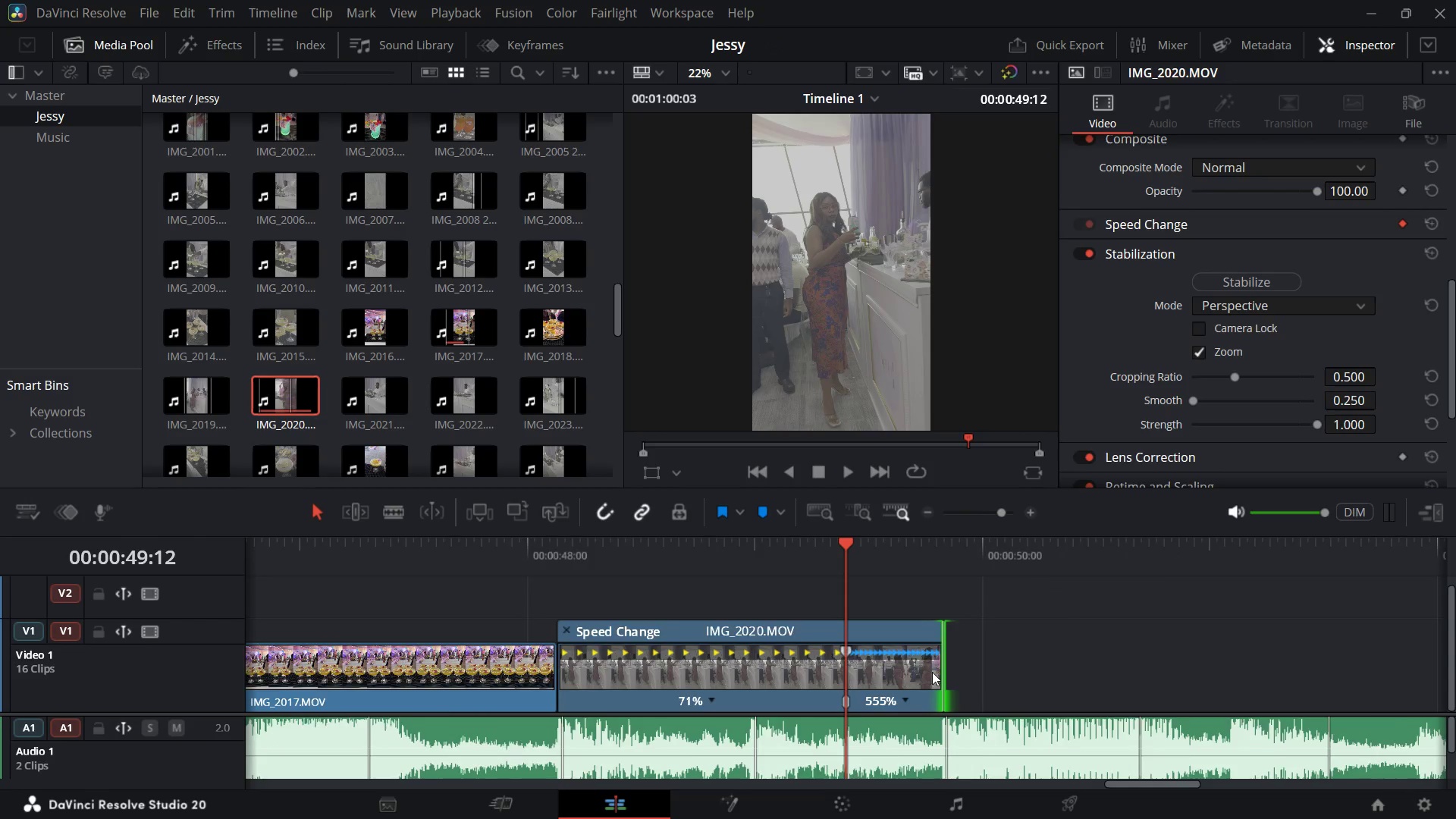 
key(Control+Minus)
 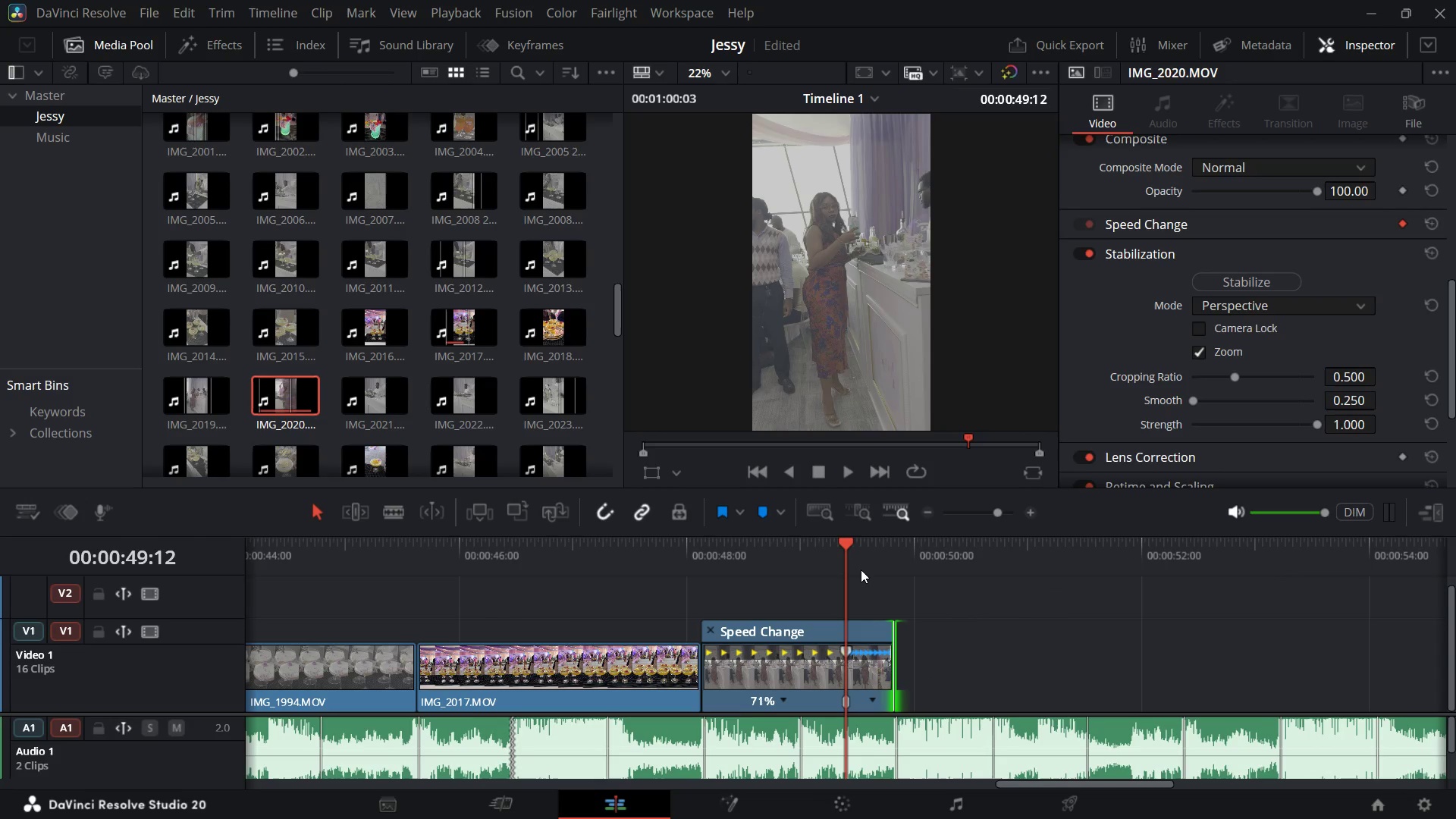 
left_click_drag(start_coordinate=[846, 543], to_coordinate=[678, 595])
 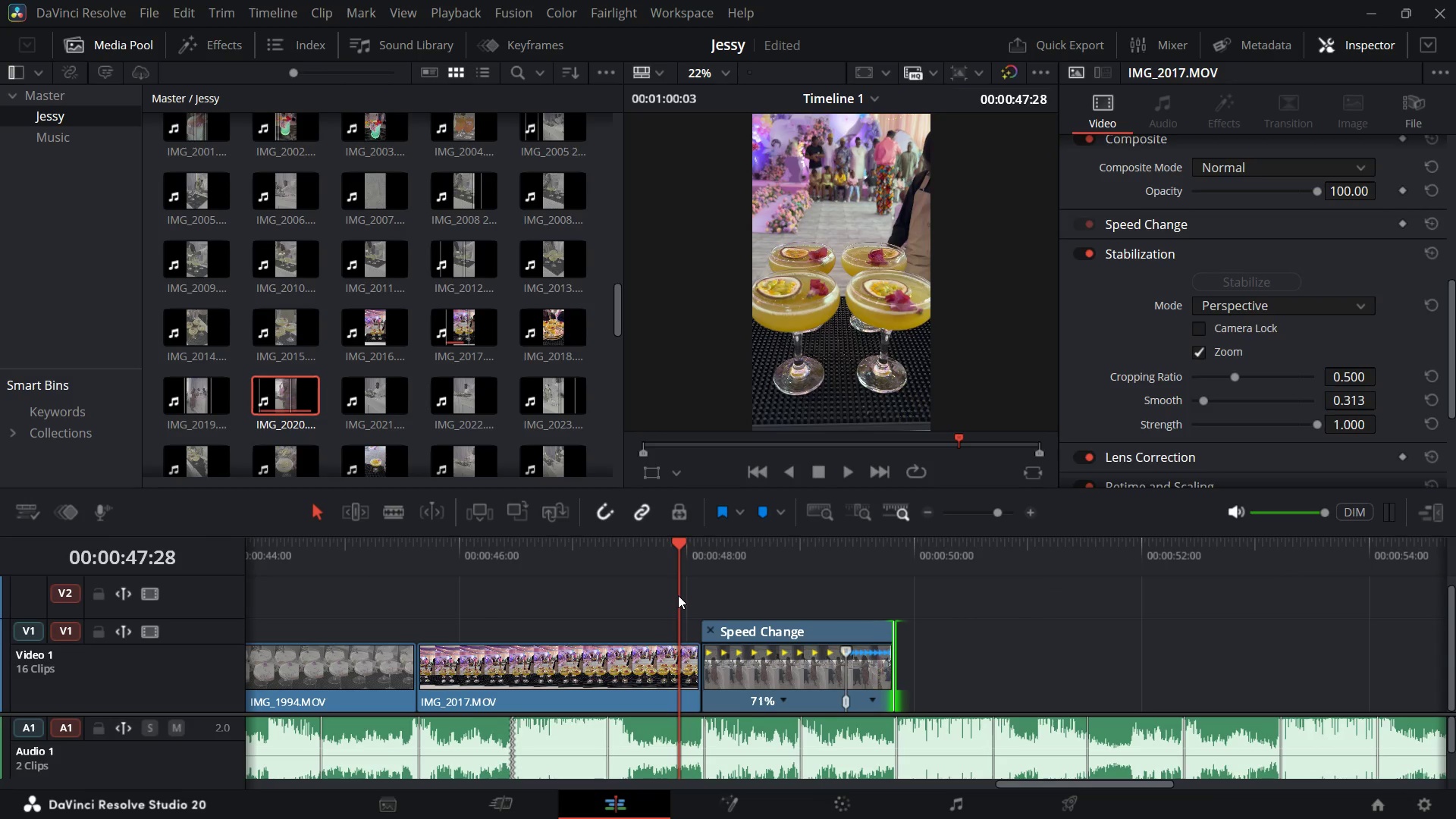 
key(Space)
 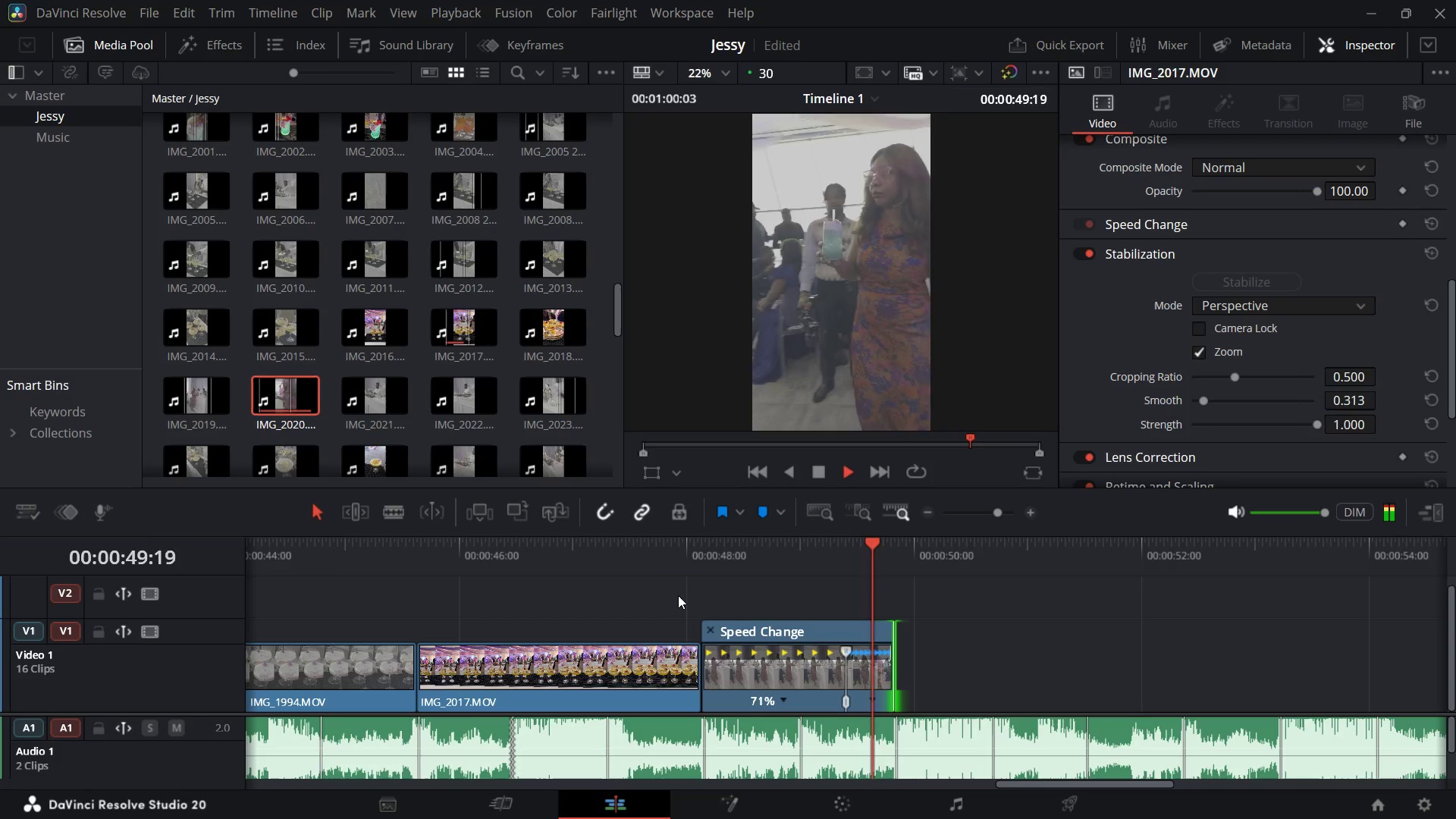 
key(Space)
 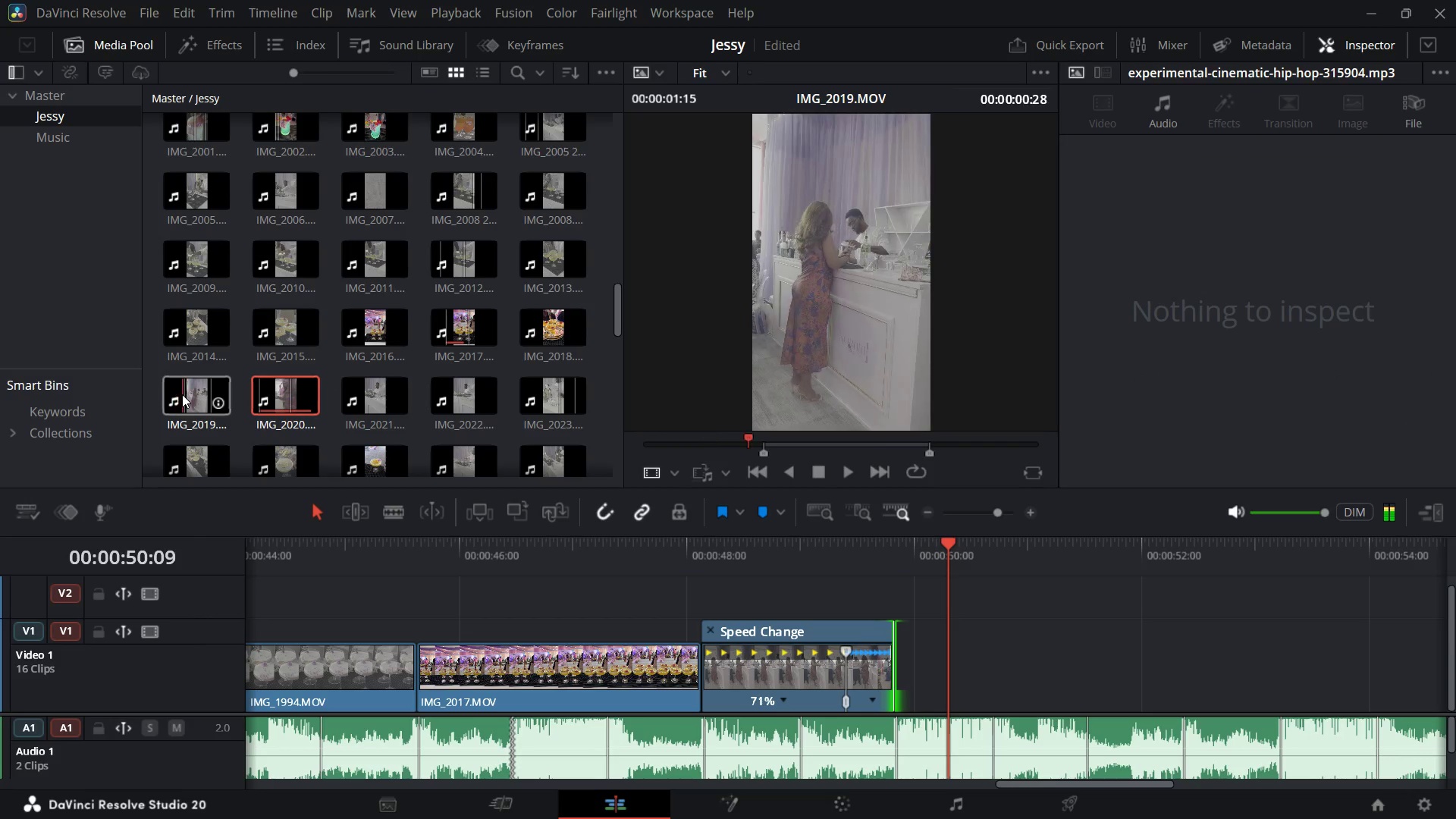 
wait(5.46)
 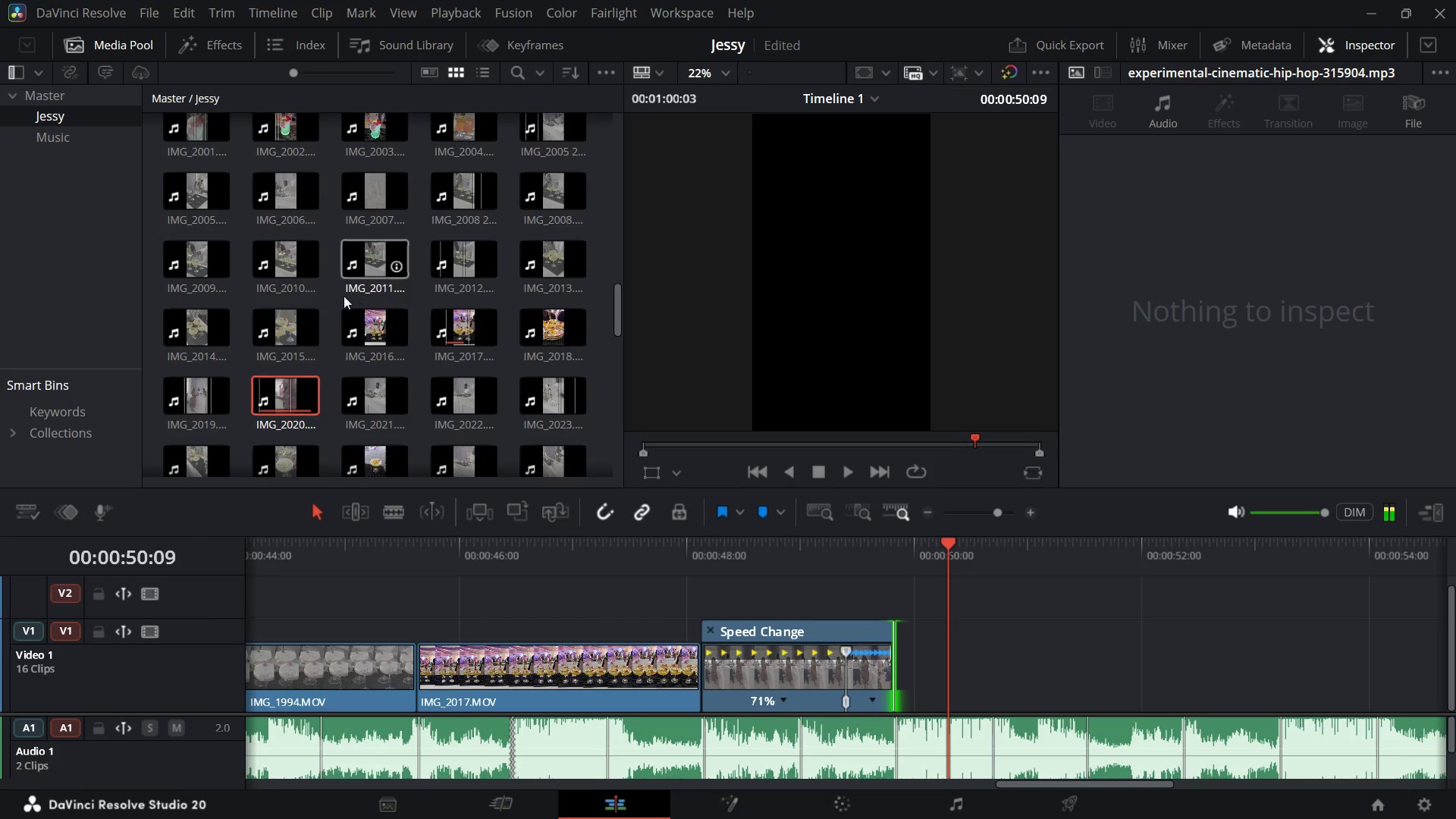 
scroll: coordinate [366, 378], scroll_direction: down, amount: 2.0
 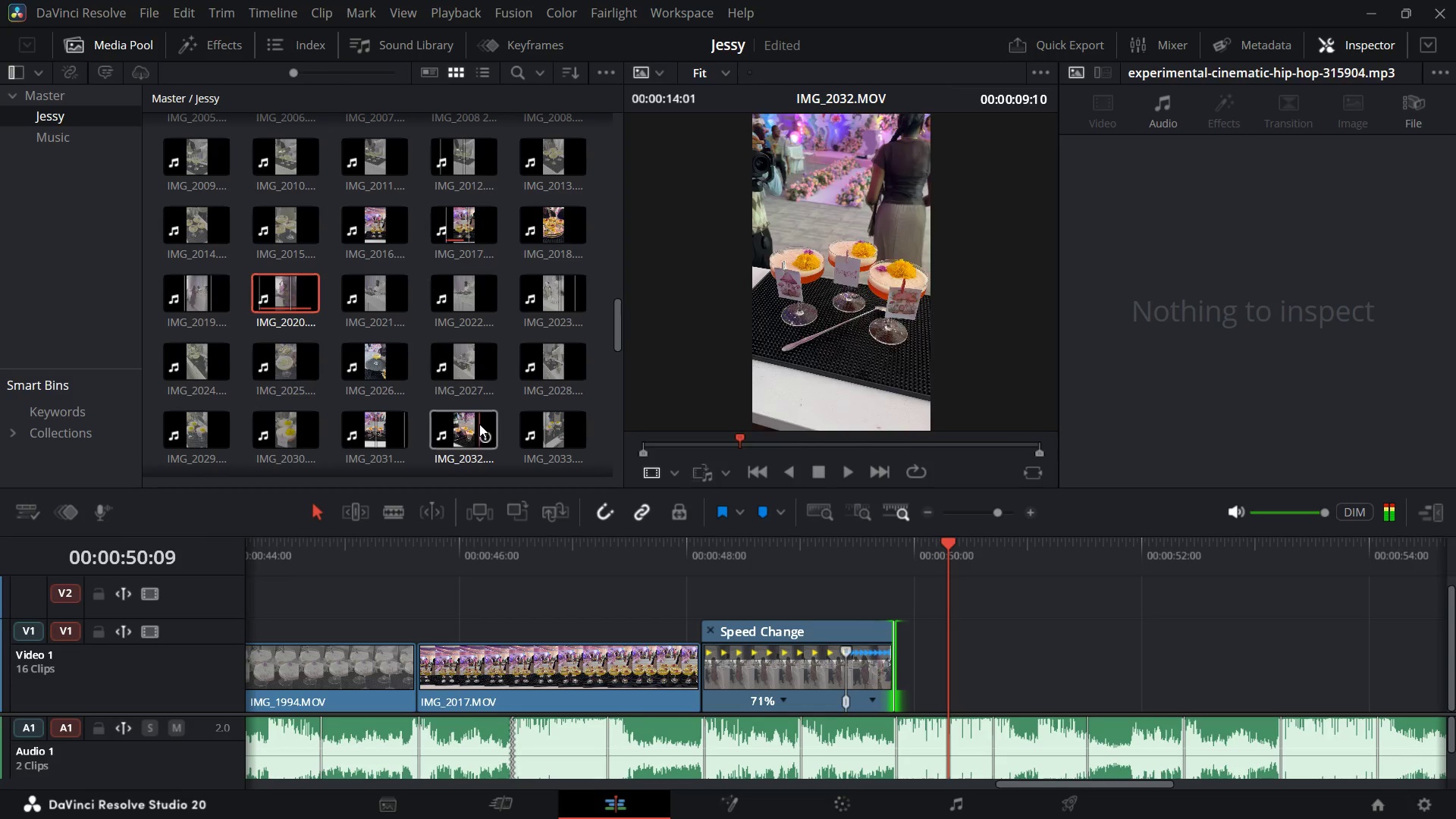 
wait(13.9)
 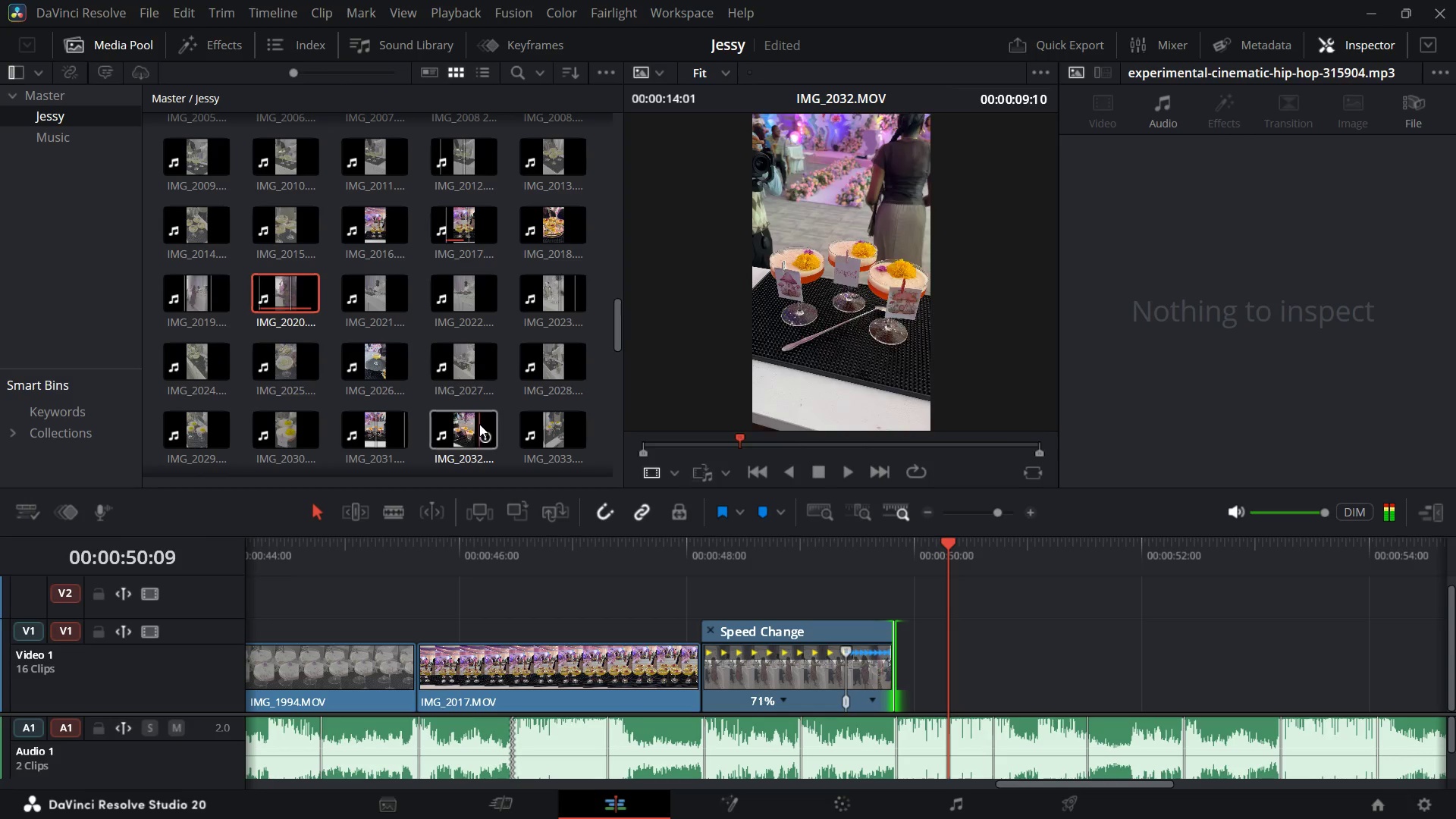 
scroll: coordinate [205, 388], scroll_direction: down, amount: 3.0
 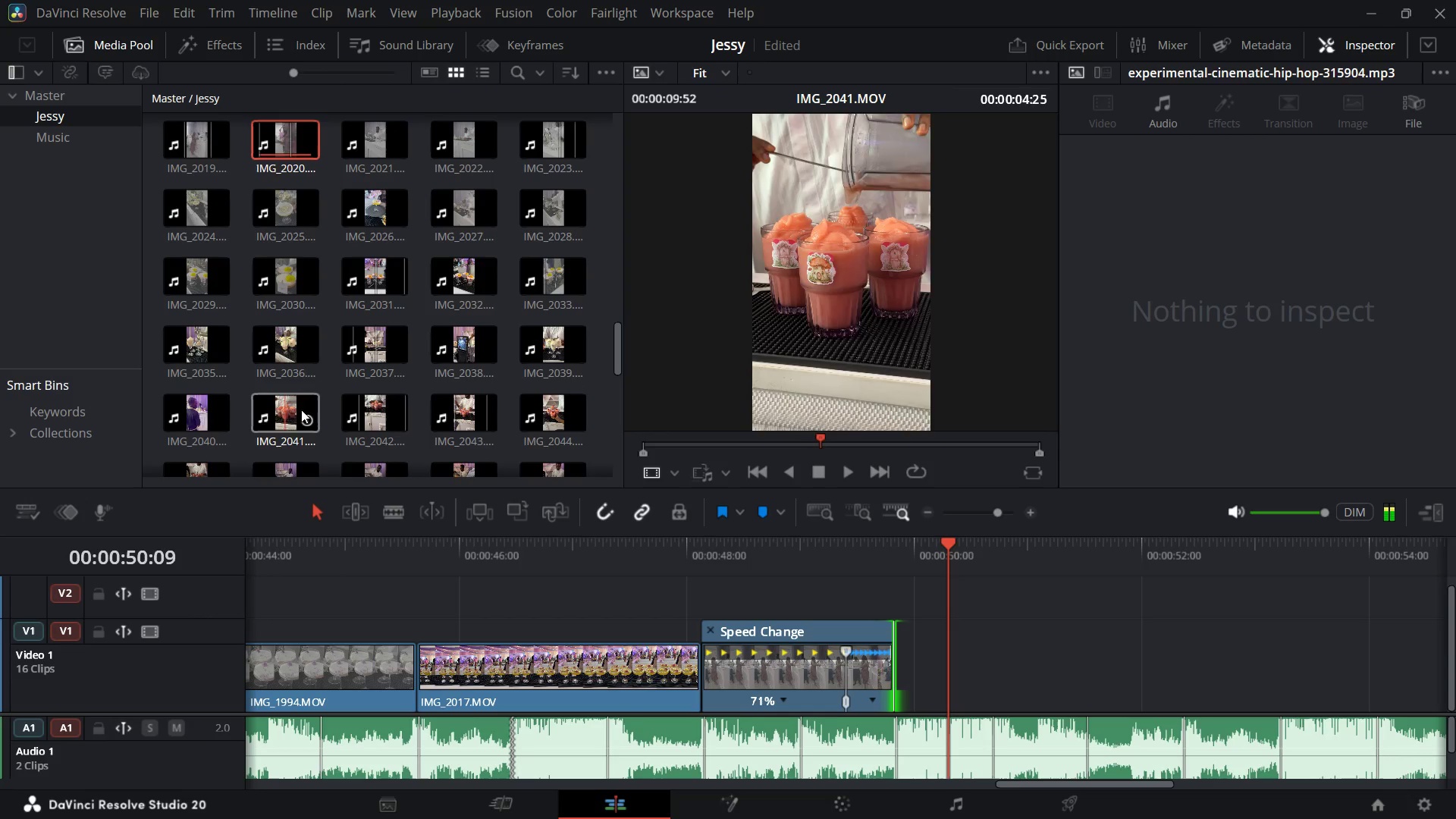 
wait(5.34)
 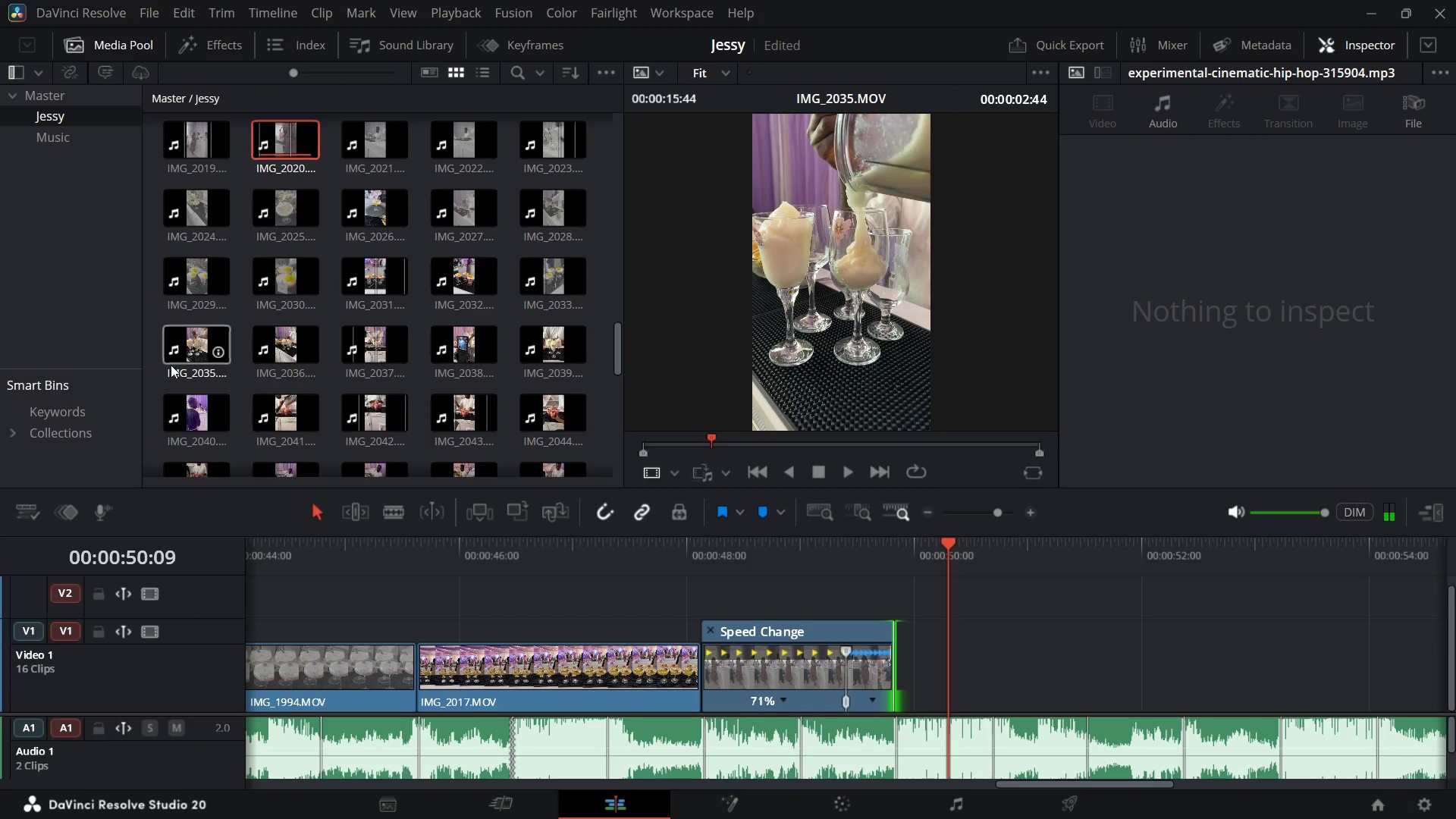 
scroll: coordinate [377, 405], scroll_direction: down, amount: 2.0
 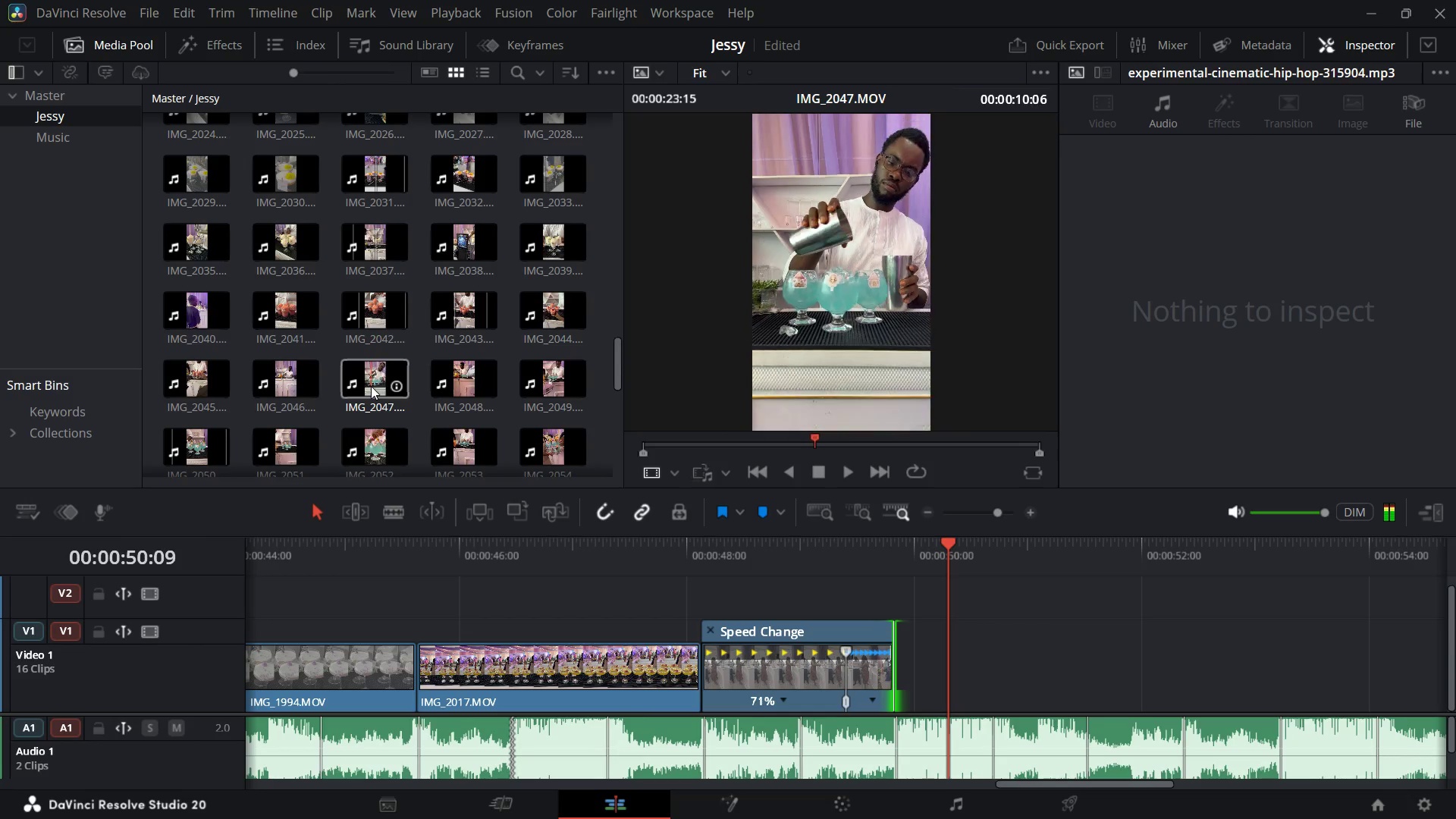 
double_click([359, 386])
 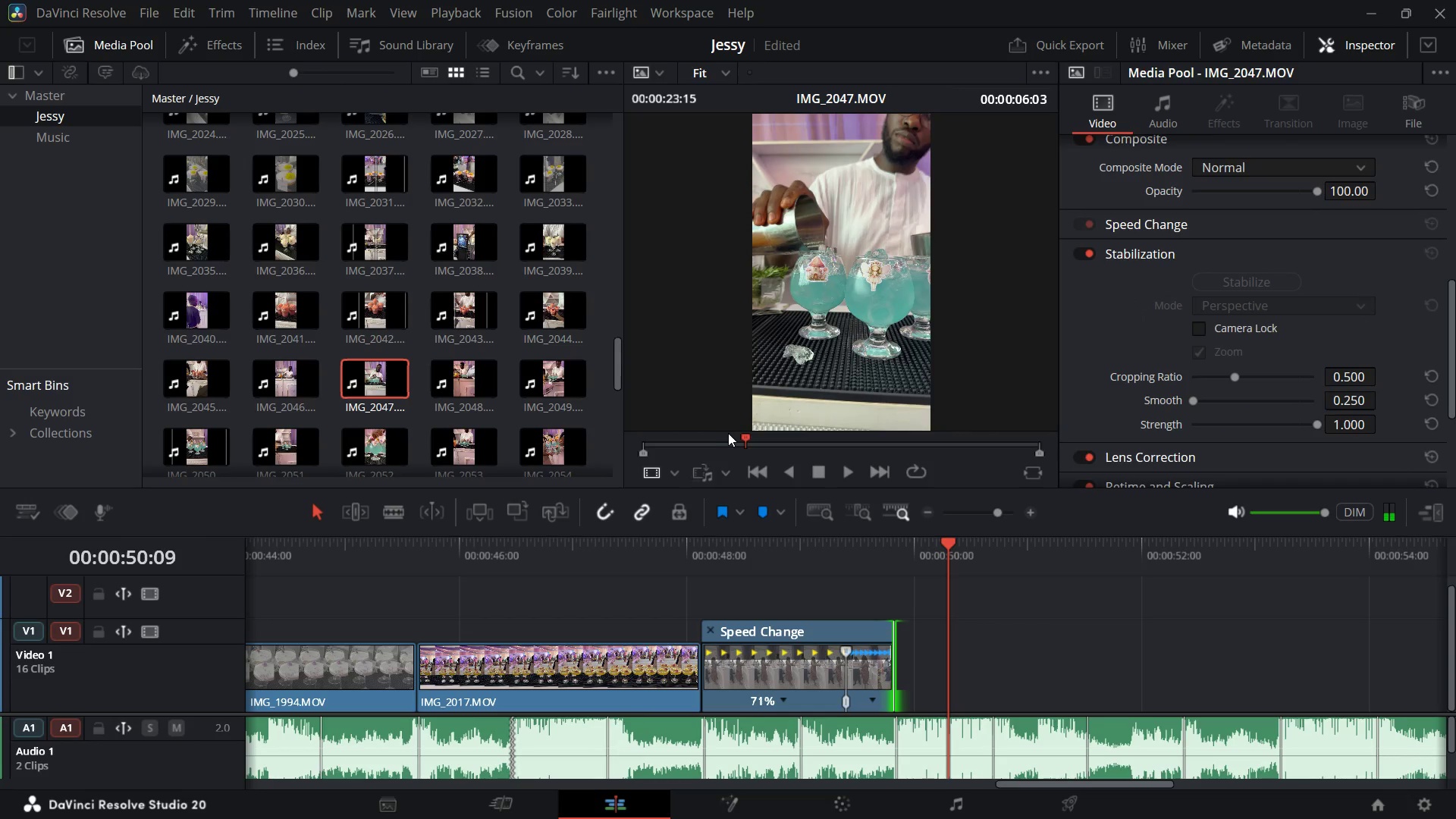 
left_click_drag(start_coordinate=[744, 435], to_coordinate=[644, 473])
 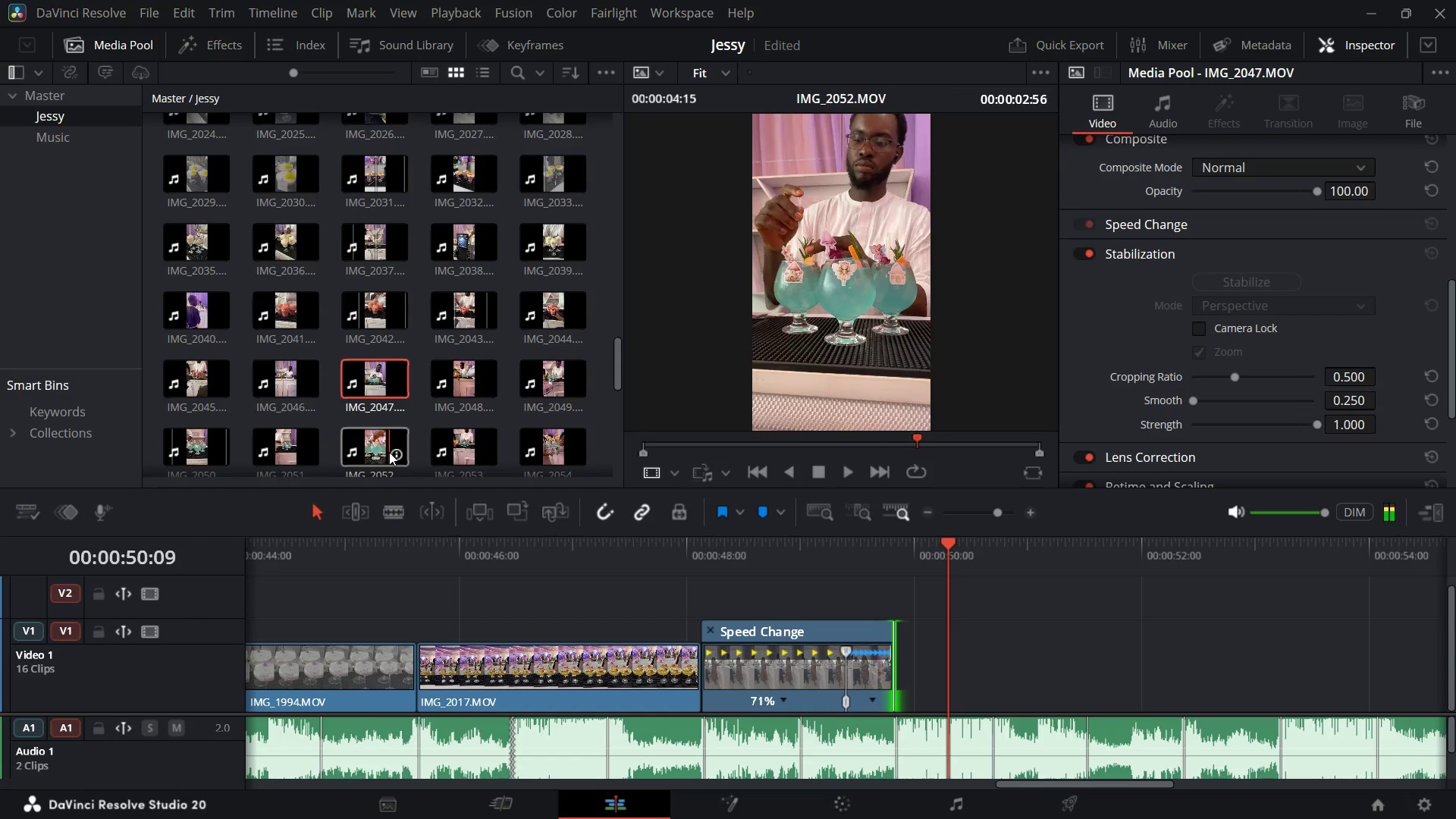 
double_click([393, 451])
 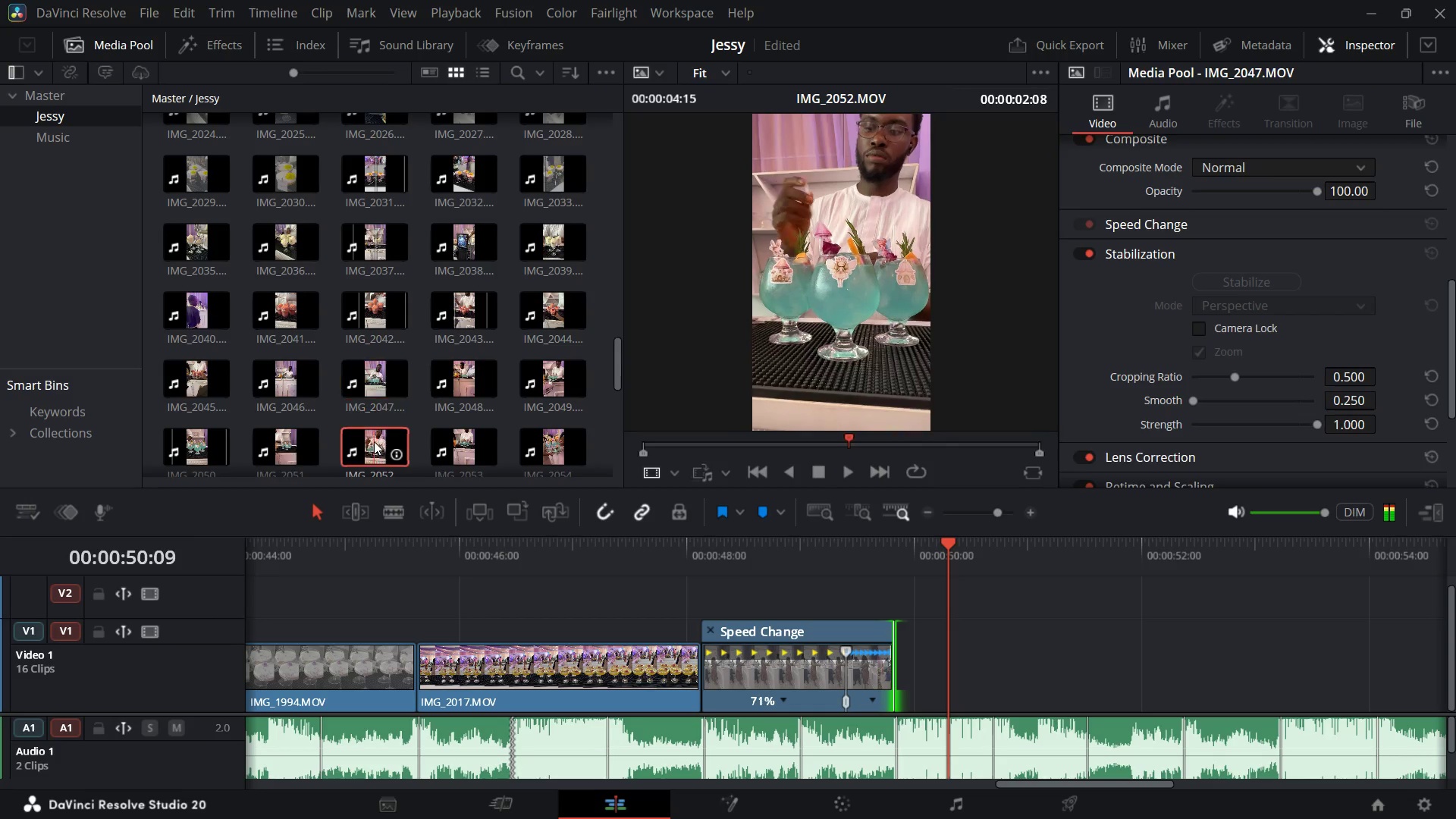 
double_click([374, 441])
 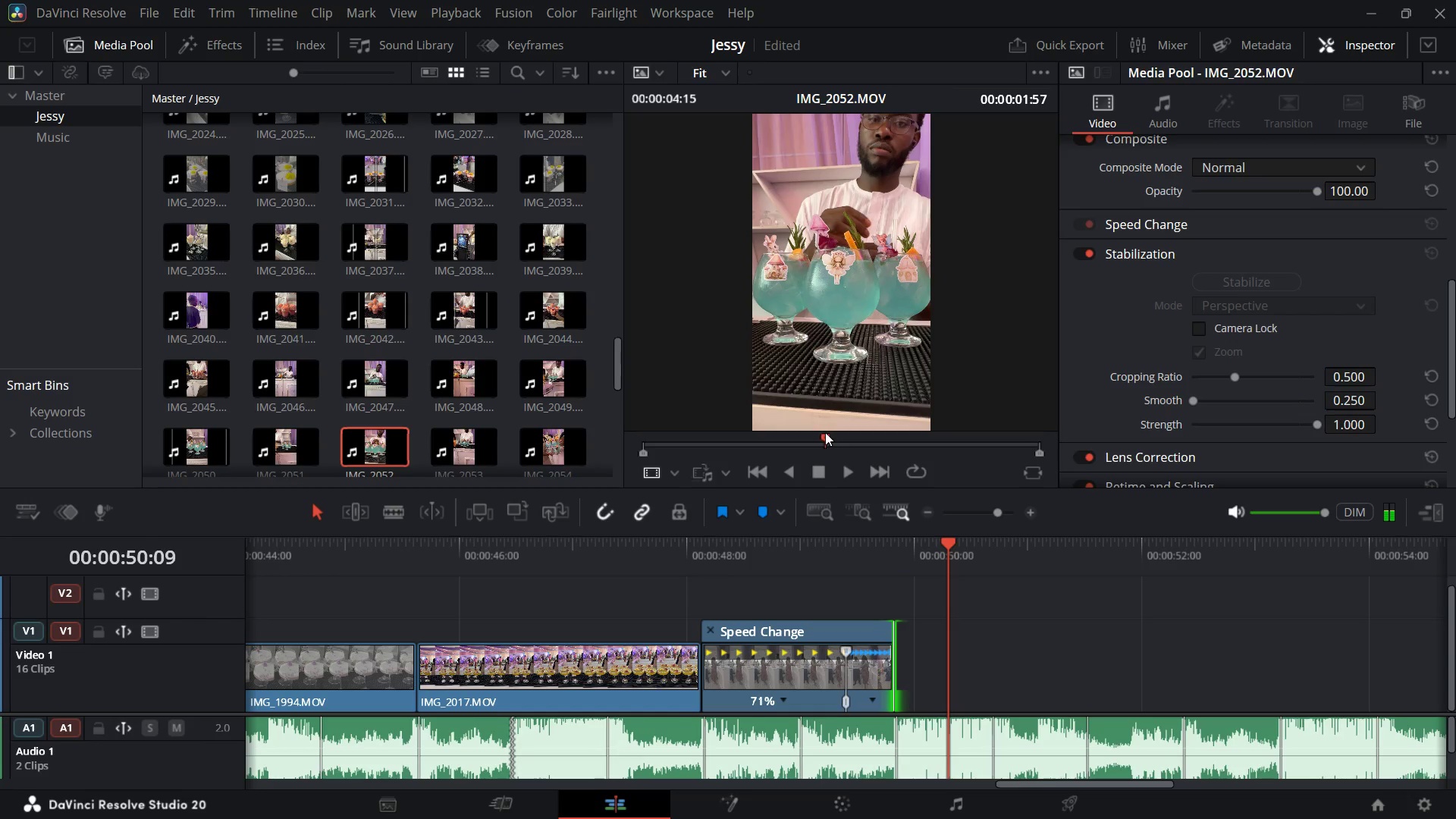 
left_click_drag(start_coordinate=[825, 436], to_coordinate=[648, 450])
 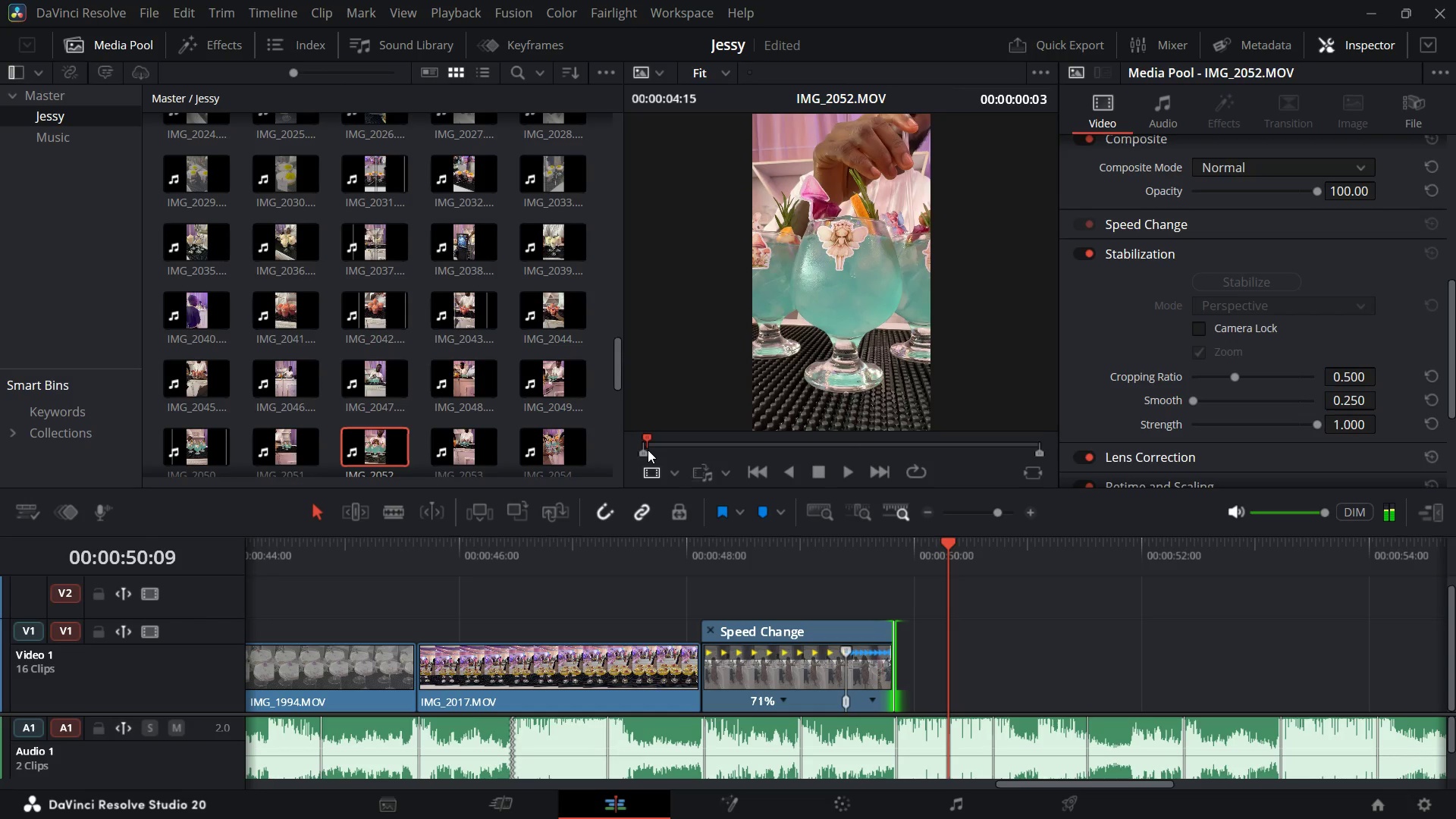 
key(I)
 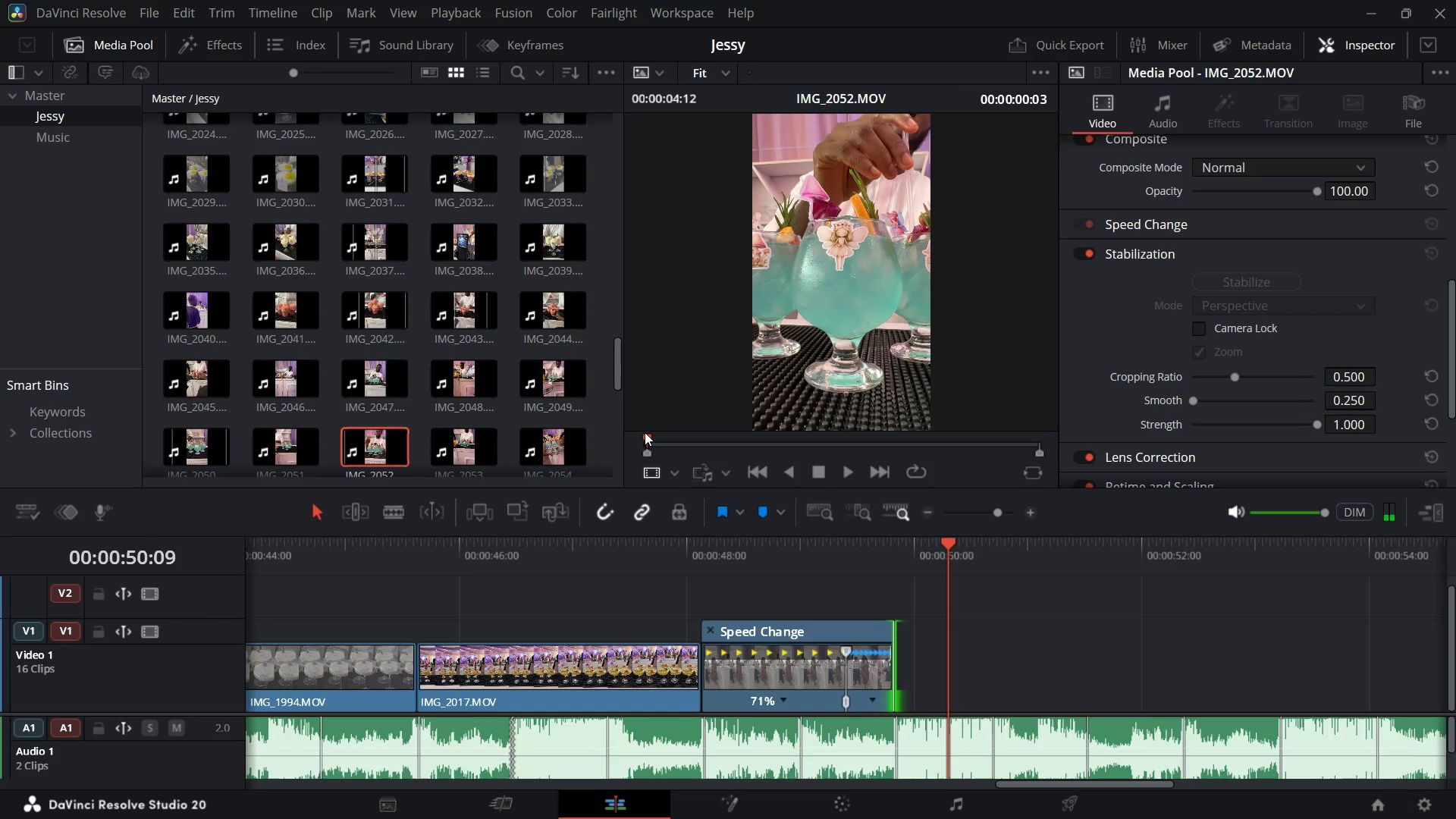 
left_click_drag(start_coordinate=[645, 432], to_coordinate=[1021, 423])
 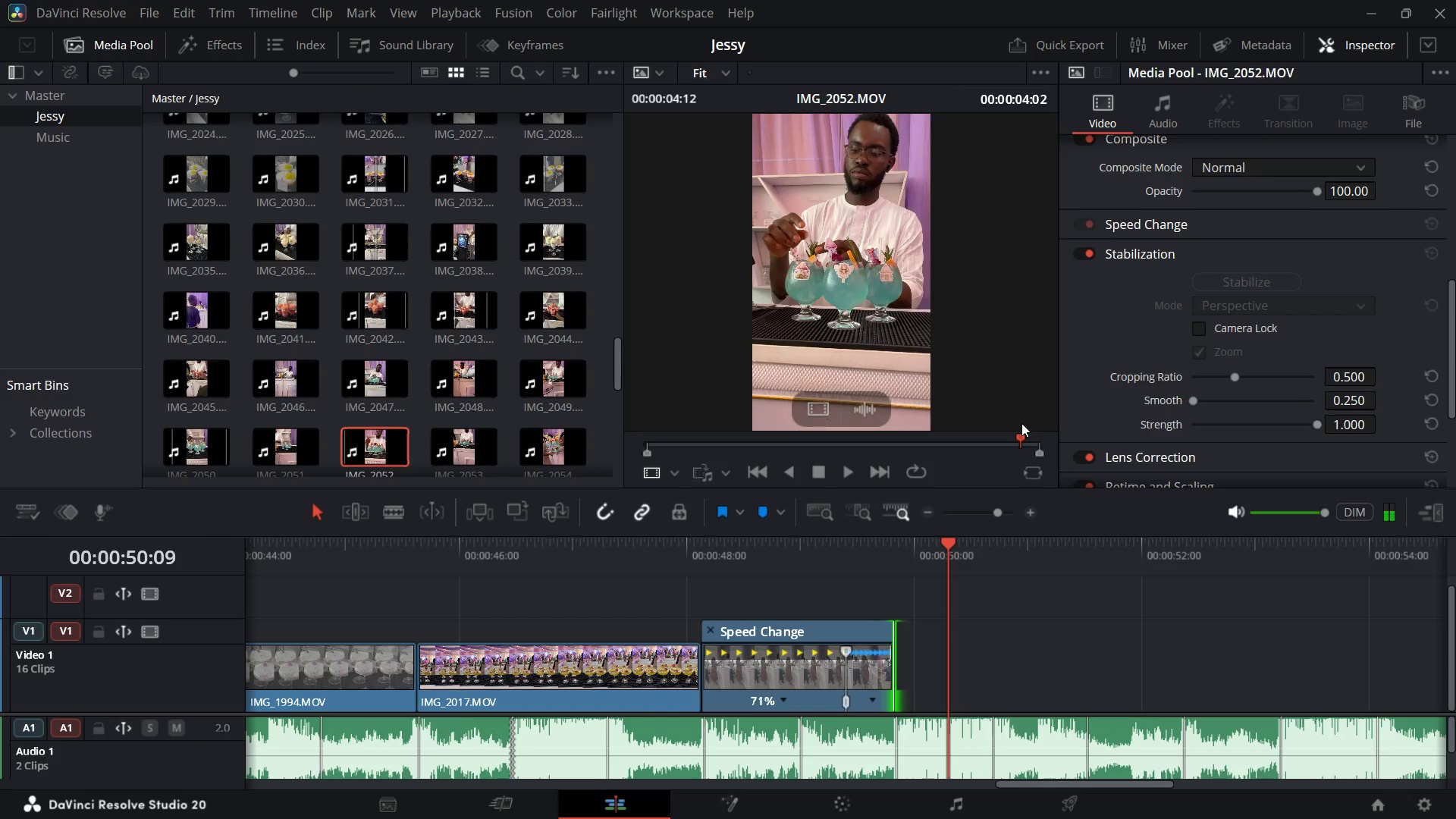 
key(O)
 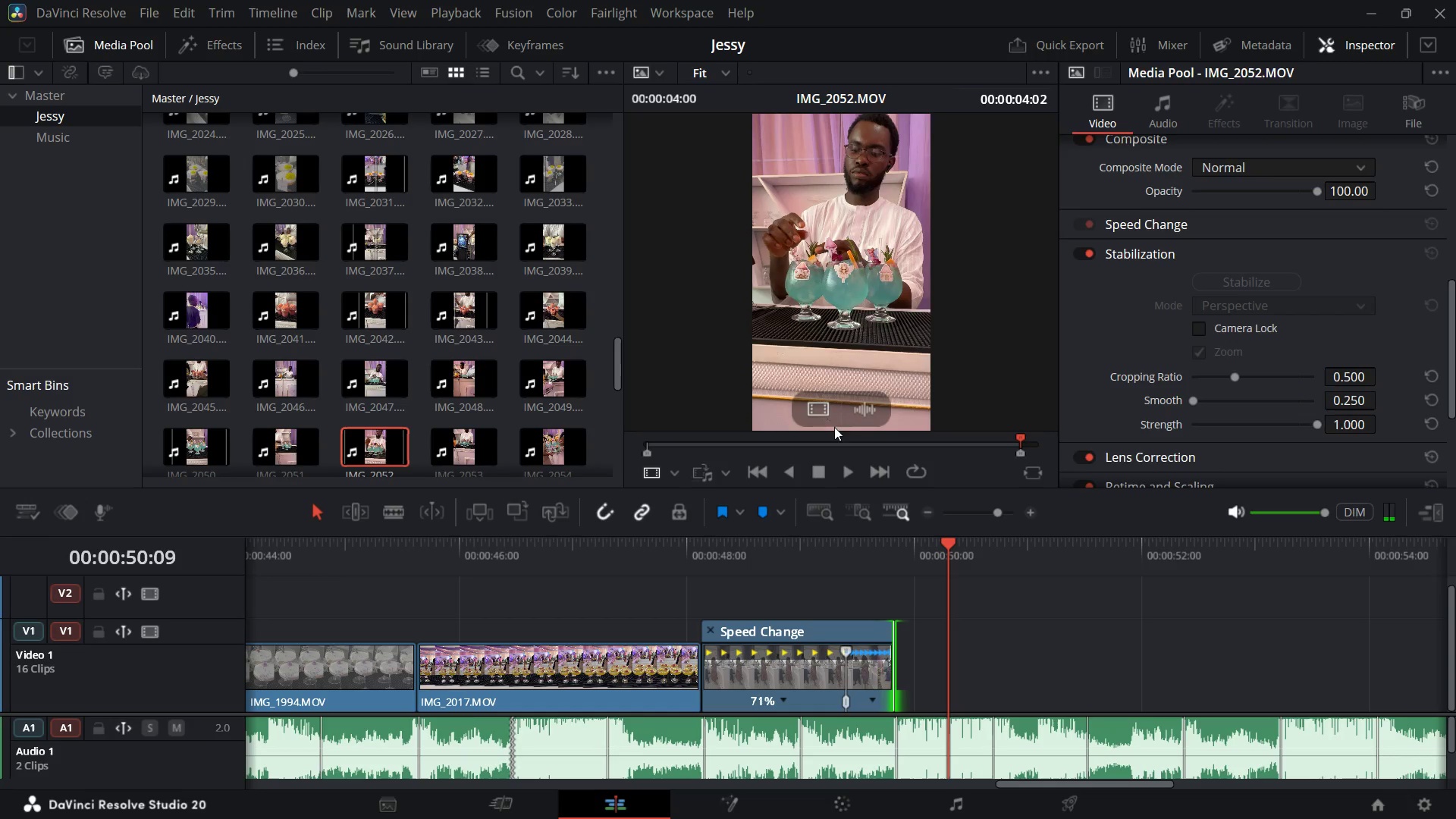 
left_click_drag(start_coordinate=[814, 410], to_coordinate=[897, 698])
 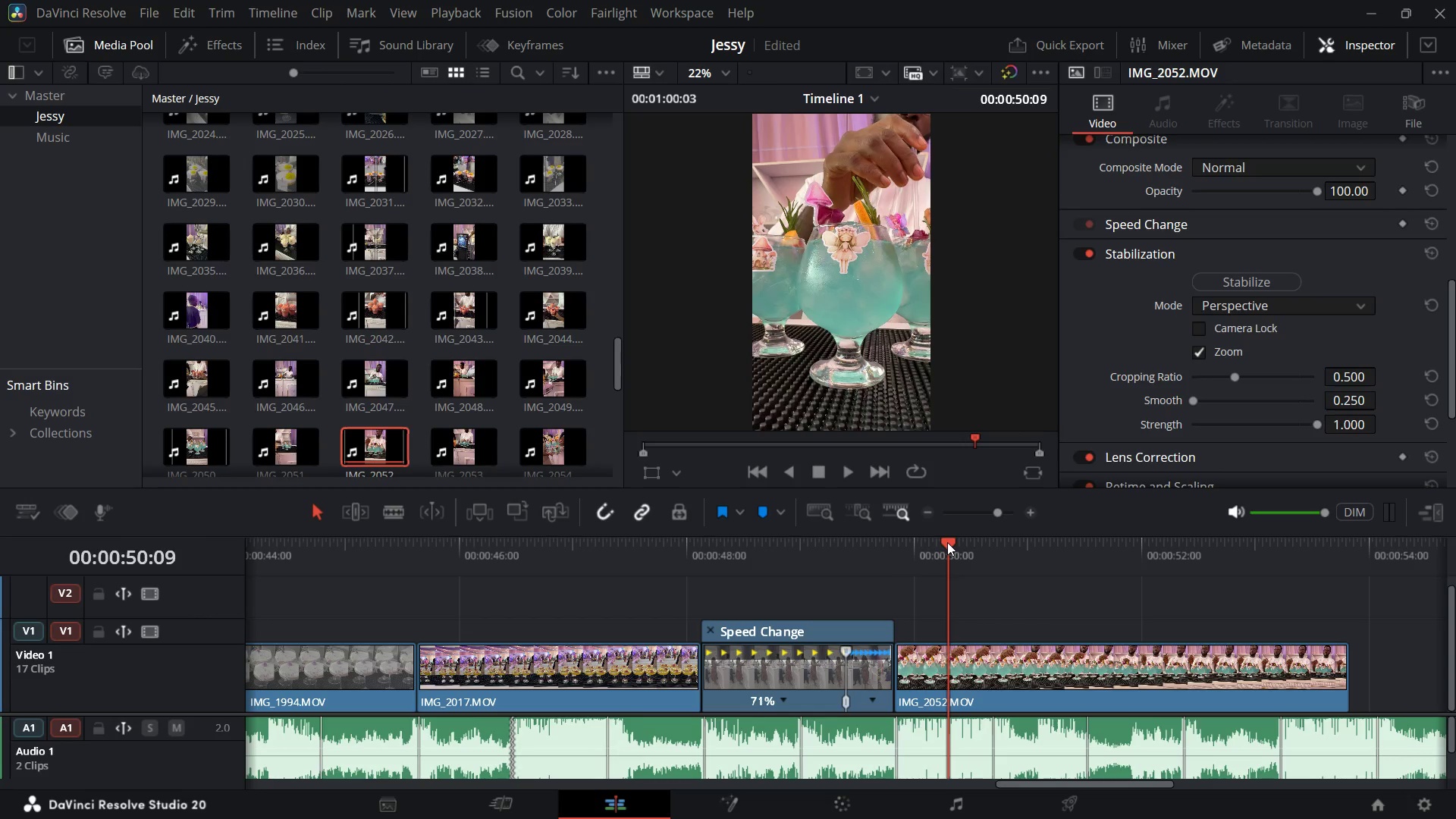 
left_click_drag(start_coordinate=[947, 542], to_coordinate=[791, 583])
 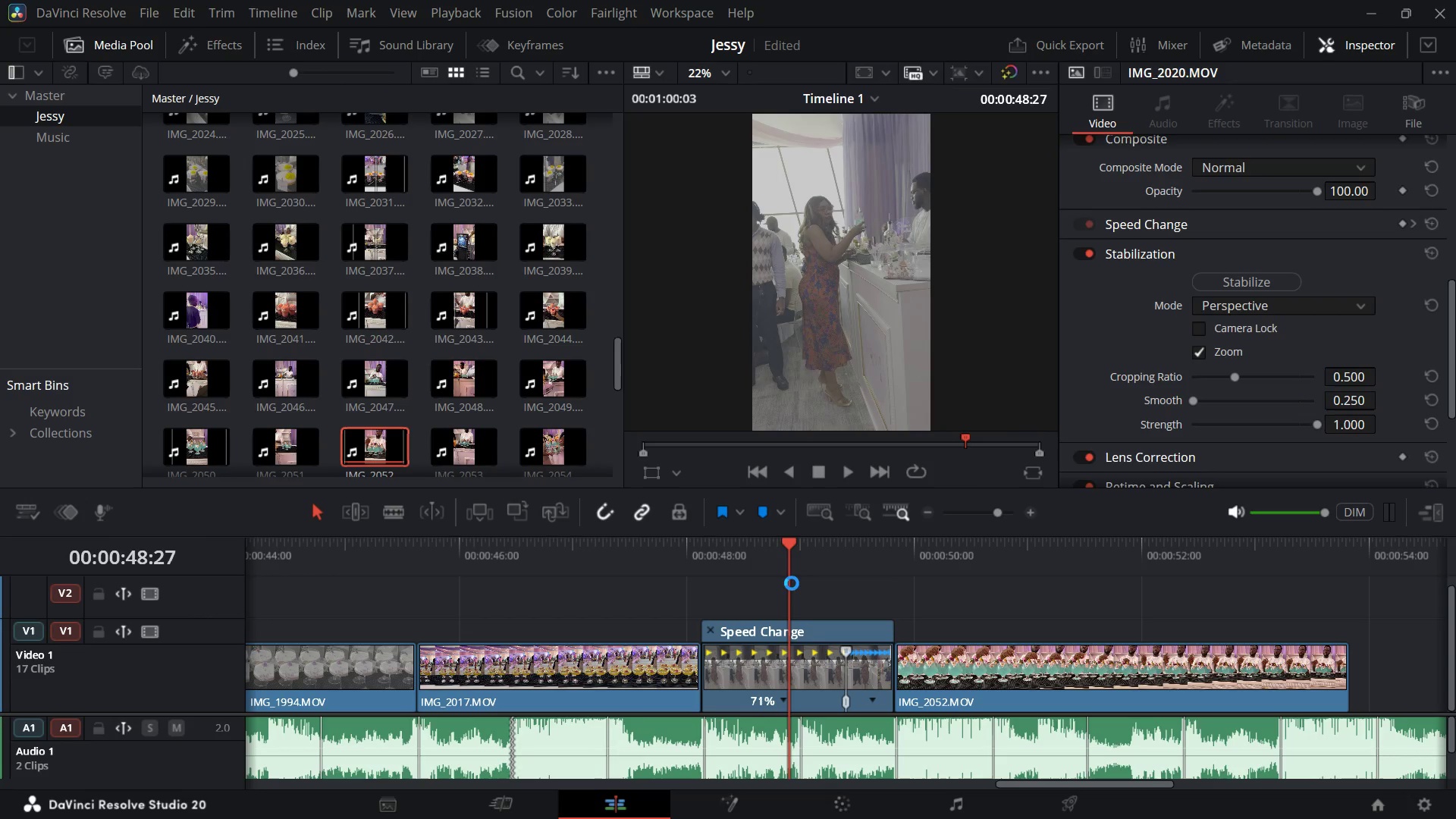 
key(Space)
 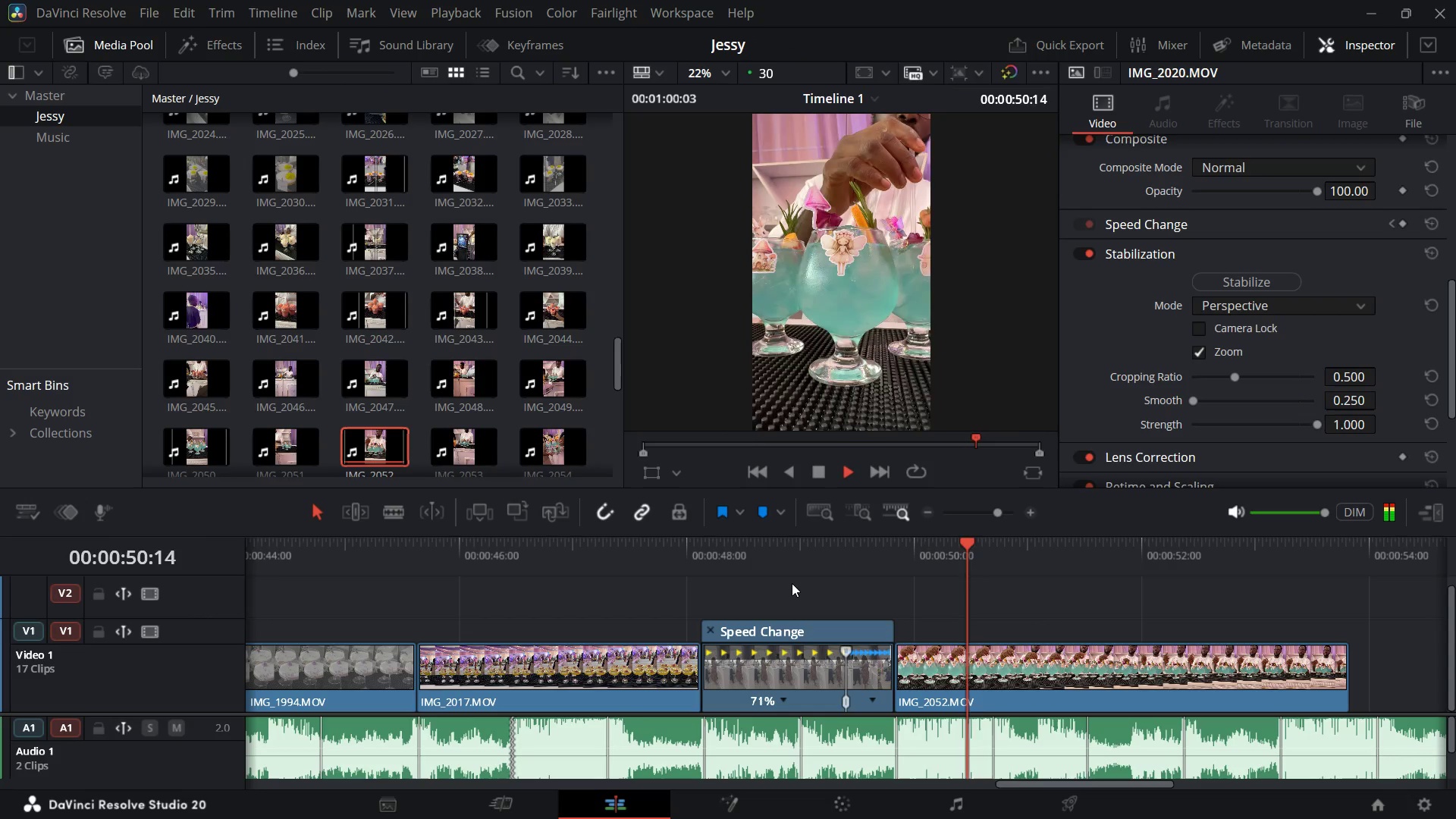 
key(Space)
 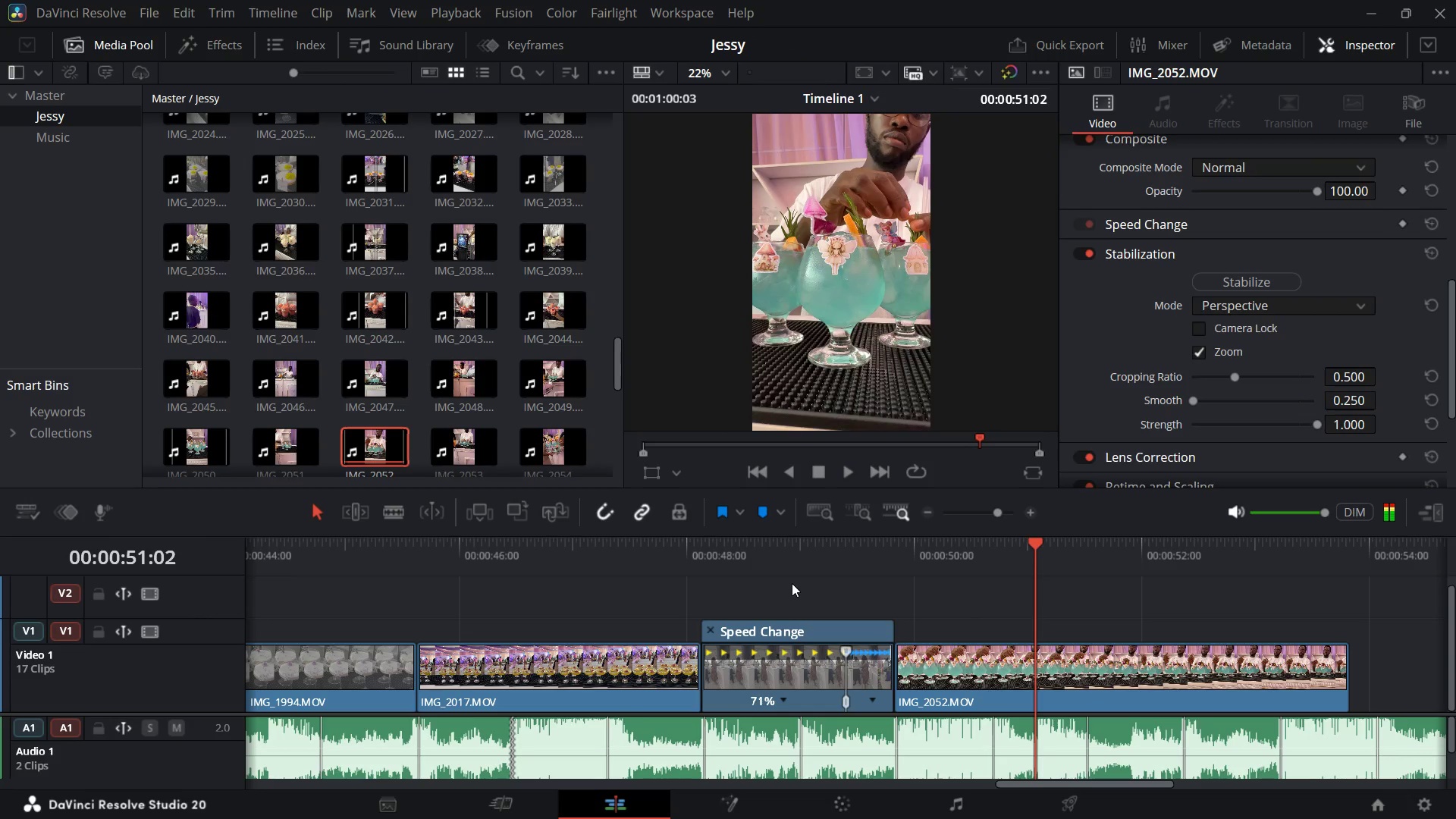 
key(Space)
 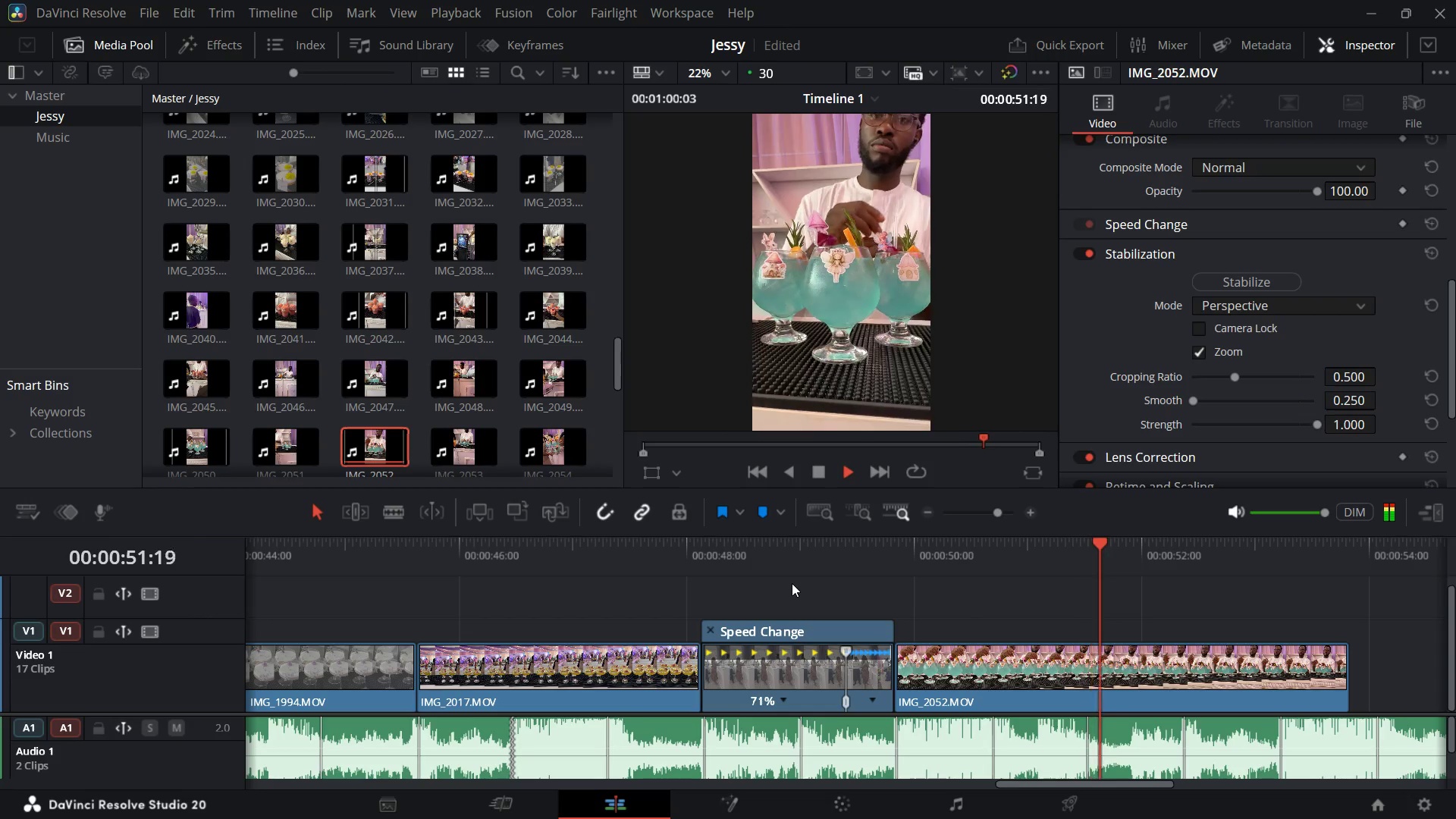 
key(Space)
 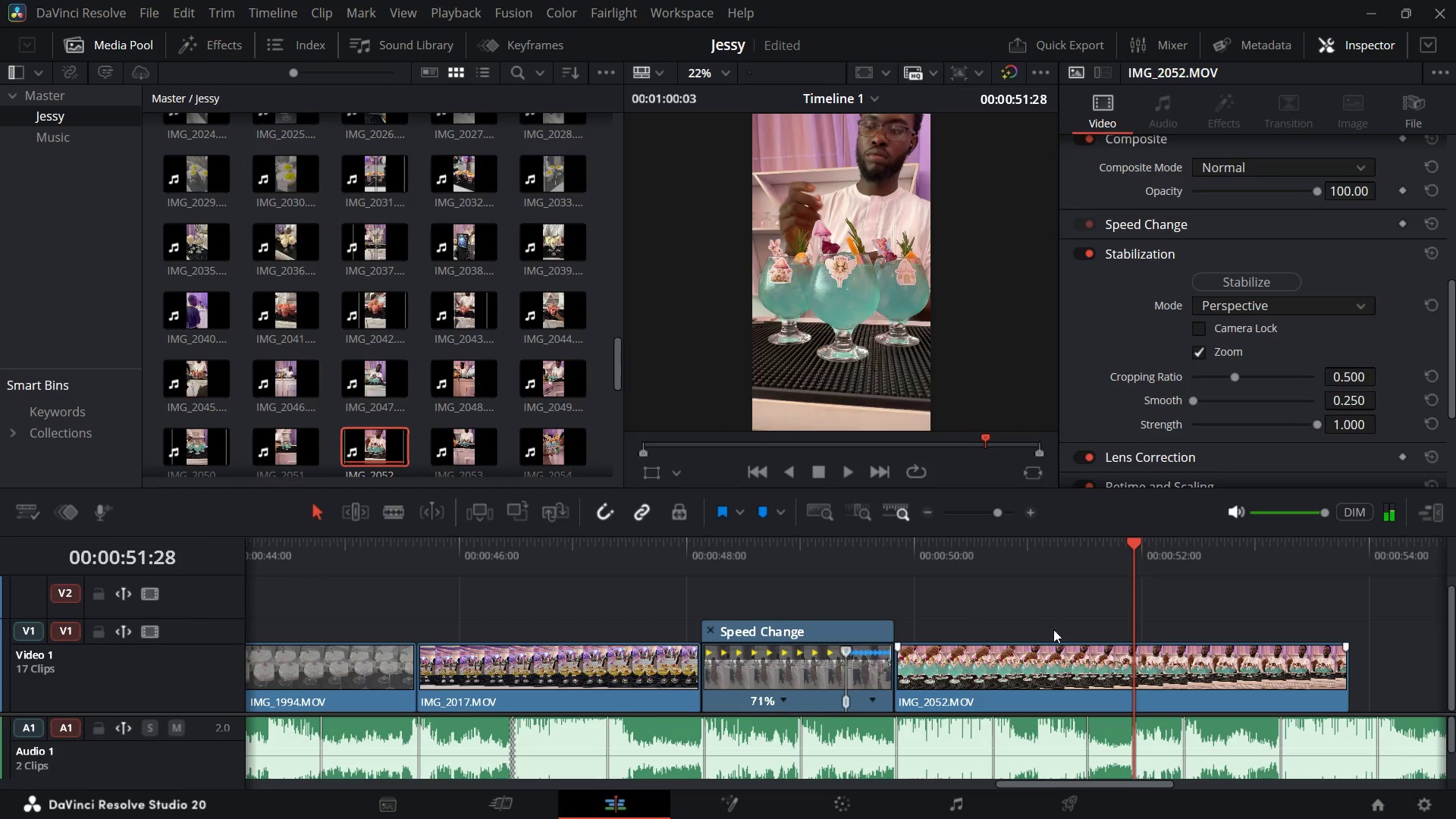 
left_click([1084, 670])
 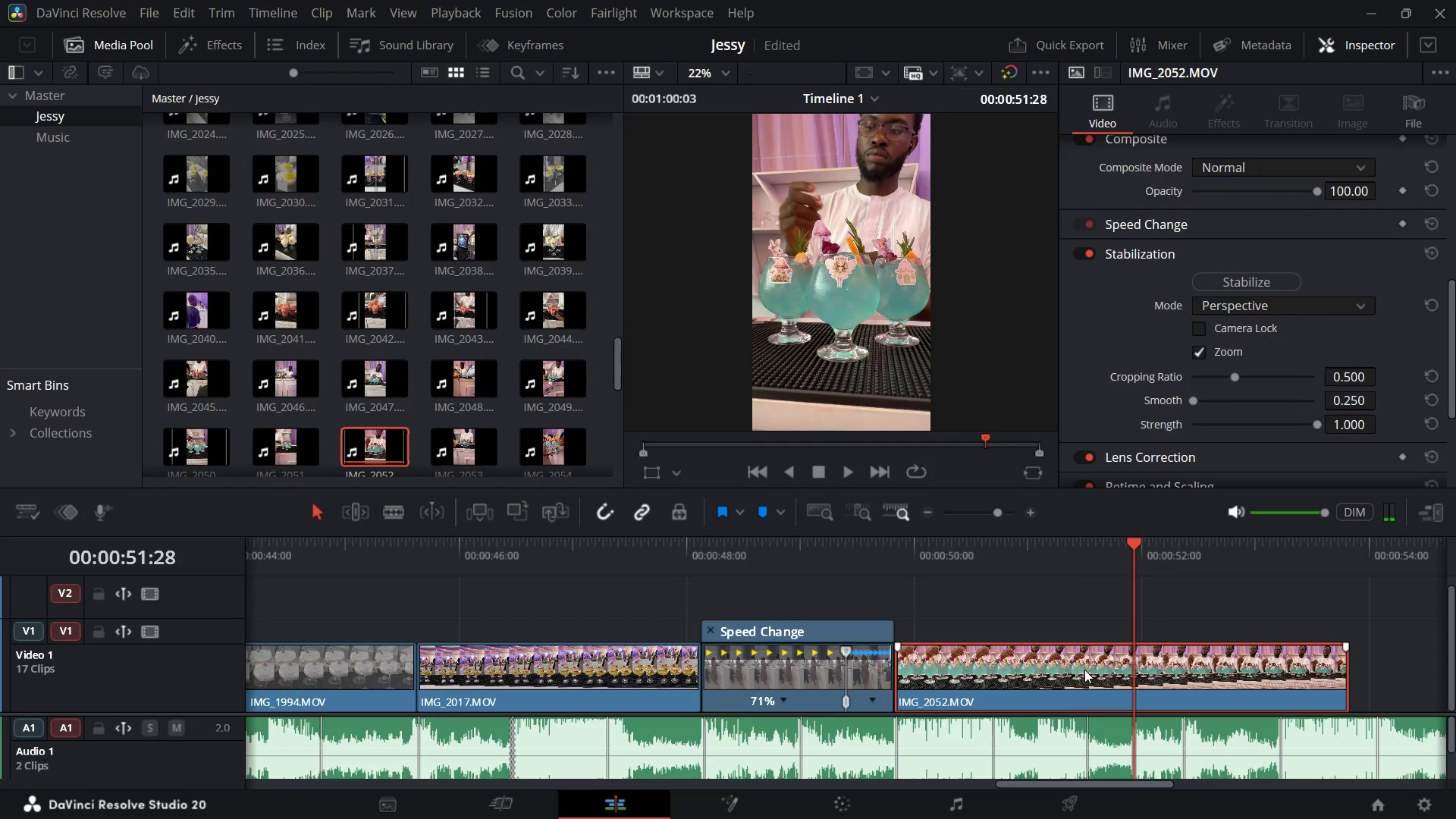 
key(Control+ControlLeft)
 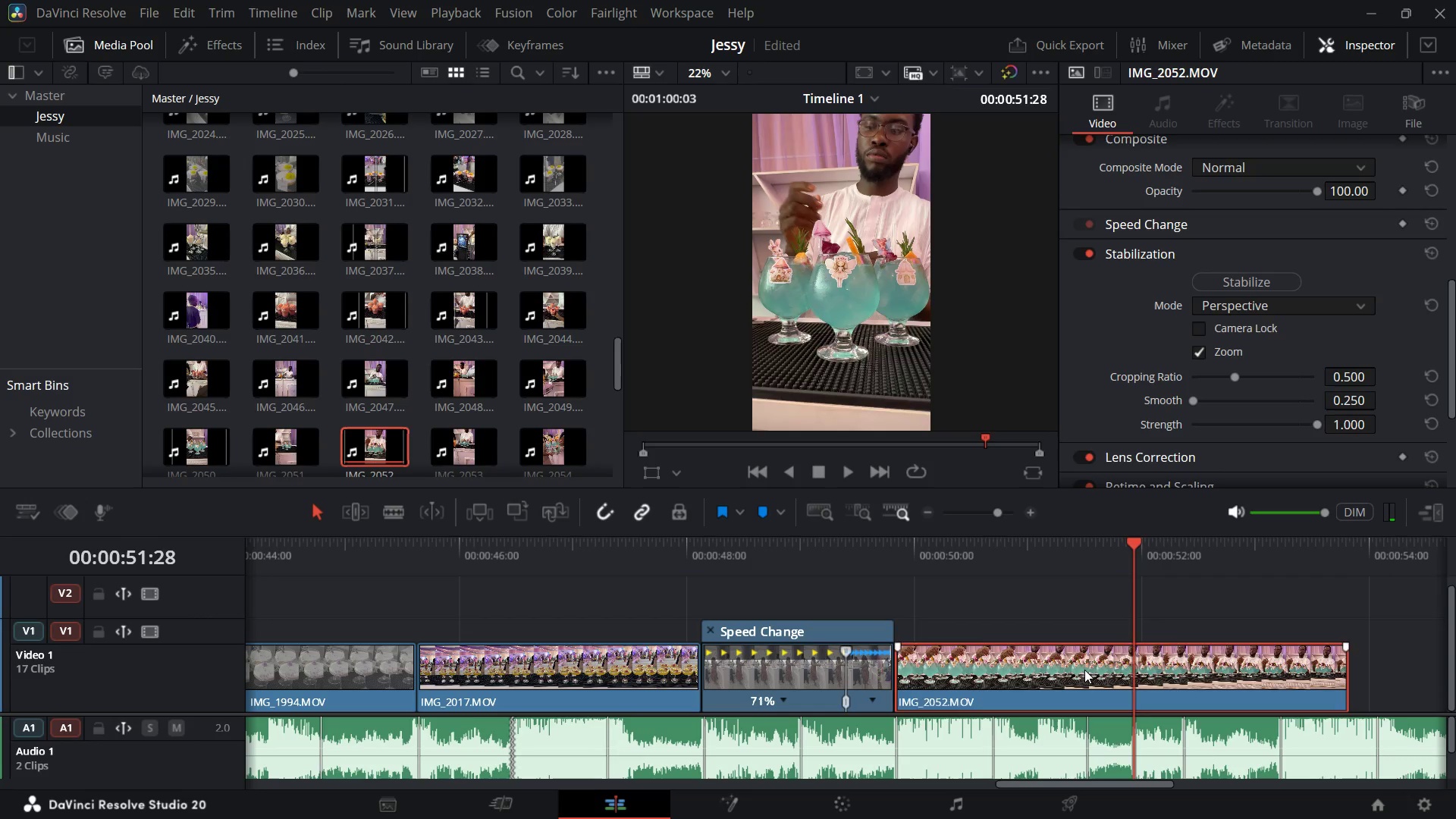 
key(Control+R)
 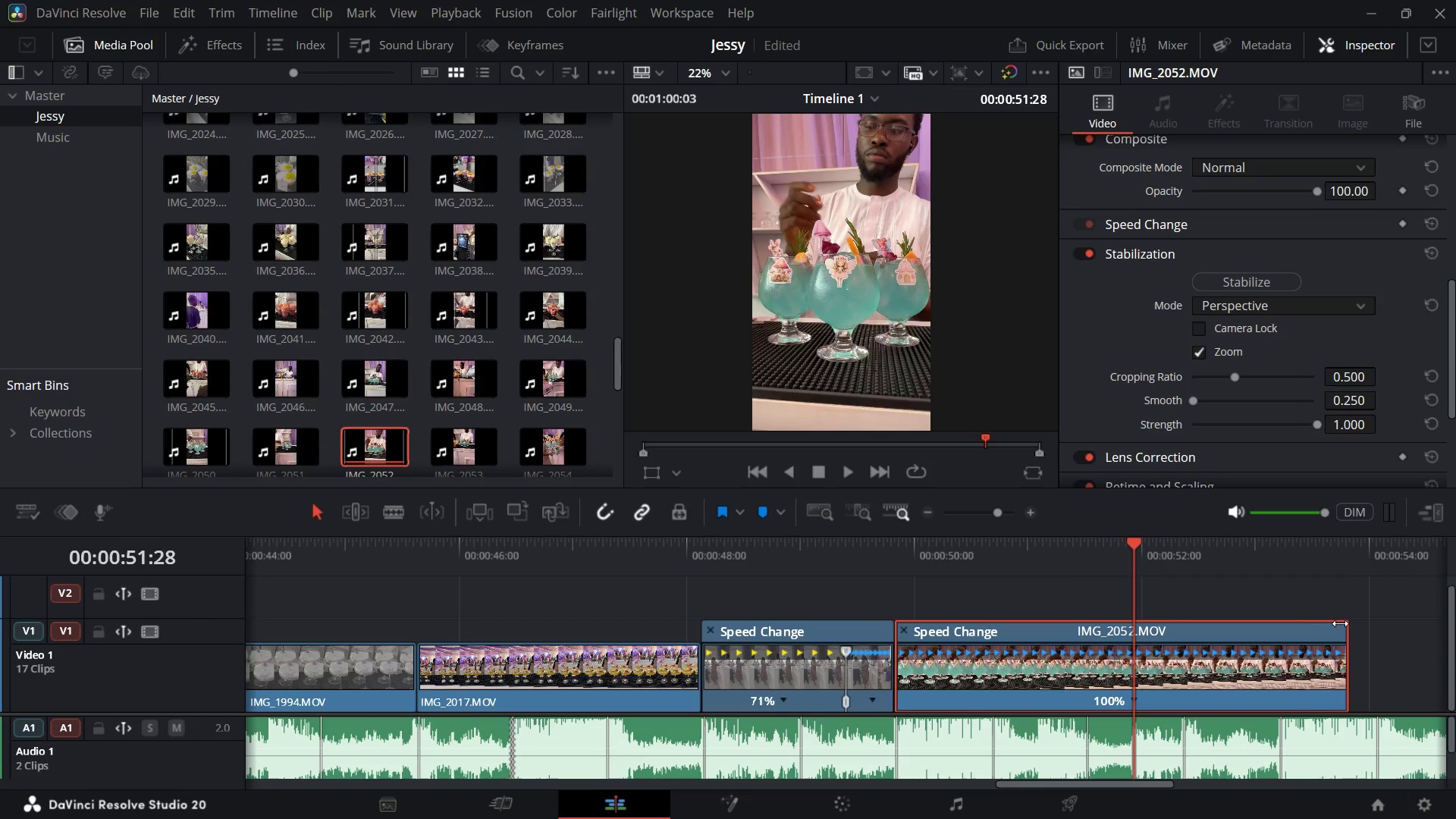 
left_click_drag(start_coordinate=[1342, 631], to_coordinate=[994, 701])
 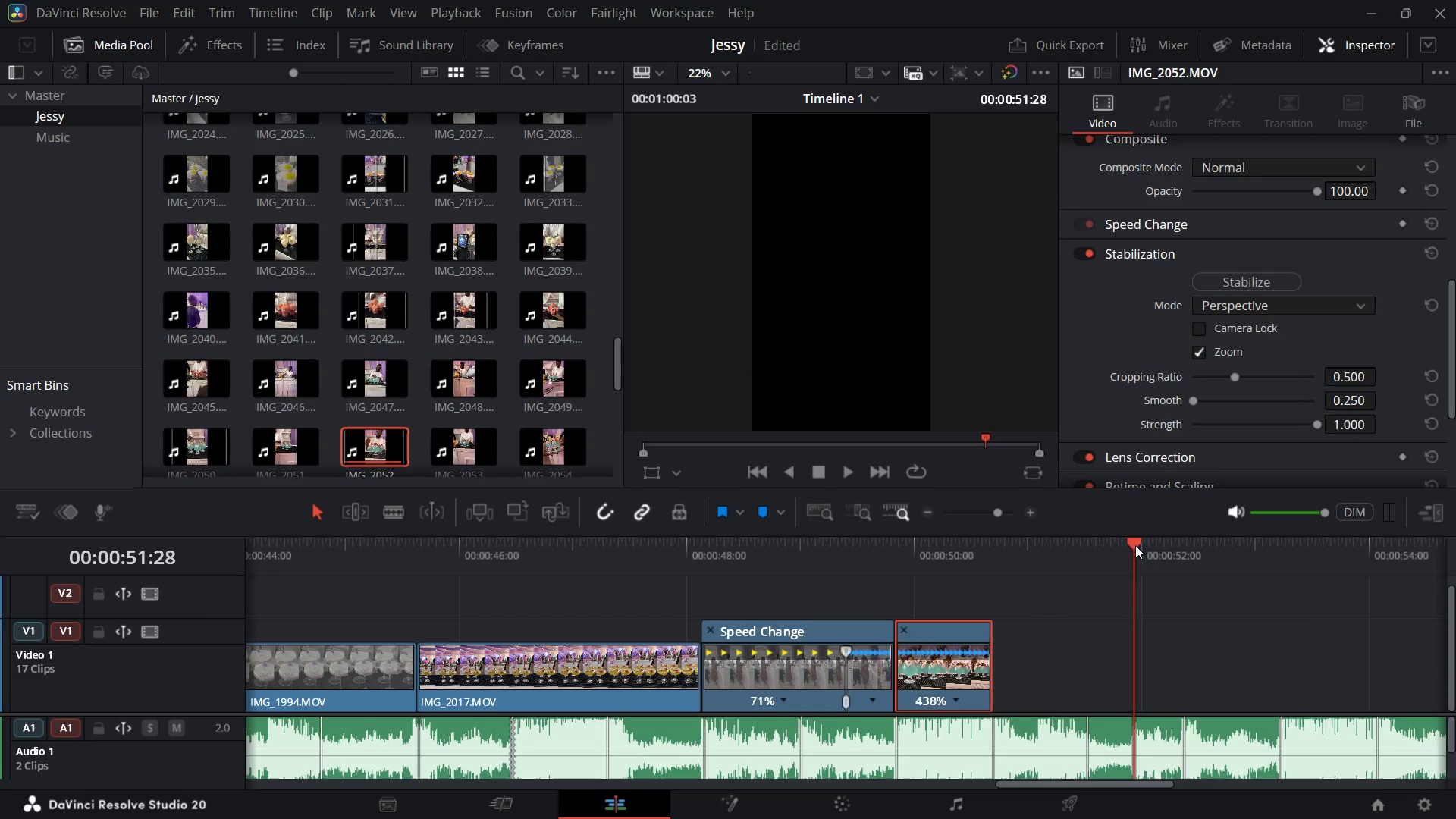 
left_click_drag(start_coordinate=[1137, 544], to_coordinate=[931, 609])
 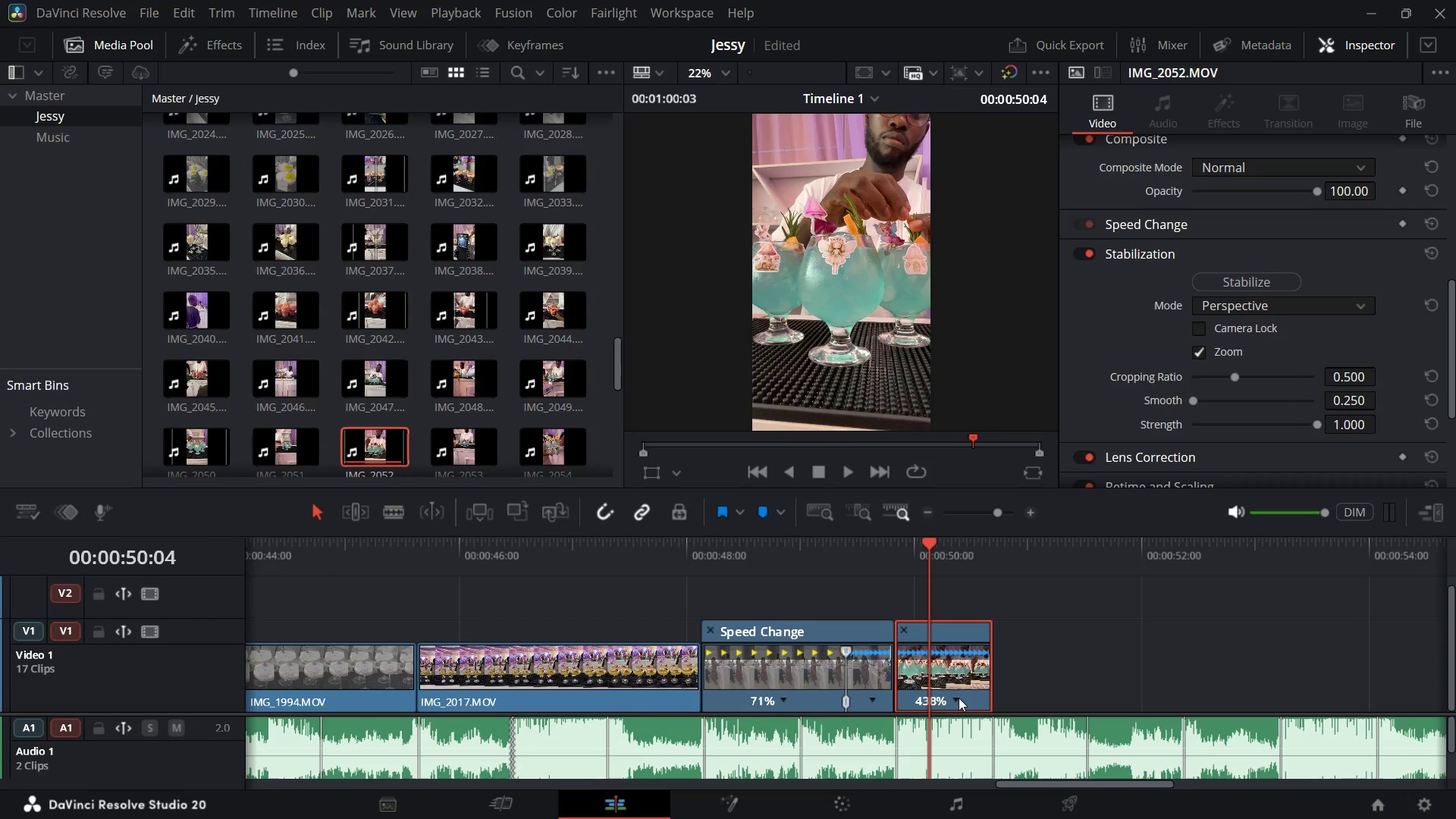 
left_click([956, 698])
 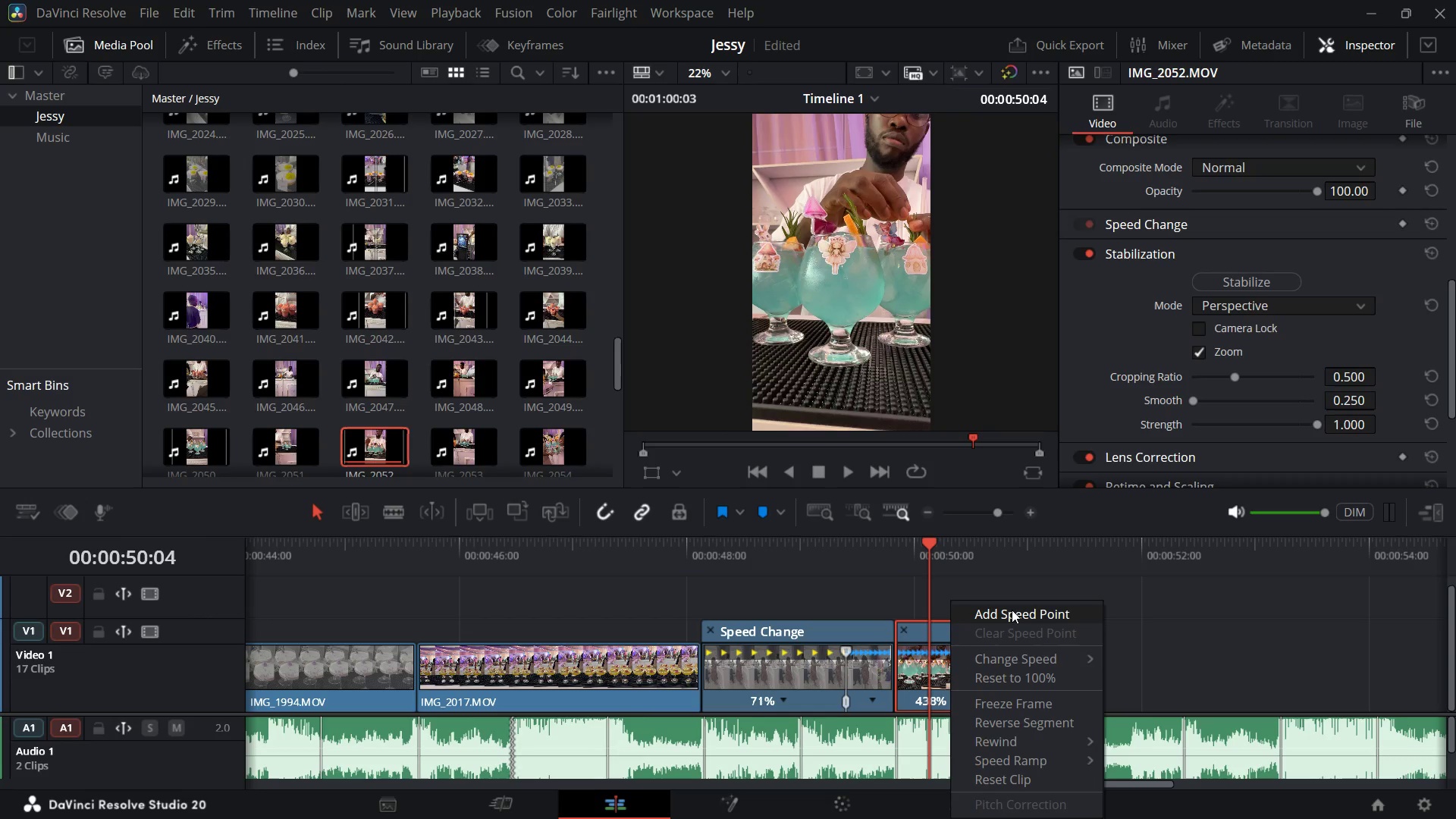 
left_click([1012, 610])
 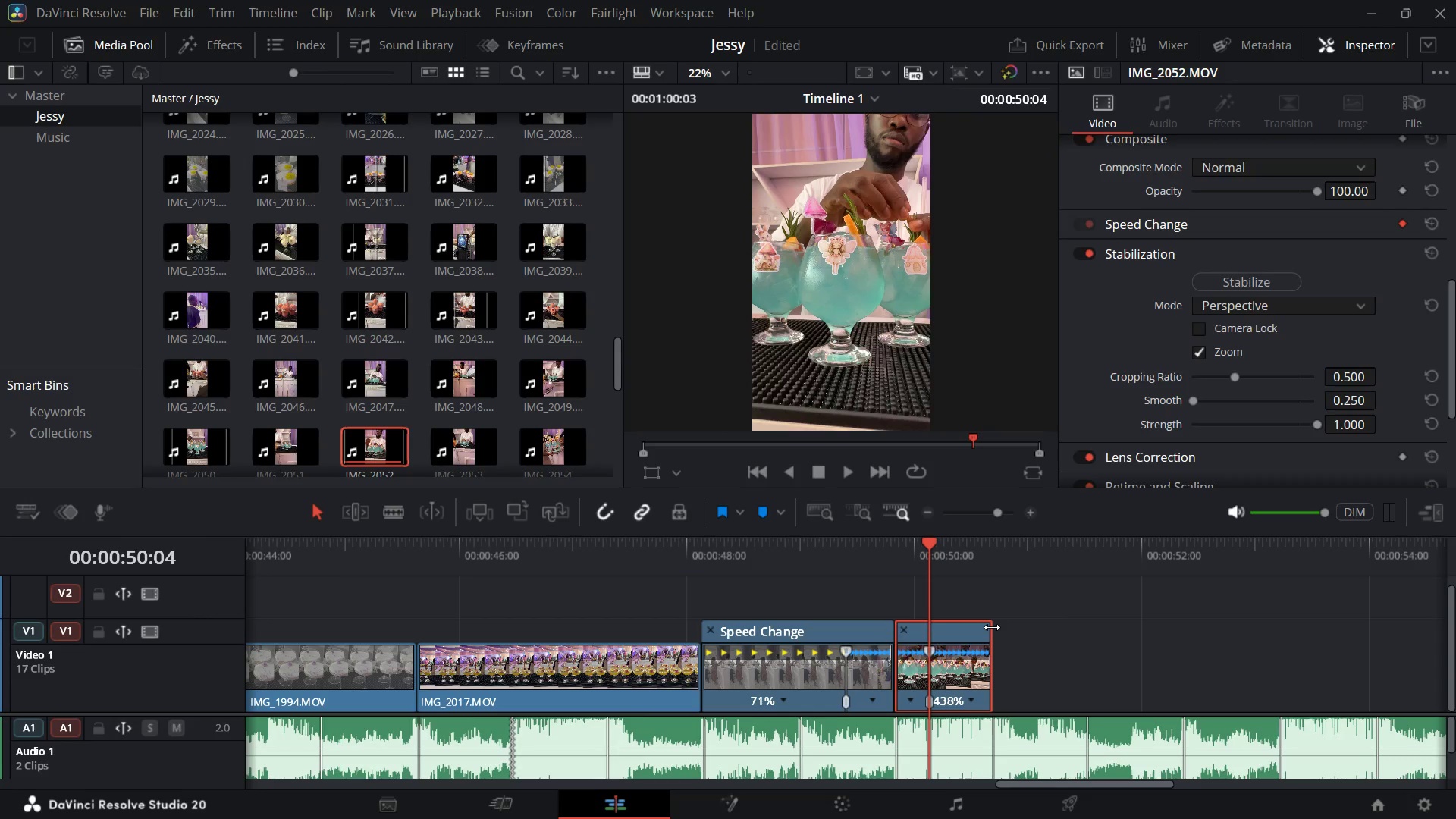 
left_click_drag(start_coordinate=[992, 627], to_coordinate=[1188, 642])
 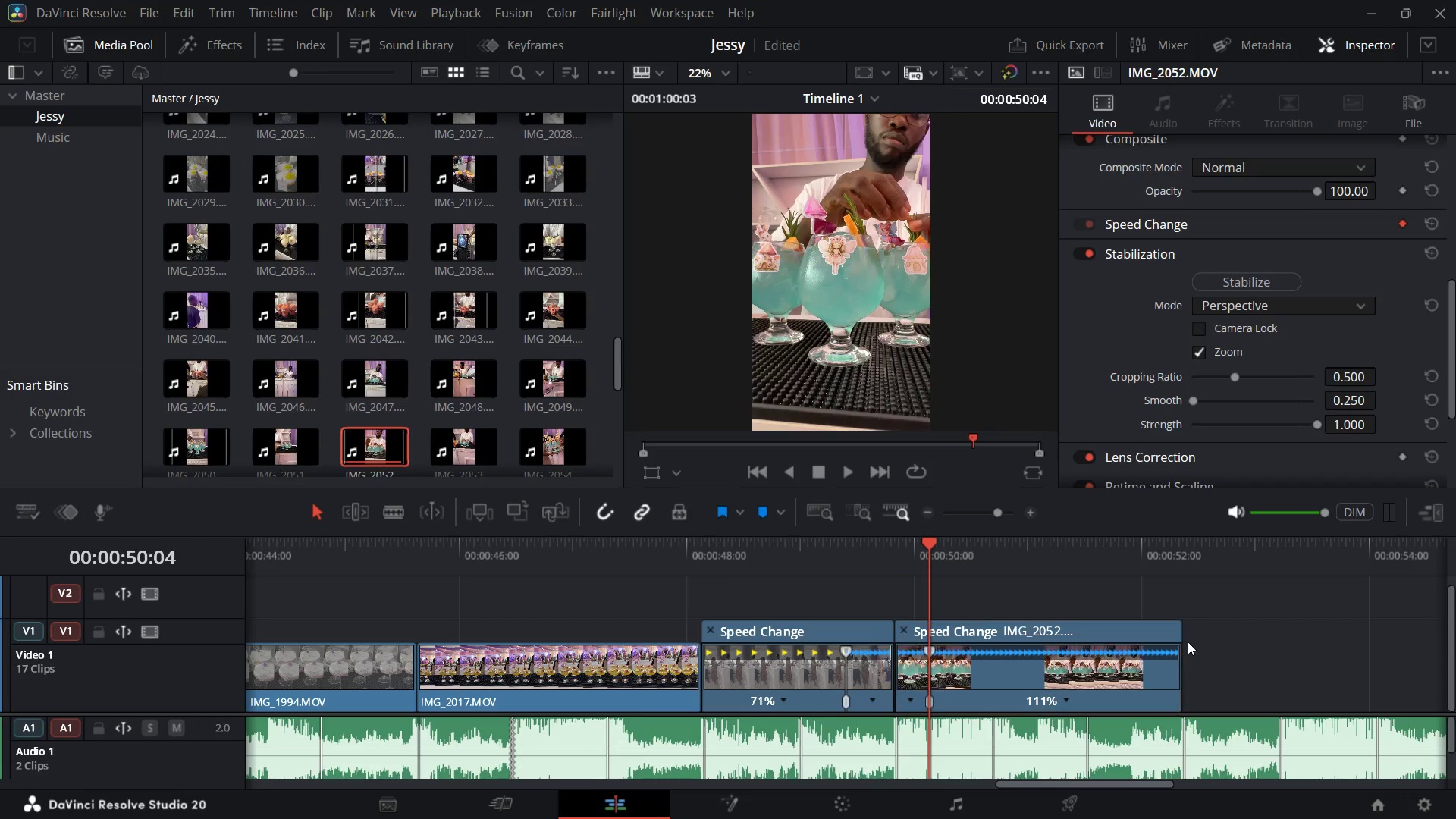 
left_click([1188, 642])
 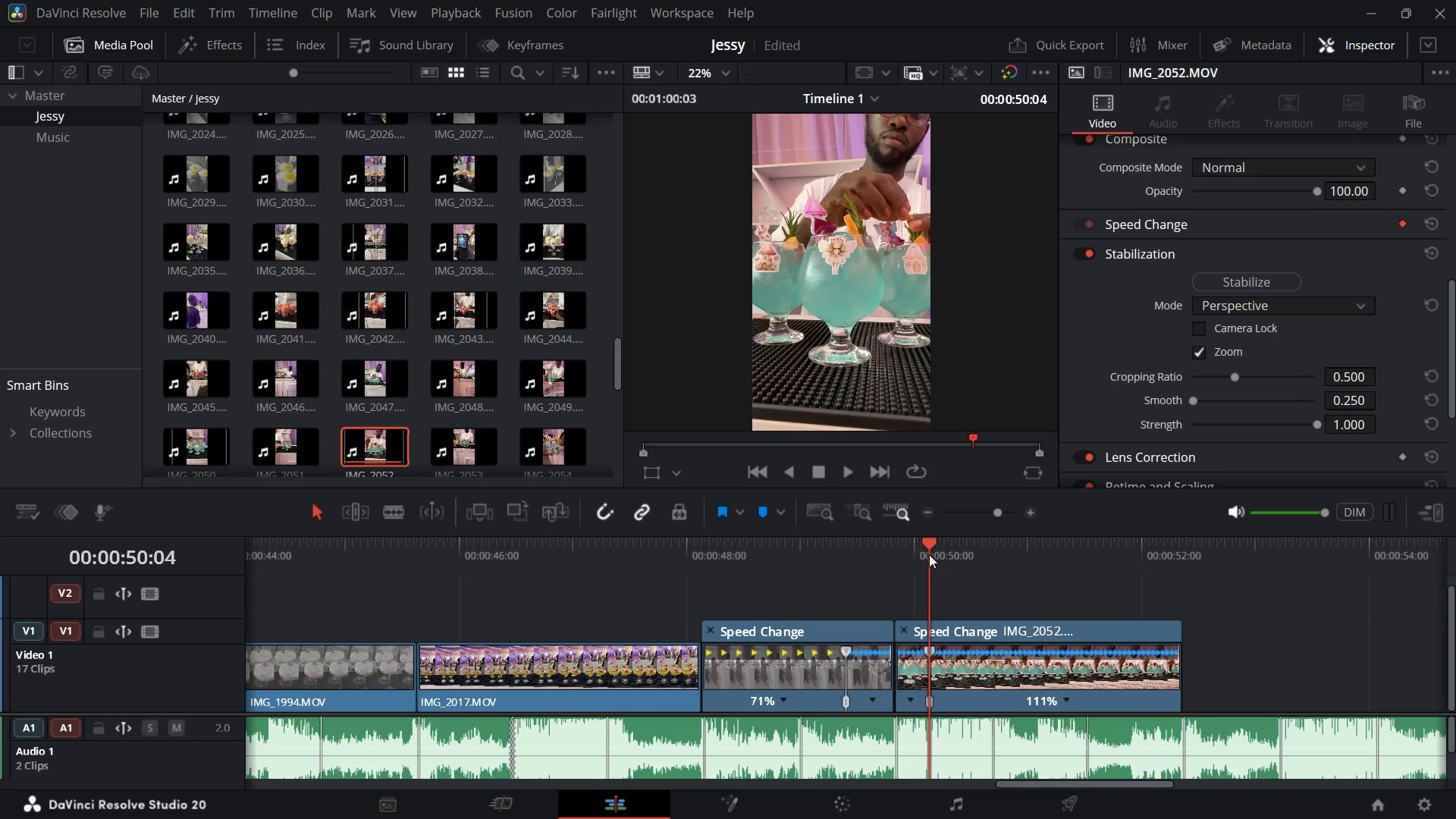 
left_click_drag(start_coordinate=[929, 545], to_coordinate=[861, 566])
 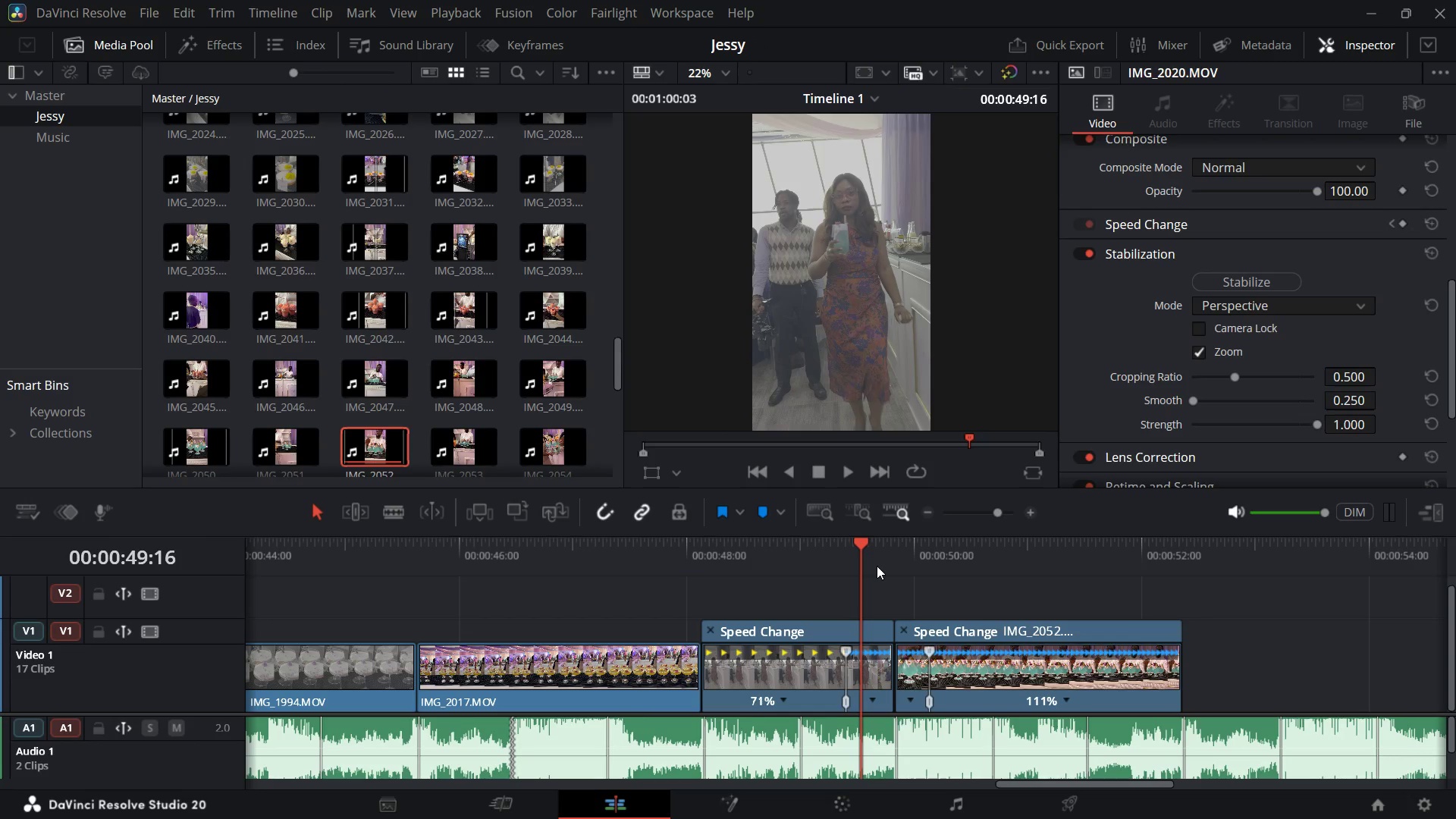 
key(Space)
 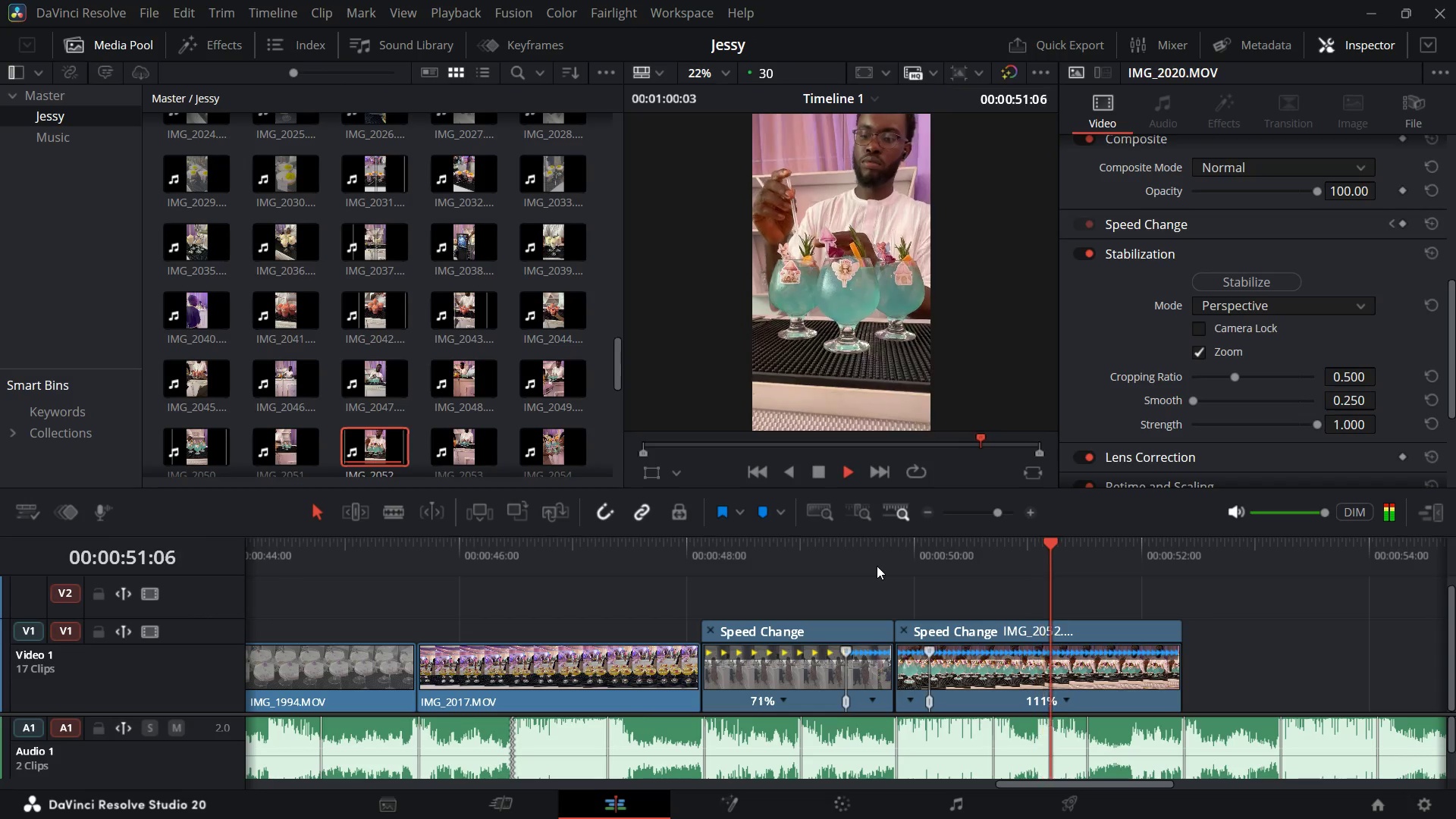 
key(Space)
 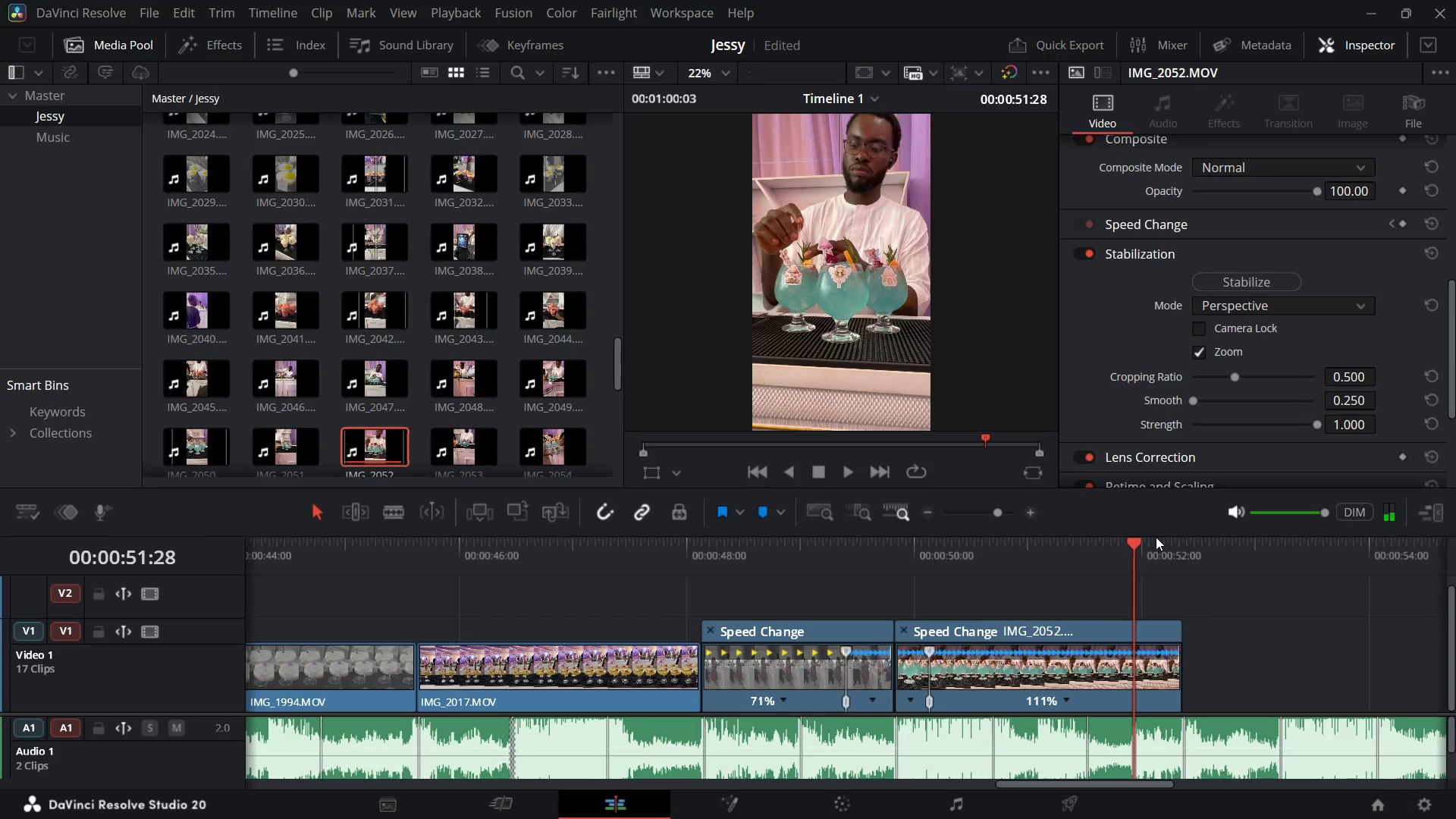 
left_click([1052, 653])
 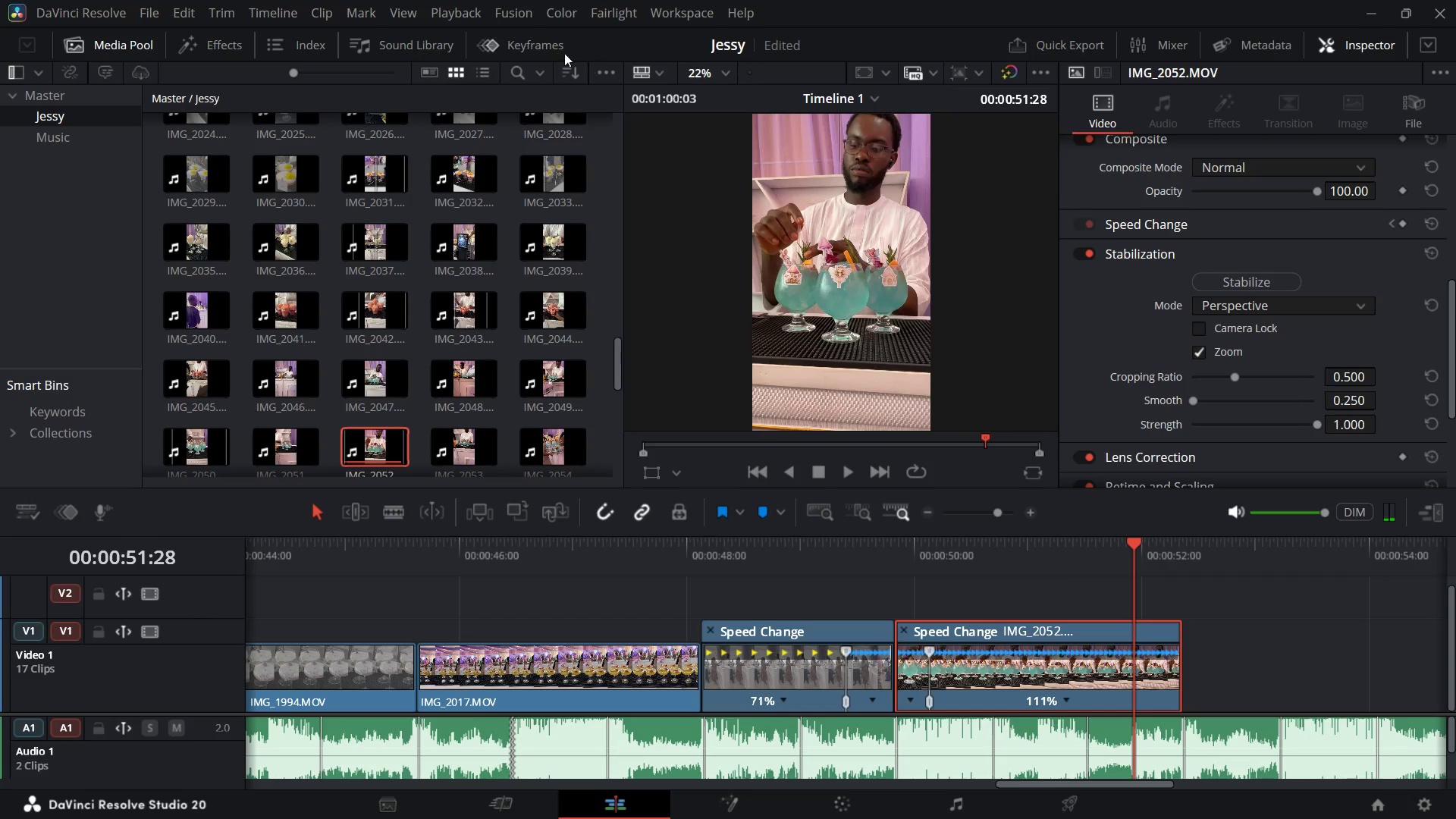 
left_click([543, 42])
 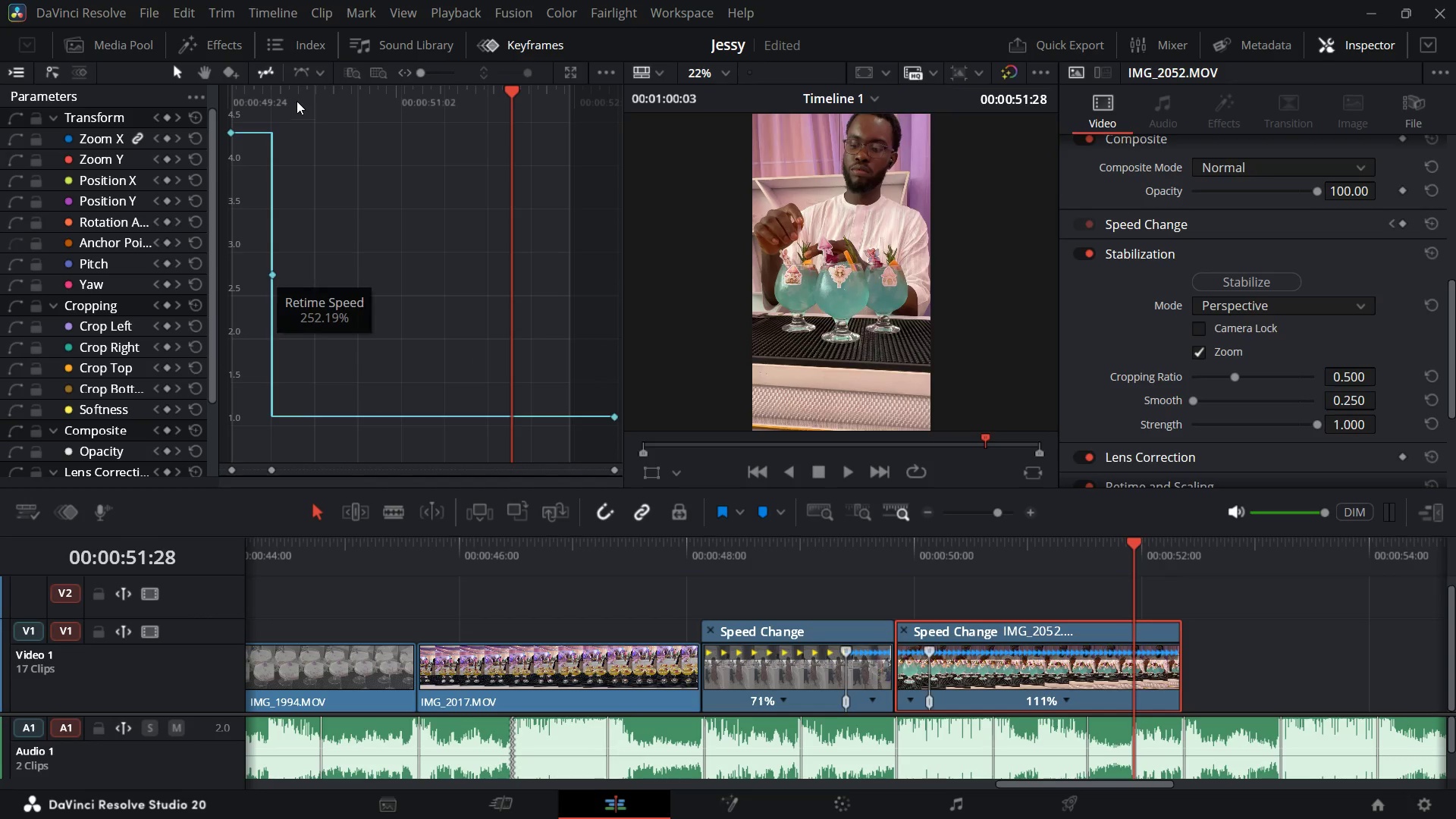 
left_click([303, 69])
 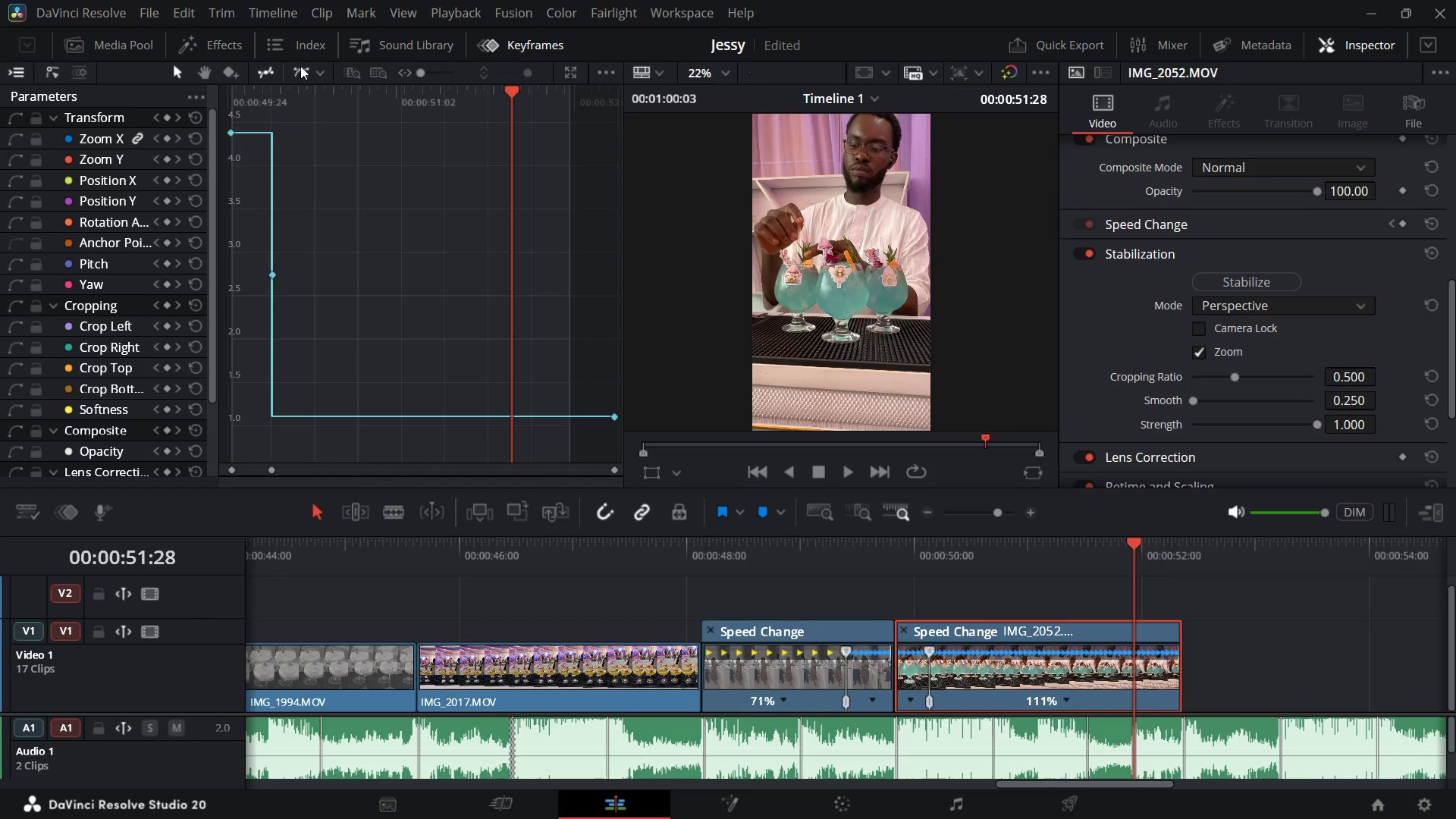 
left_click([300, 66])
 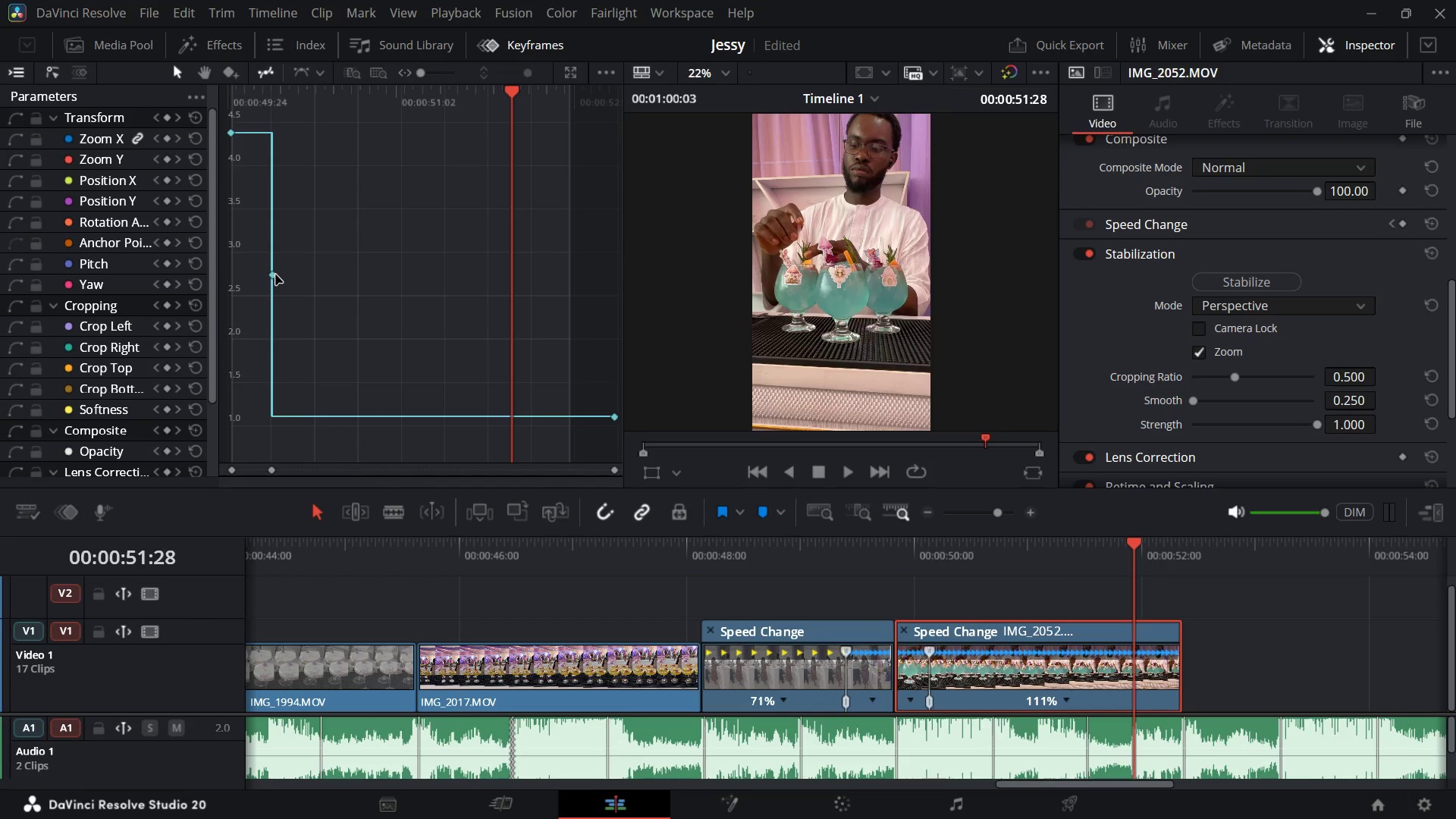 
left_click([271, 275])
 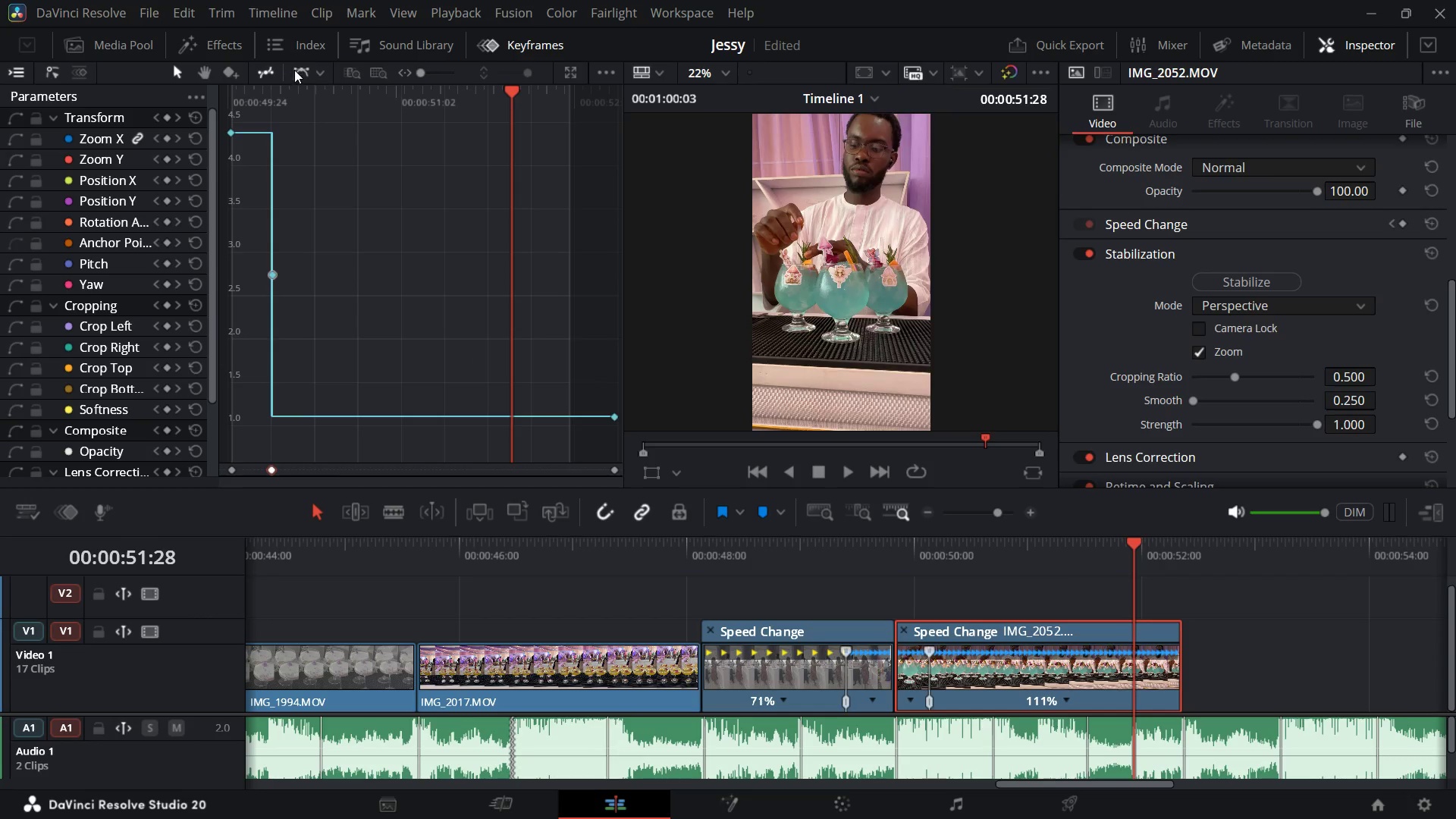 
left_click([296, 70])
 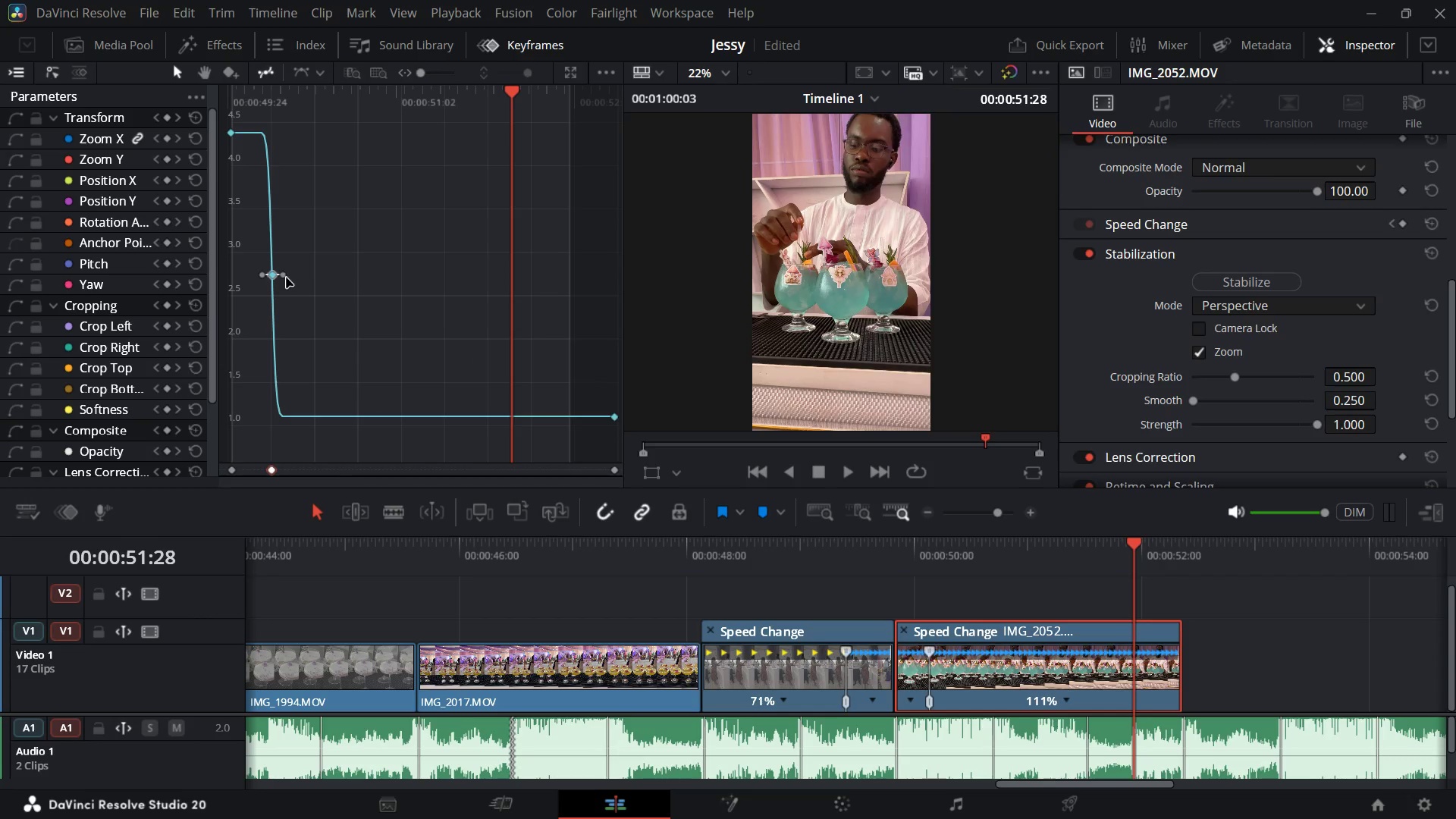 
left_click_drag(start_coordinate=[284, 277], to_coordinate=[391, 265])
 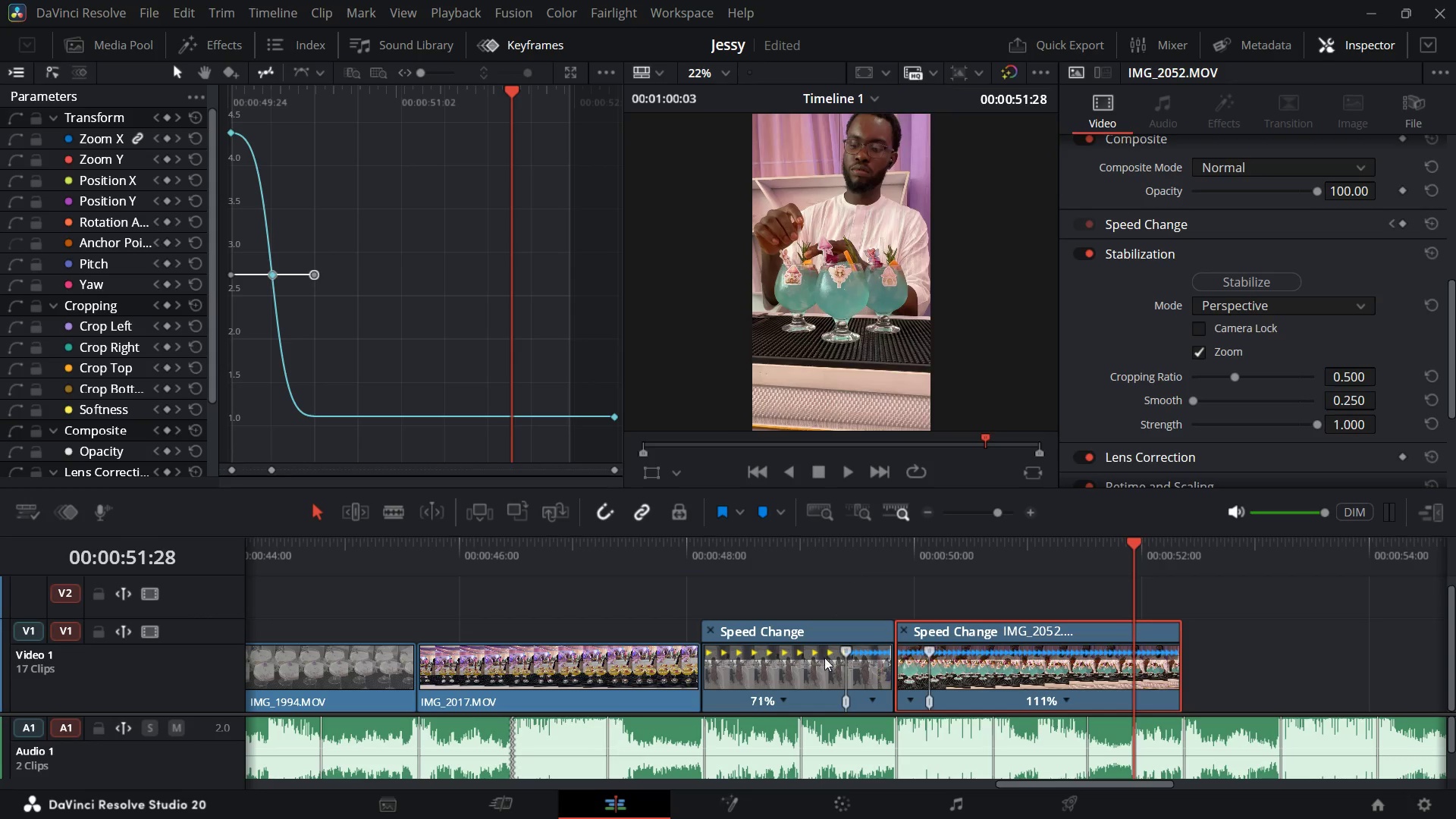 
left_click([824, 660])
 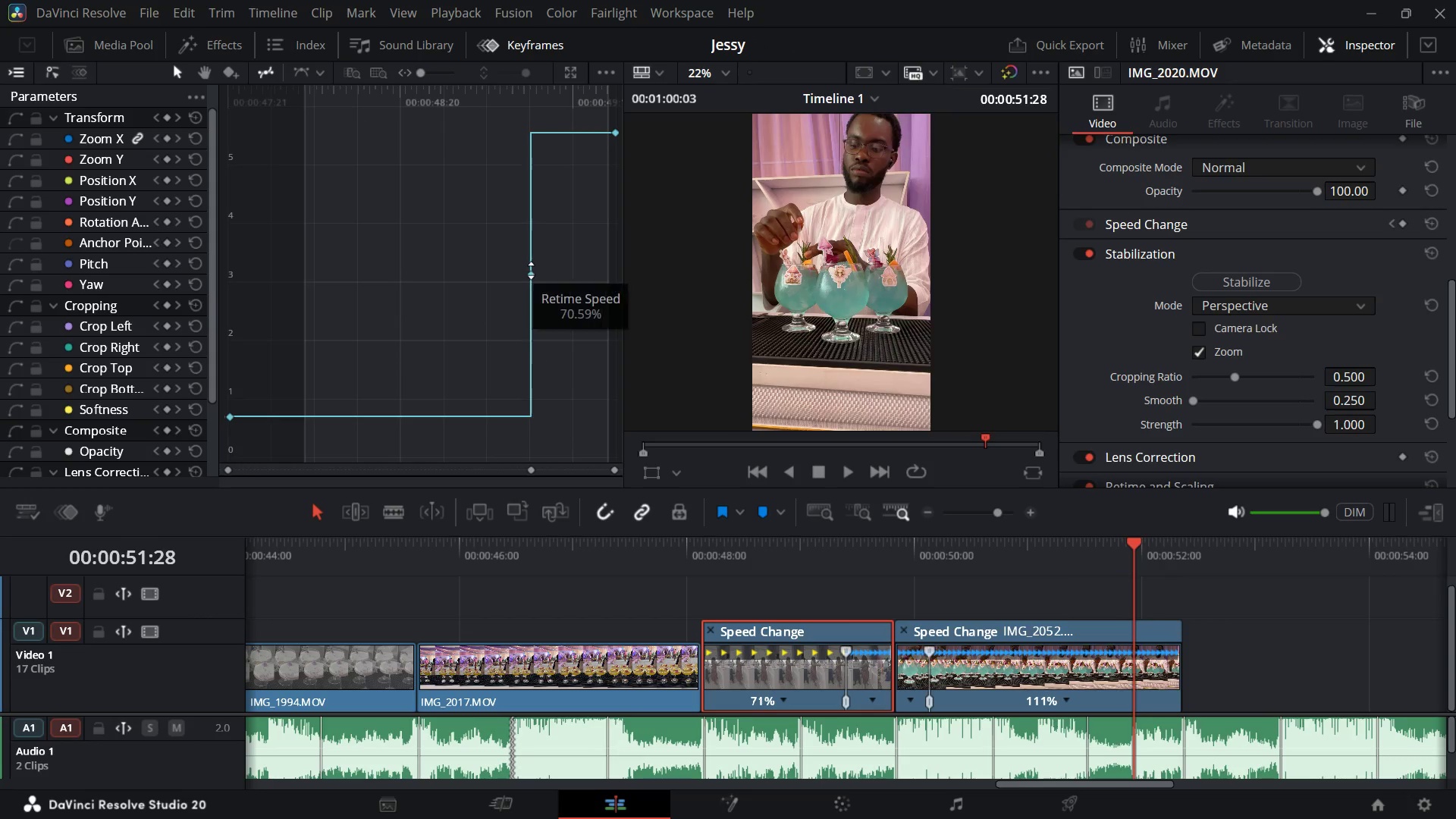 
left_click([530, 275])
 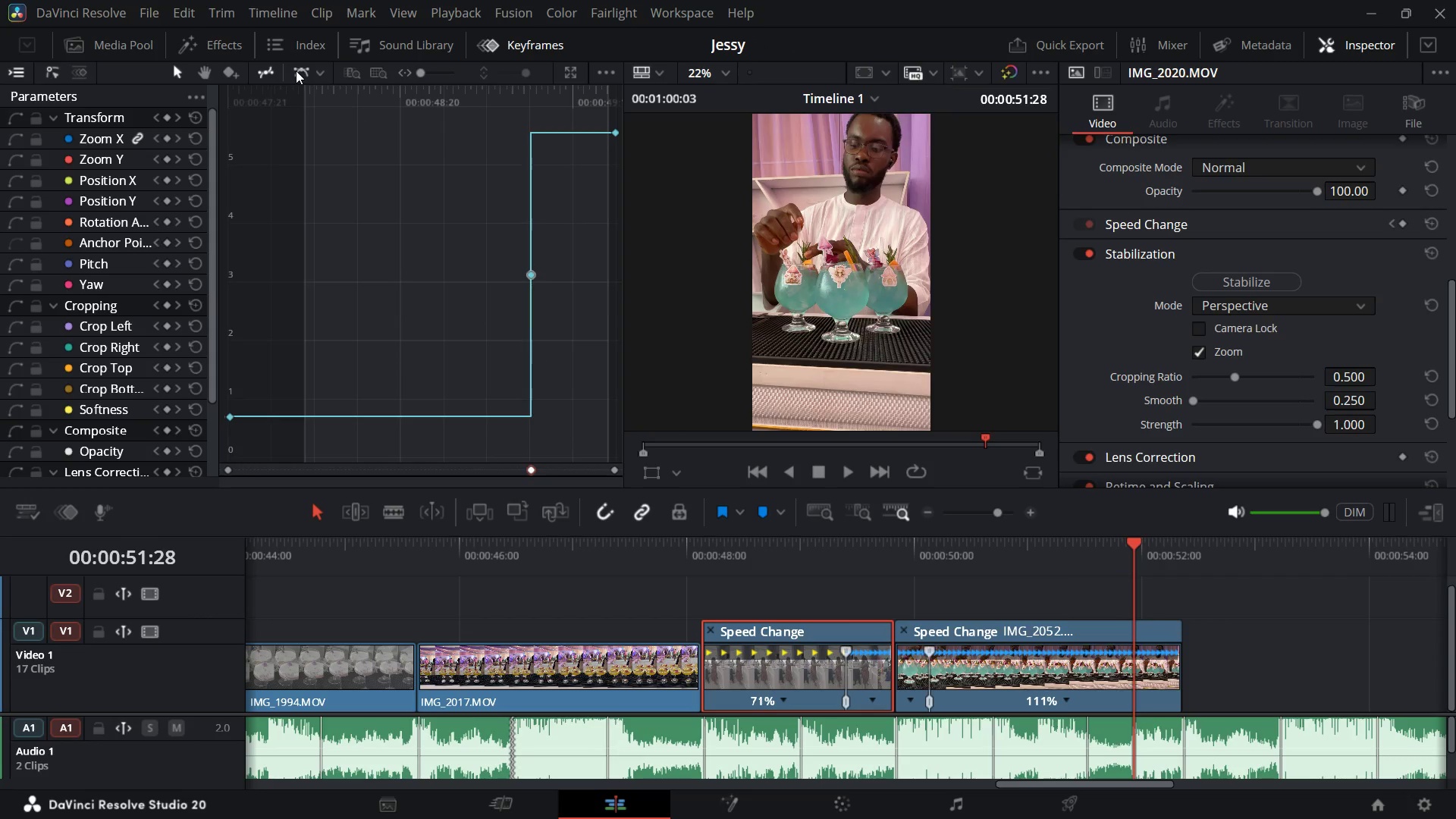 
left_click([296, 71])
 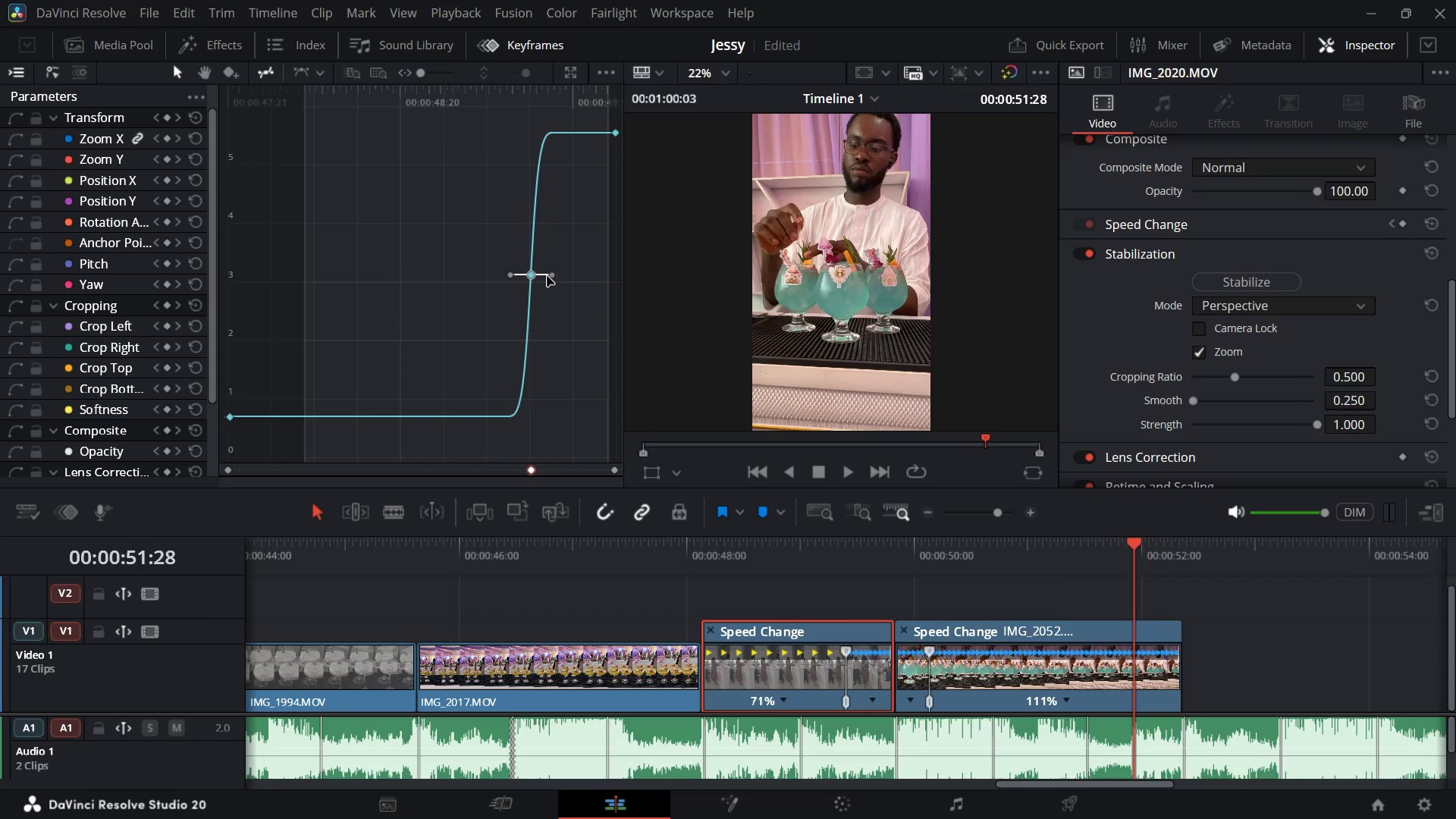 
left_click_drag(start_coordinate=[551, 275], to_coordinate=[666, 275])
 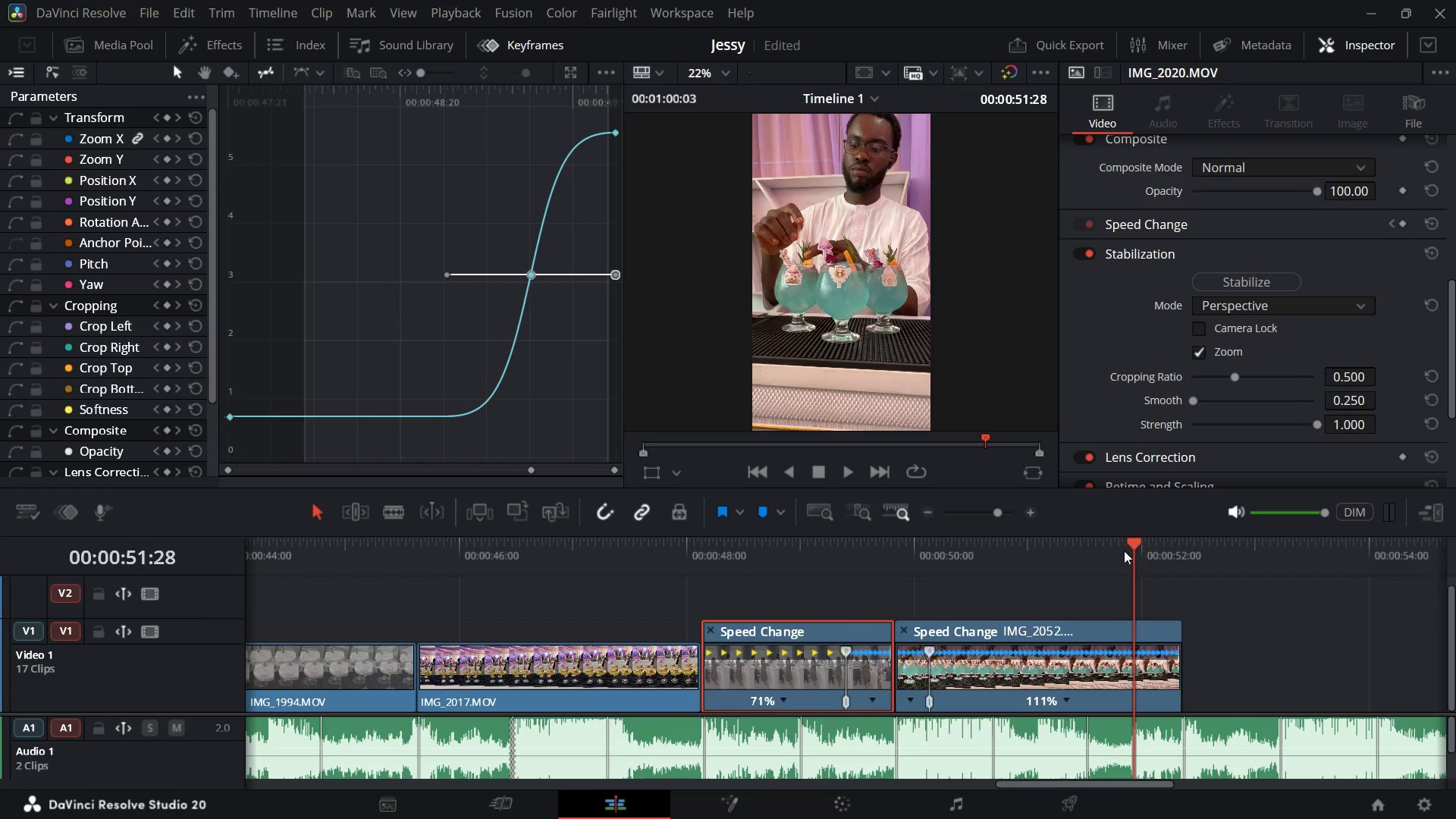 
left_click_drag(start_coordinate=[1139, 542], to_coordinate=[604, 686])
 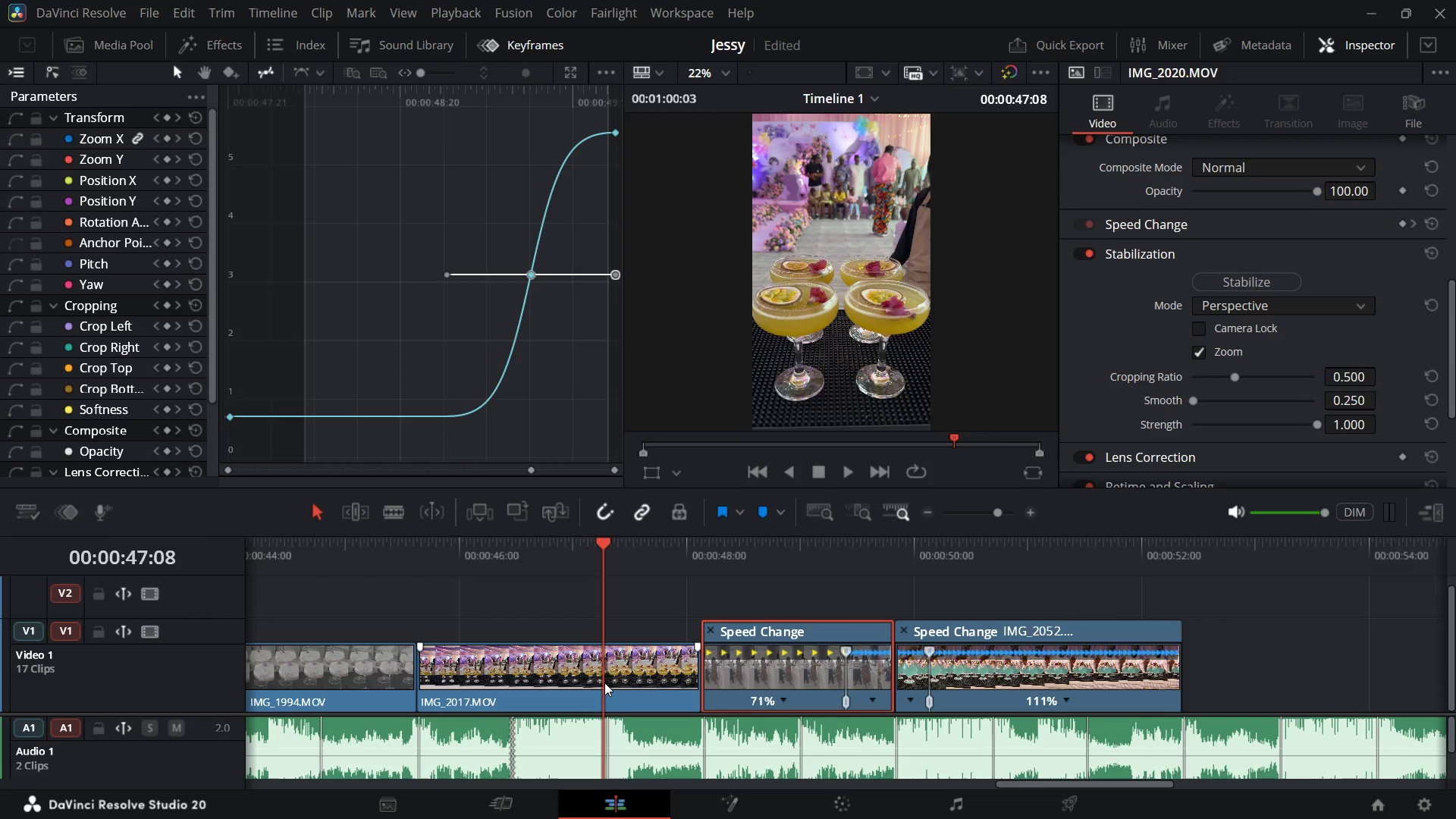 
key(Space)
 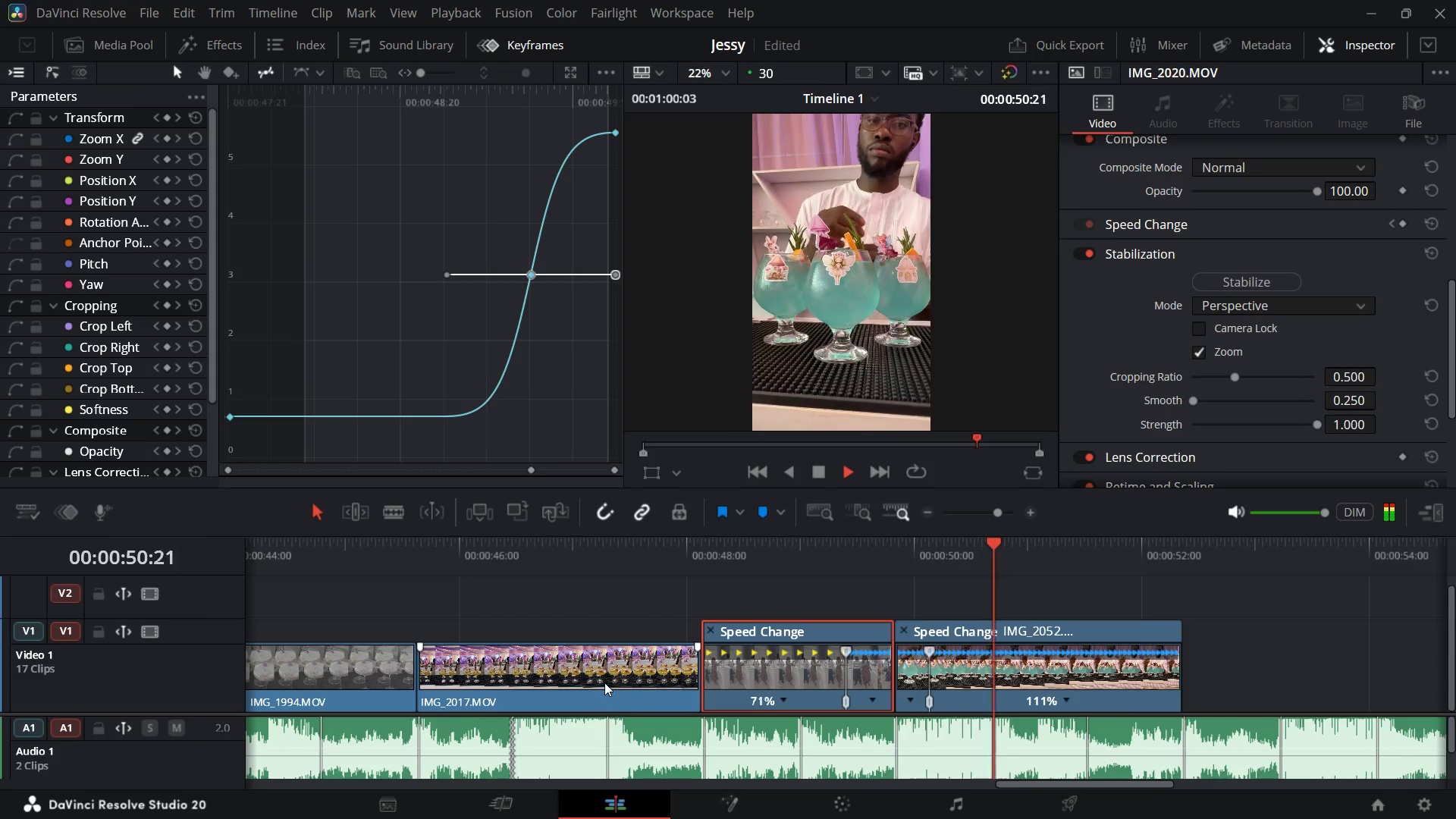 
key(Space)
 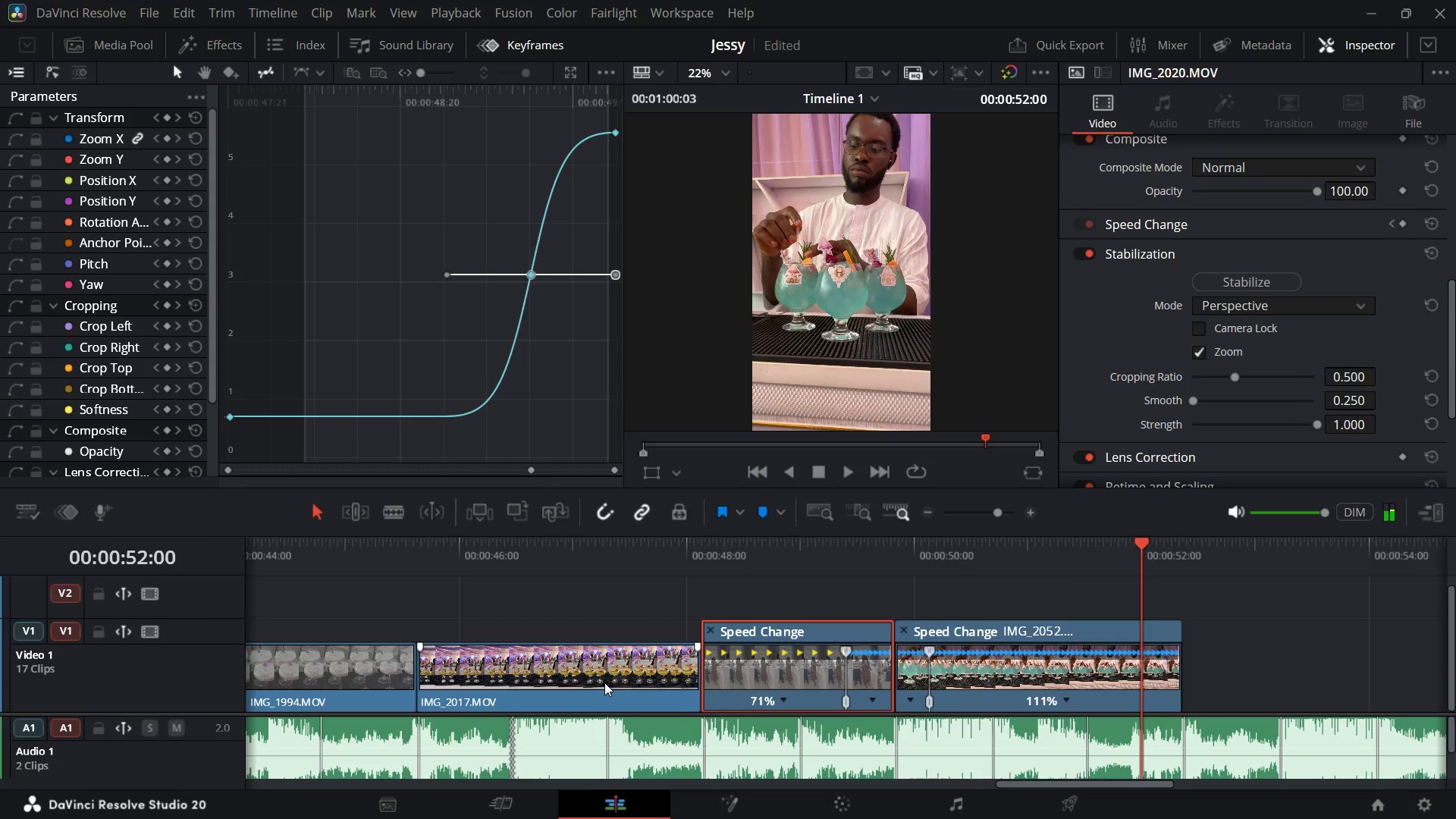 
key(Space)
 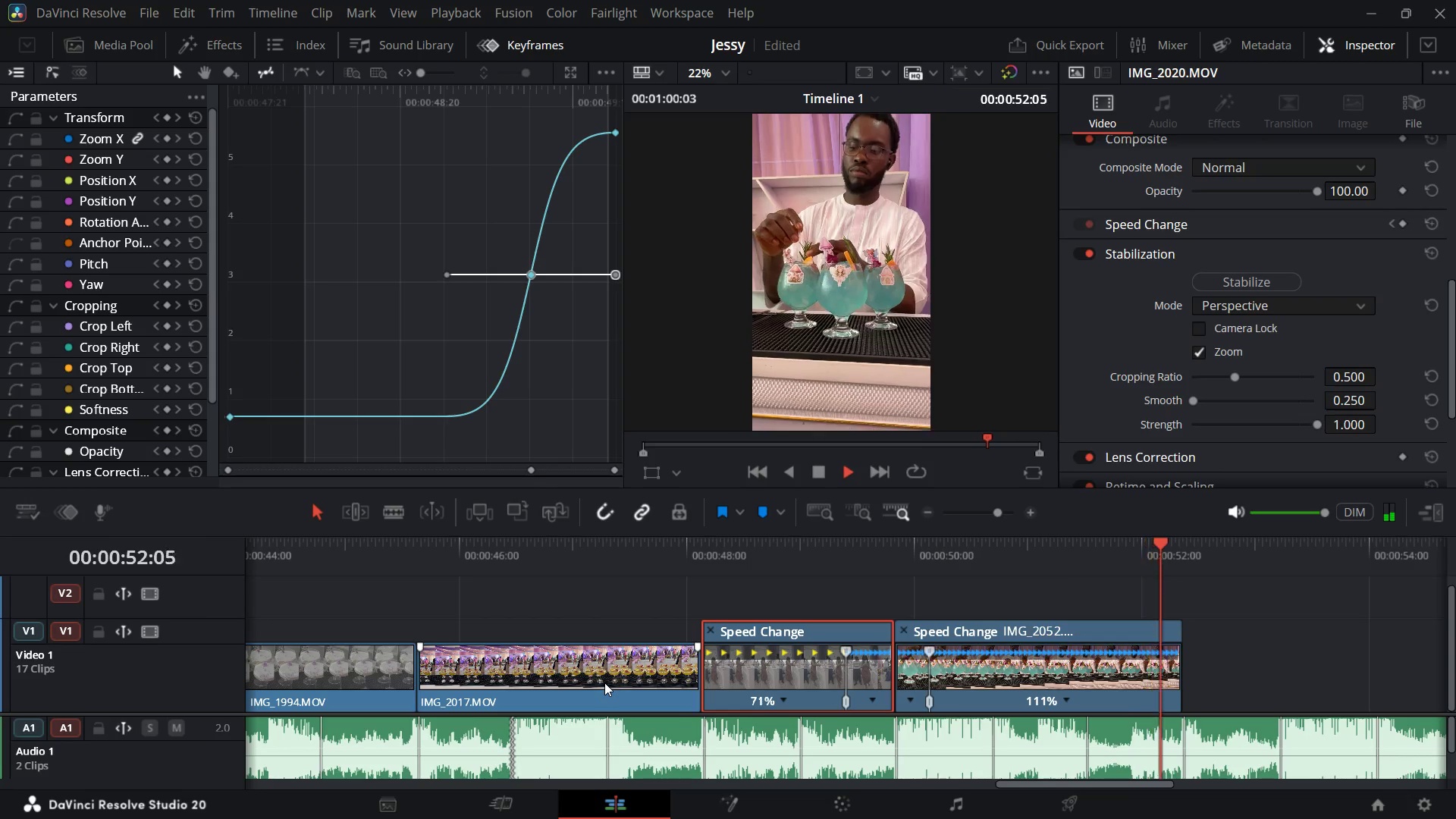 
key(Space)
 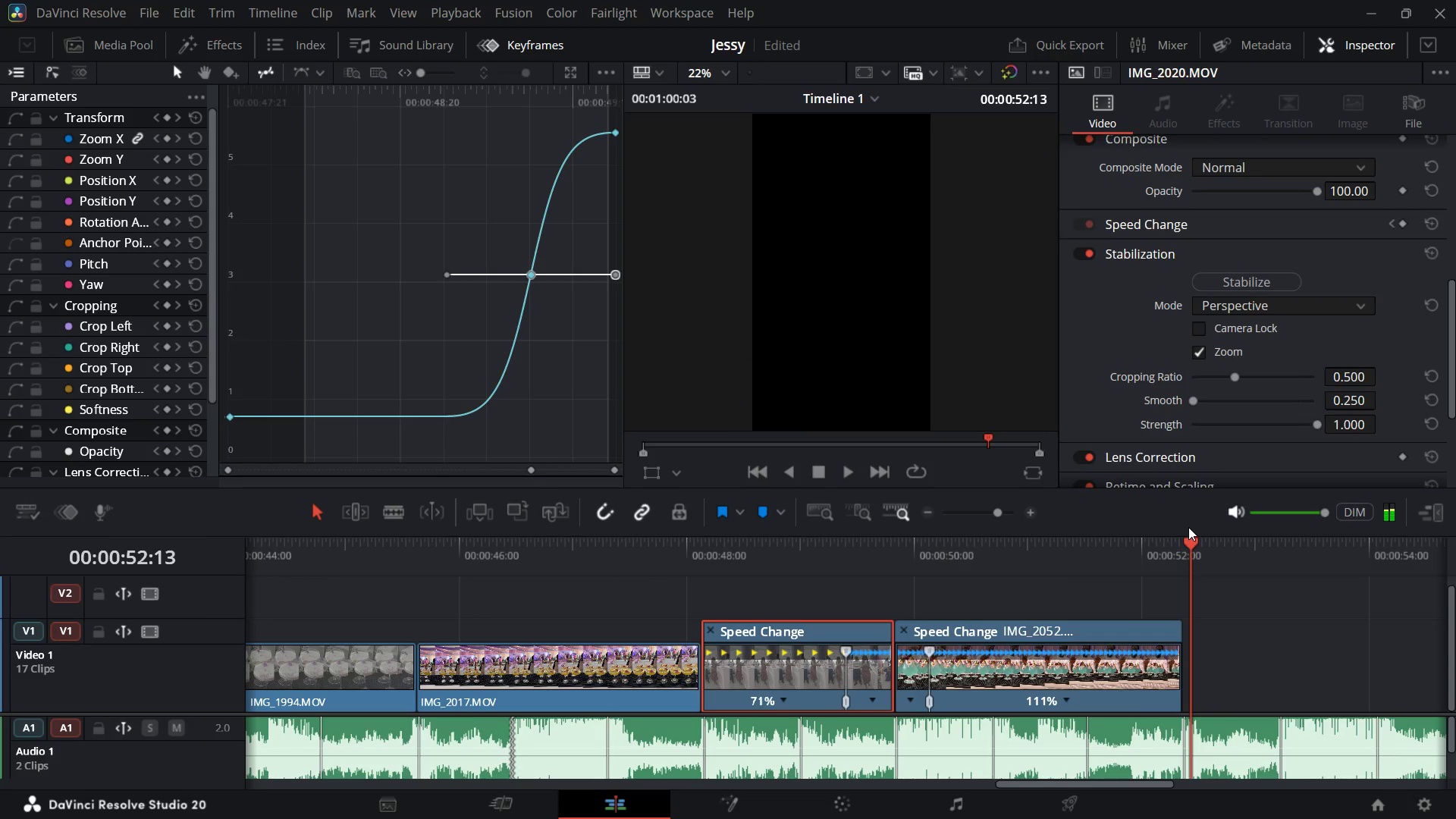 
left_click_drag(start_coordinate=[1191, 542], to_coordinate=[792, 665])
 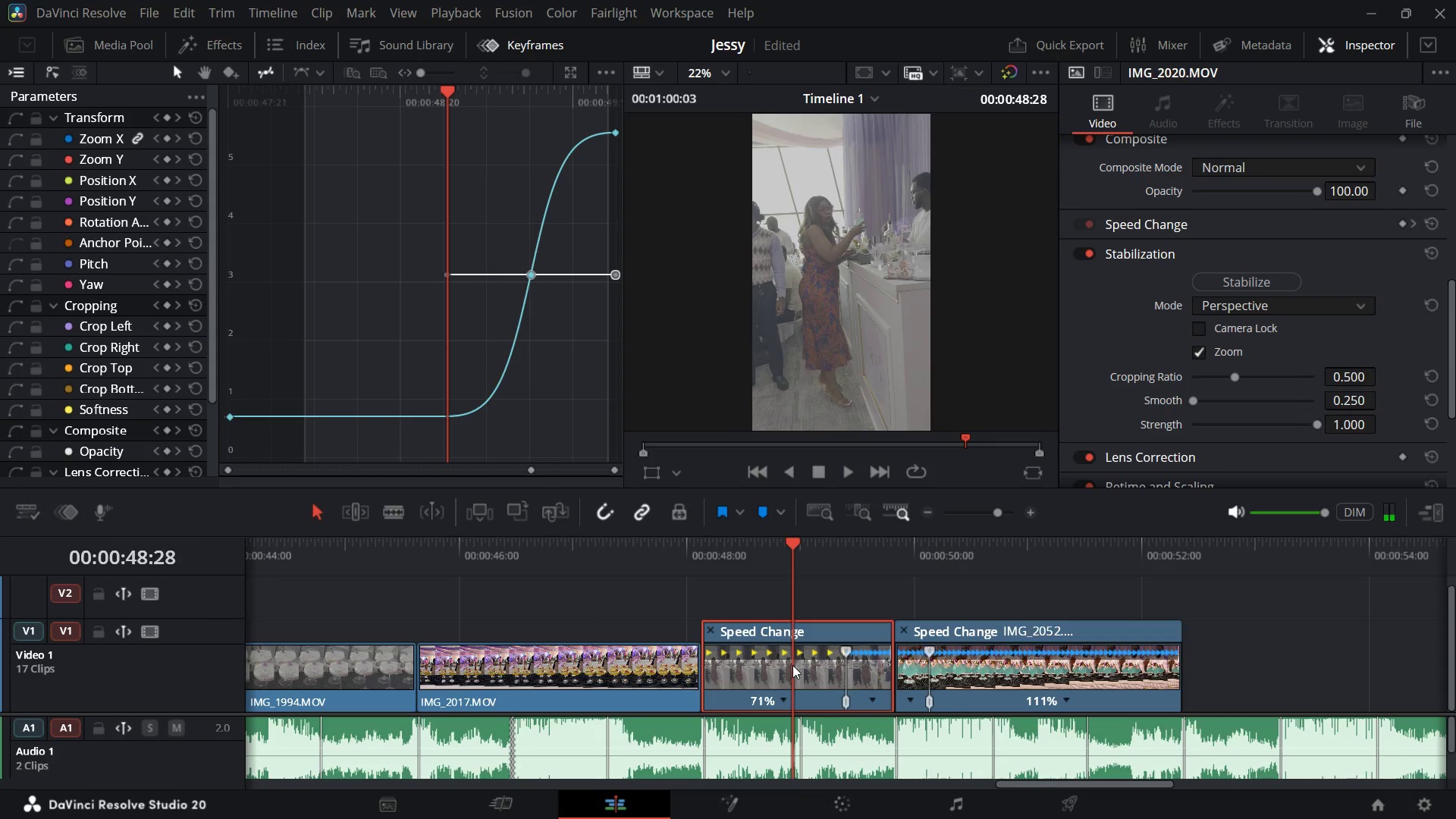 
key(Space)
 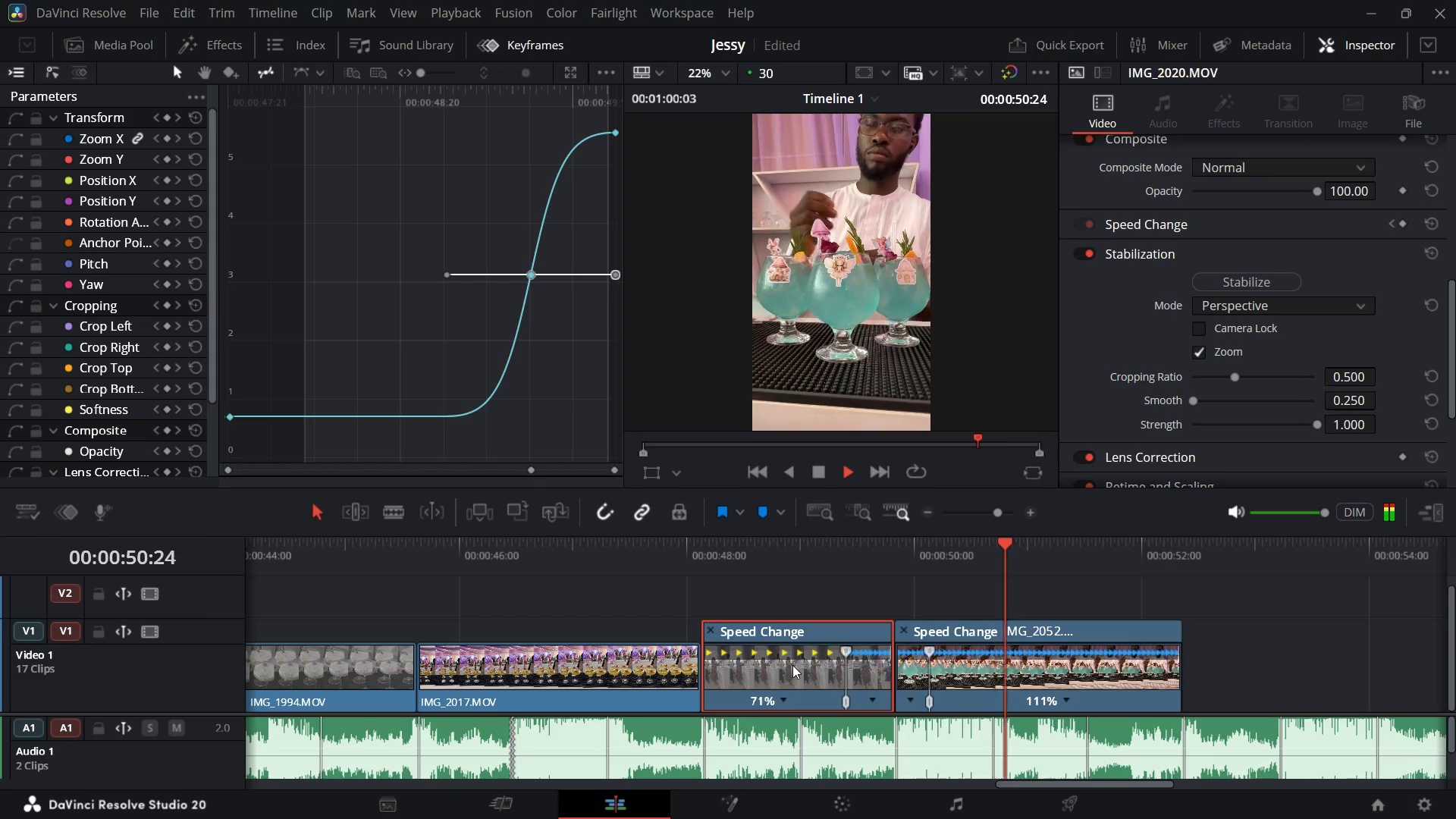 
key(Space)
 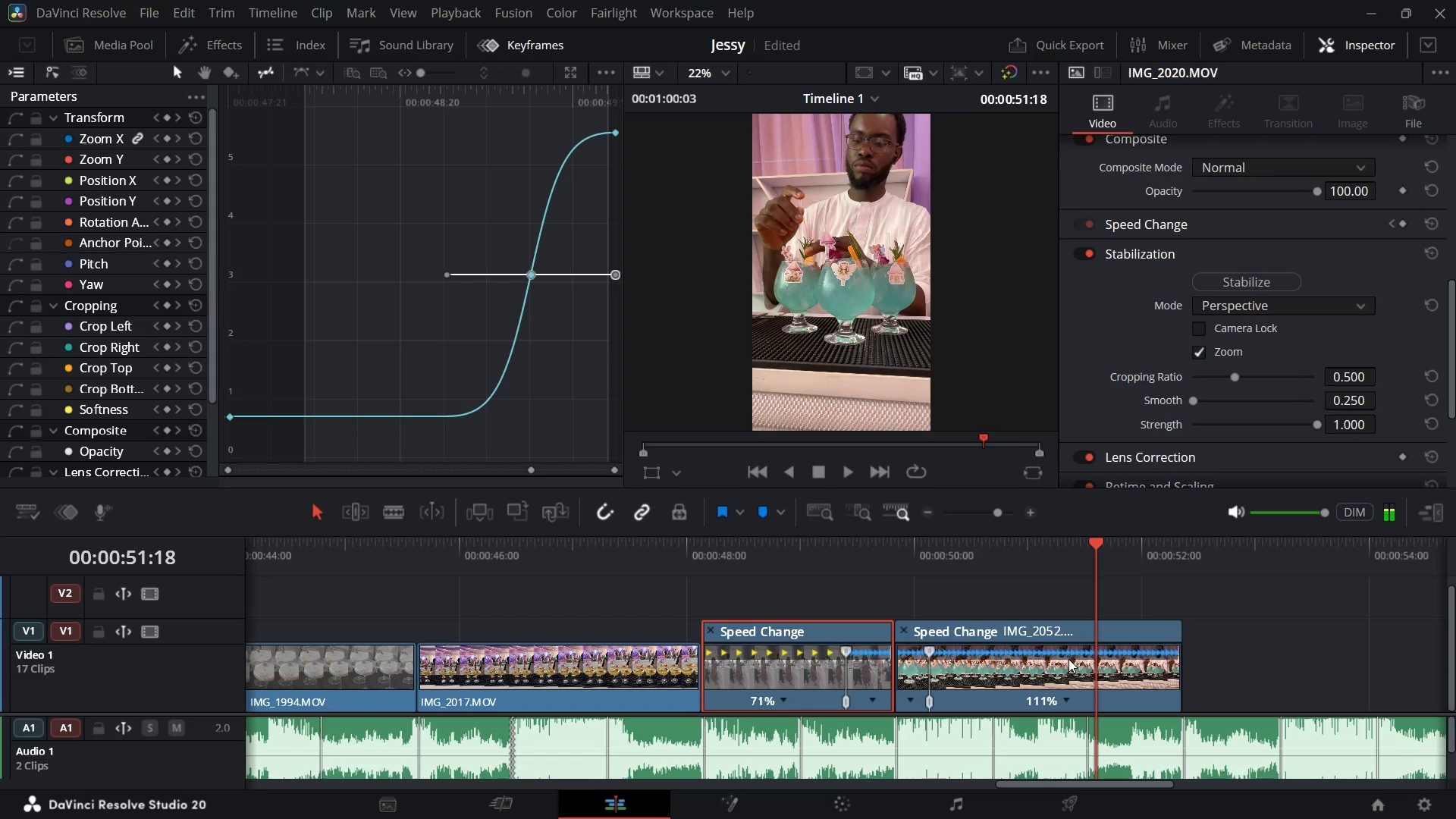 
left_click([1059, 661])
 